 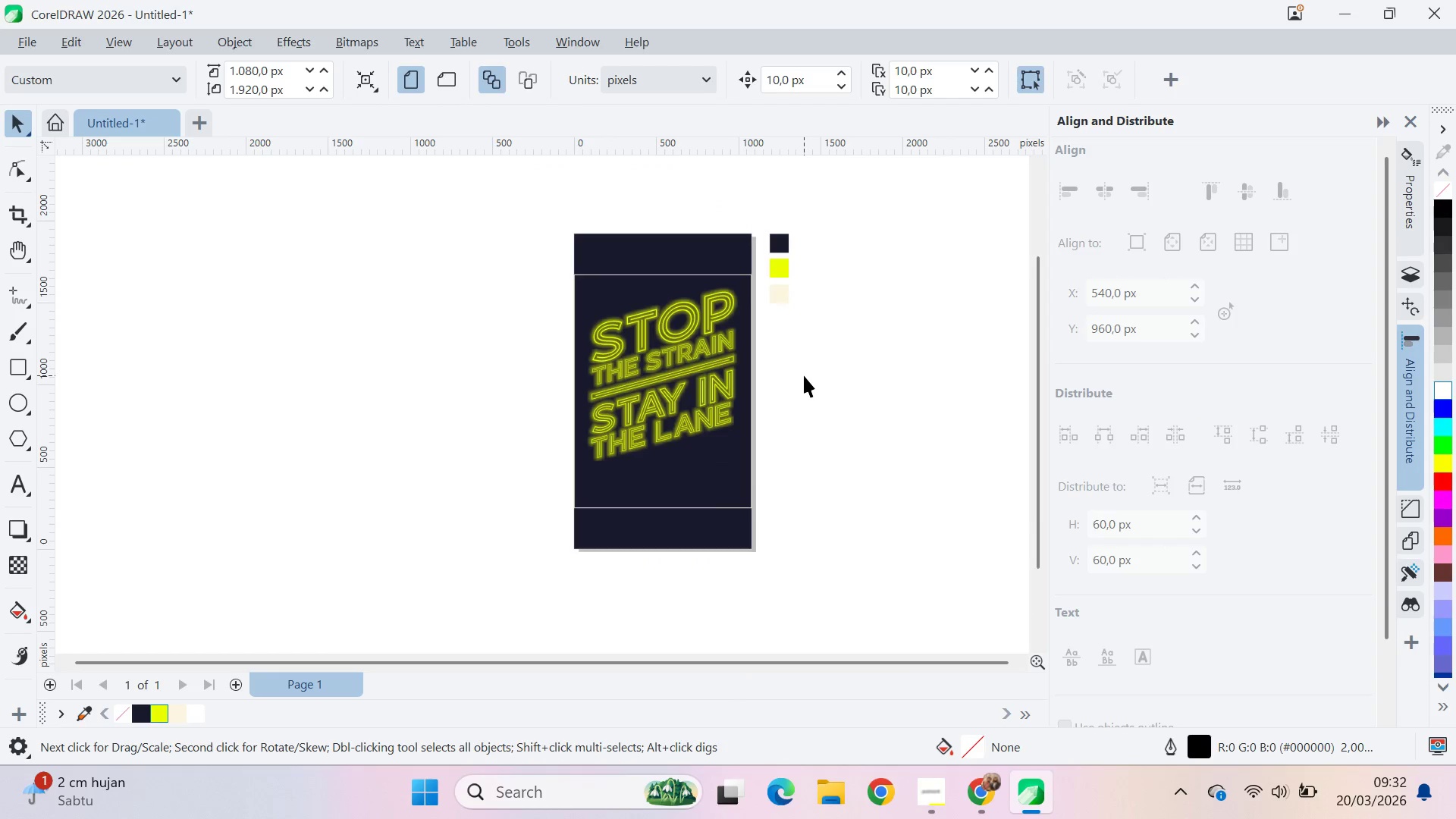 
key(Alt+Tab)
 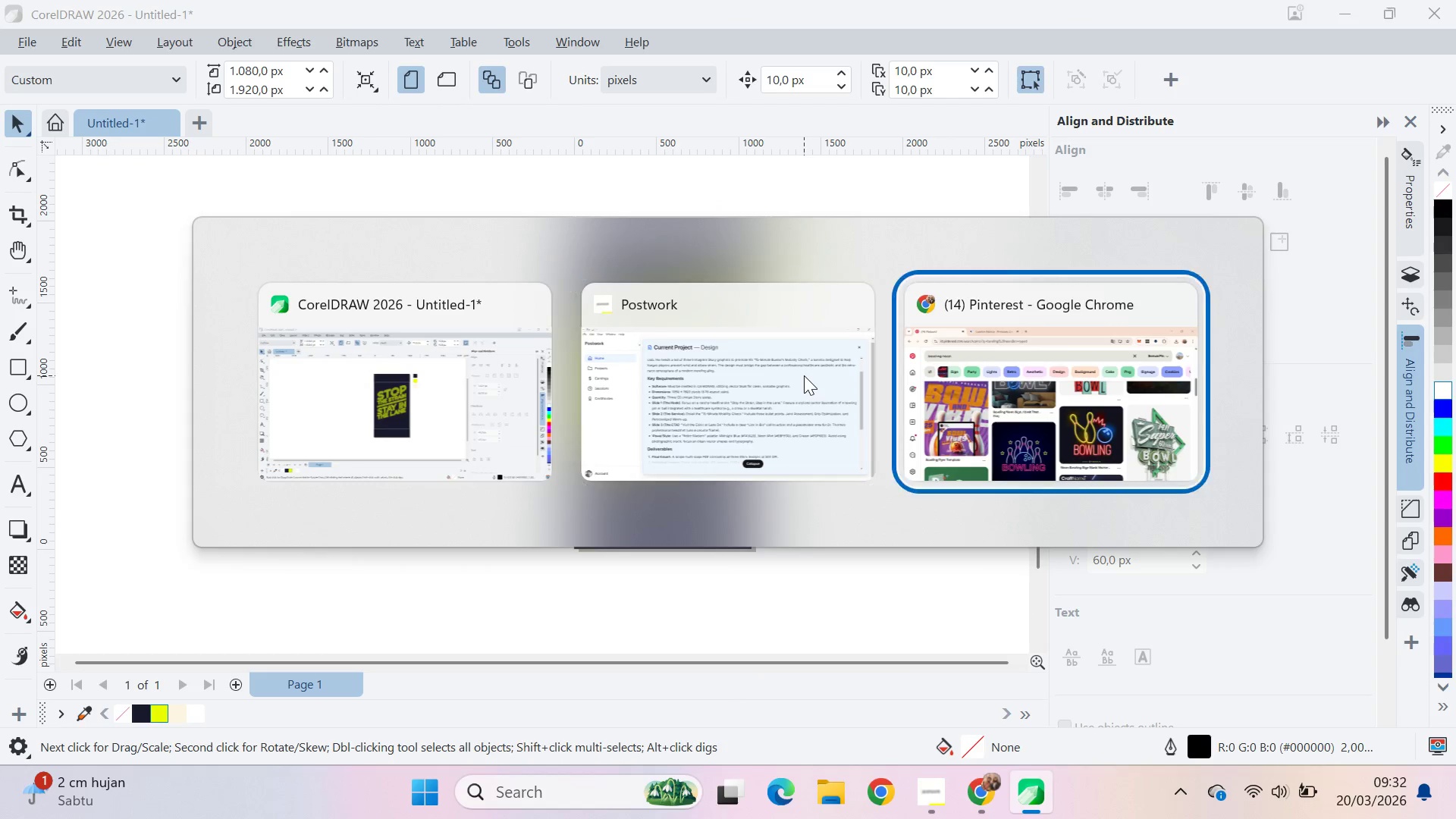 
scroll: coordinate [804, 375], scroll_direction: down, amount: 3.0
 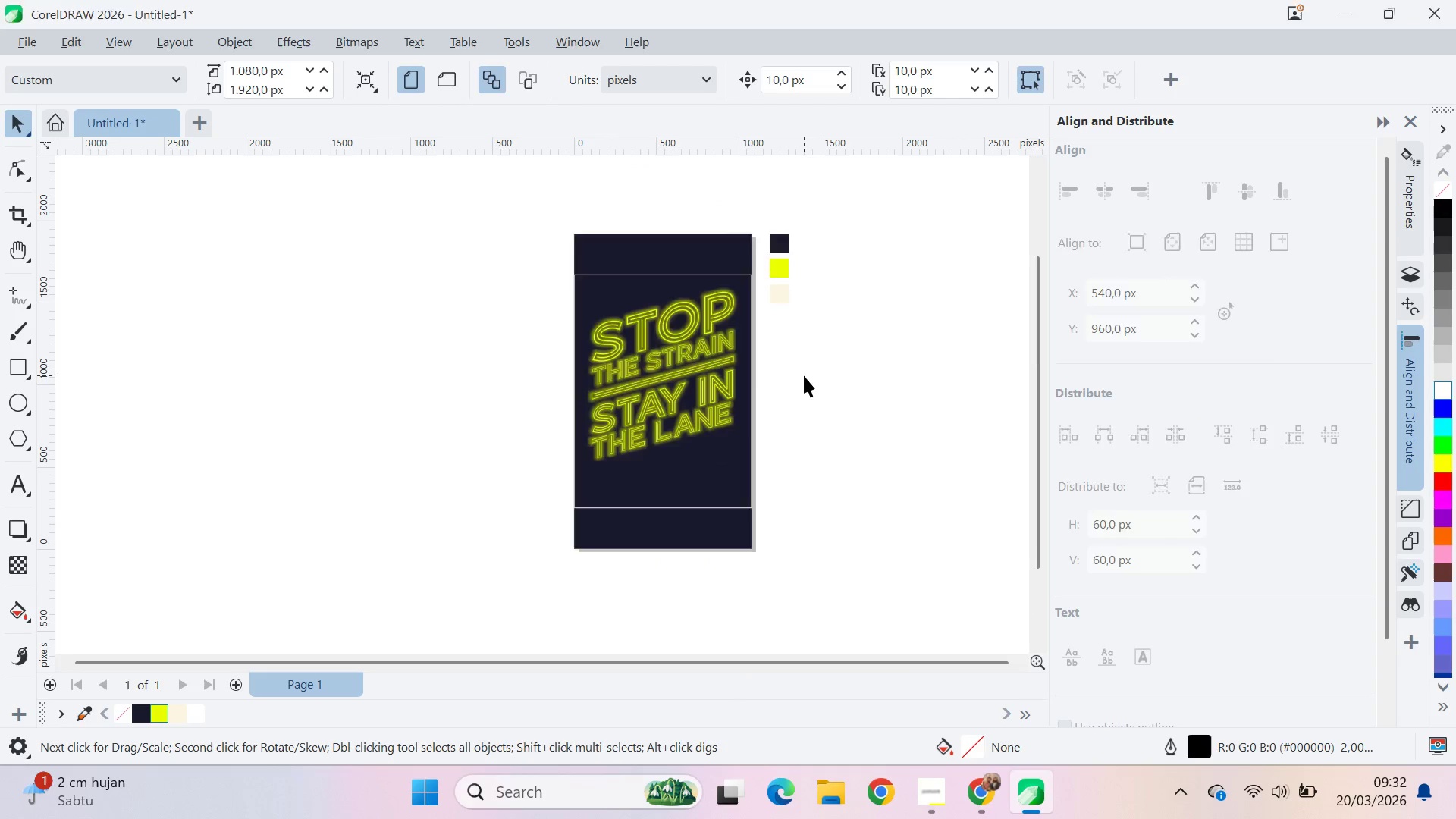 
key(Alt+Tab)
 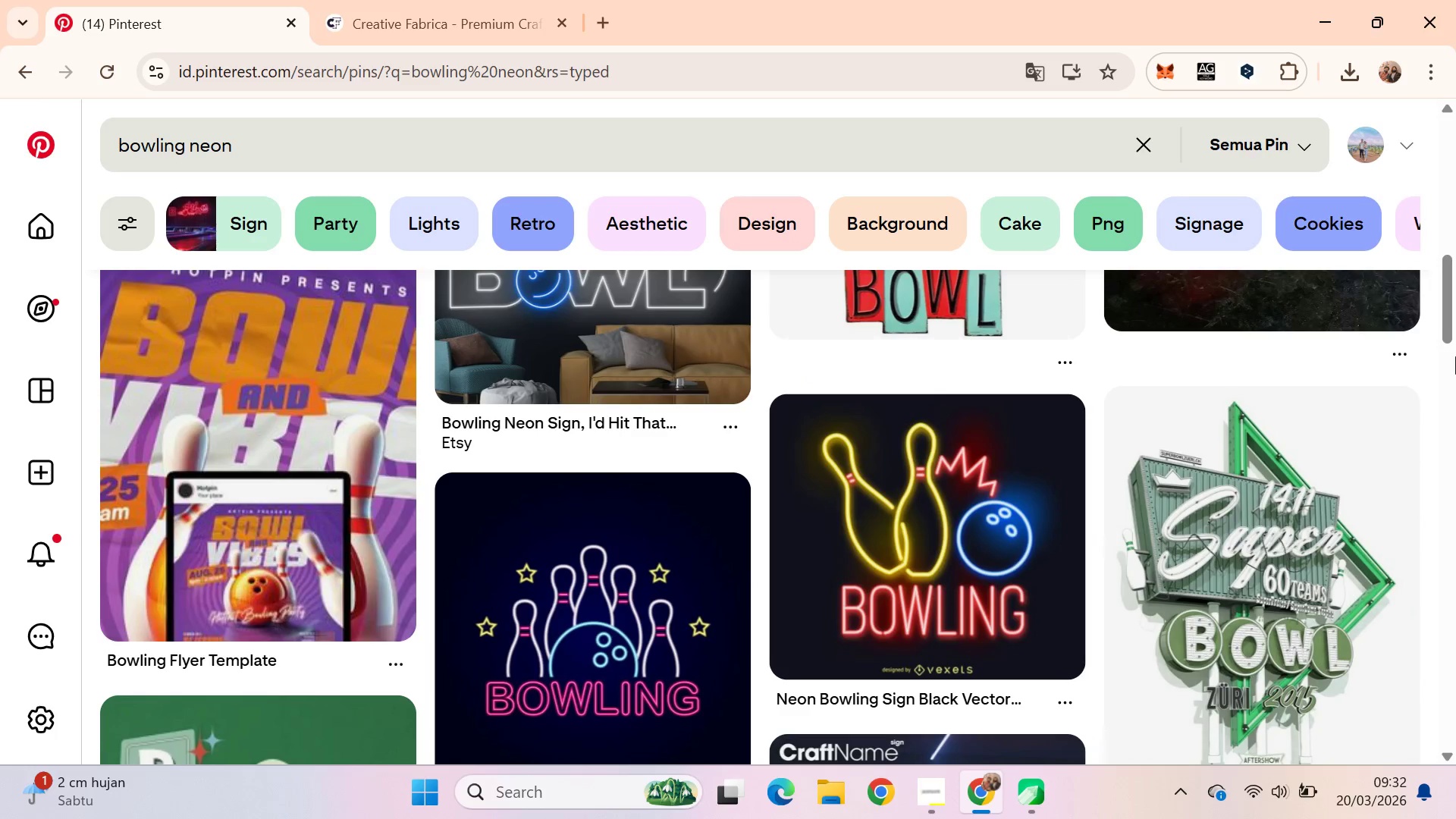 
left_click_drag(start_coordinate=[1448, 290], to_coordinate=[1455, 782])
 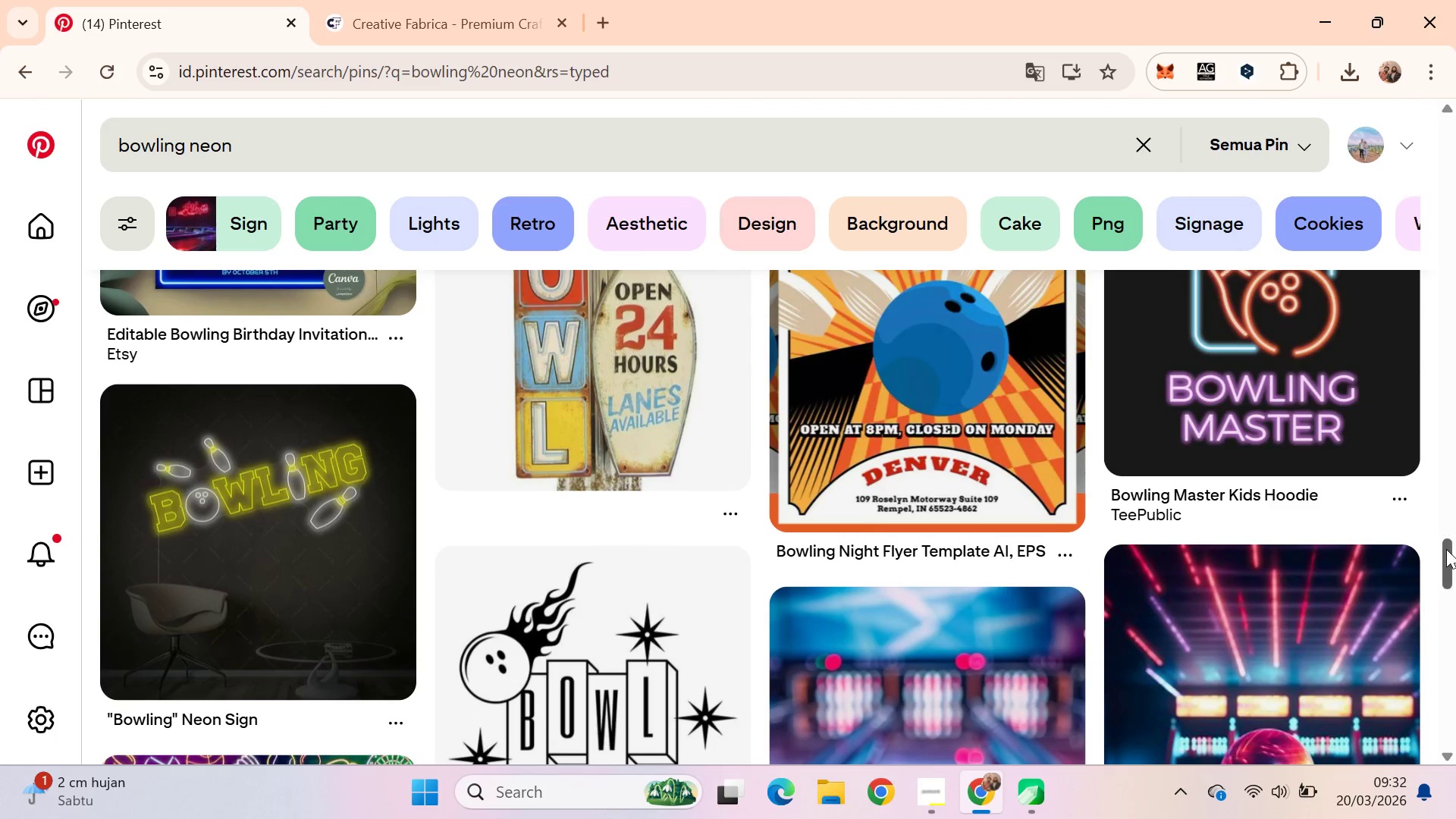 
left_click_drag(start_coordinate=[1454, 556], to_coordinate=[1455, 351])
 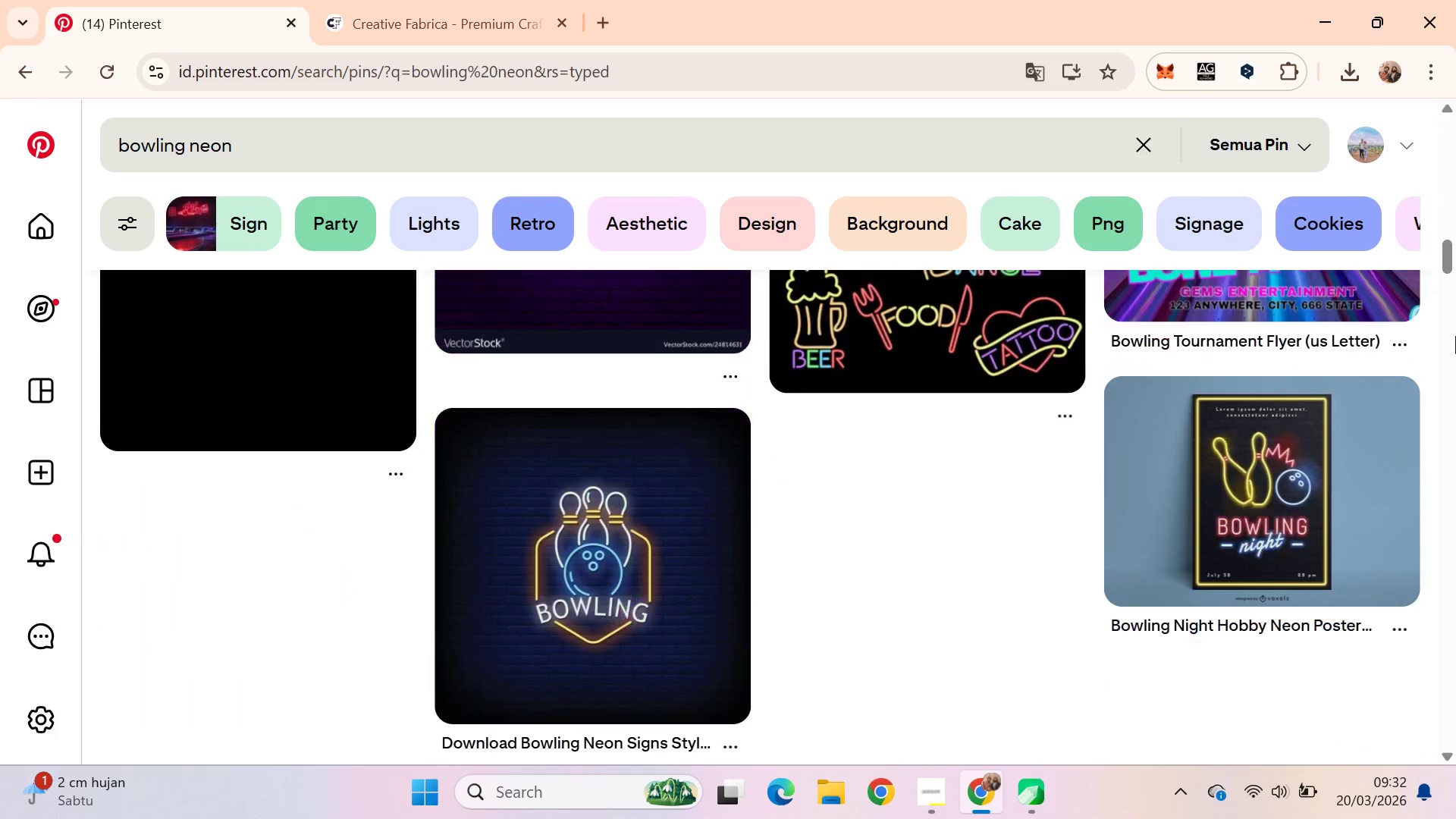 
left_click_drag(start_coordinate=[1455, 345], to_coordinate=[1455, 327])
 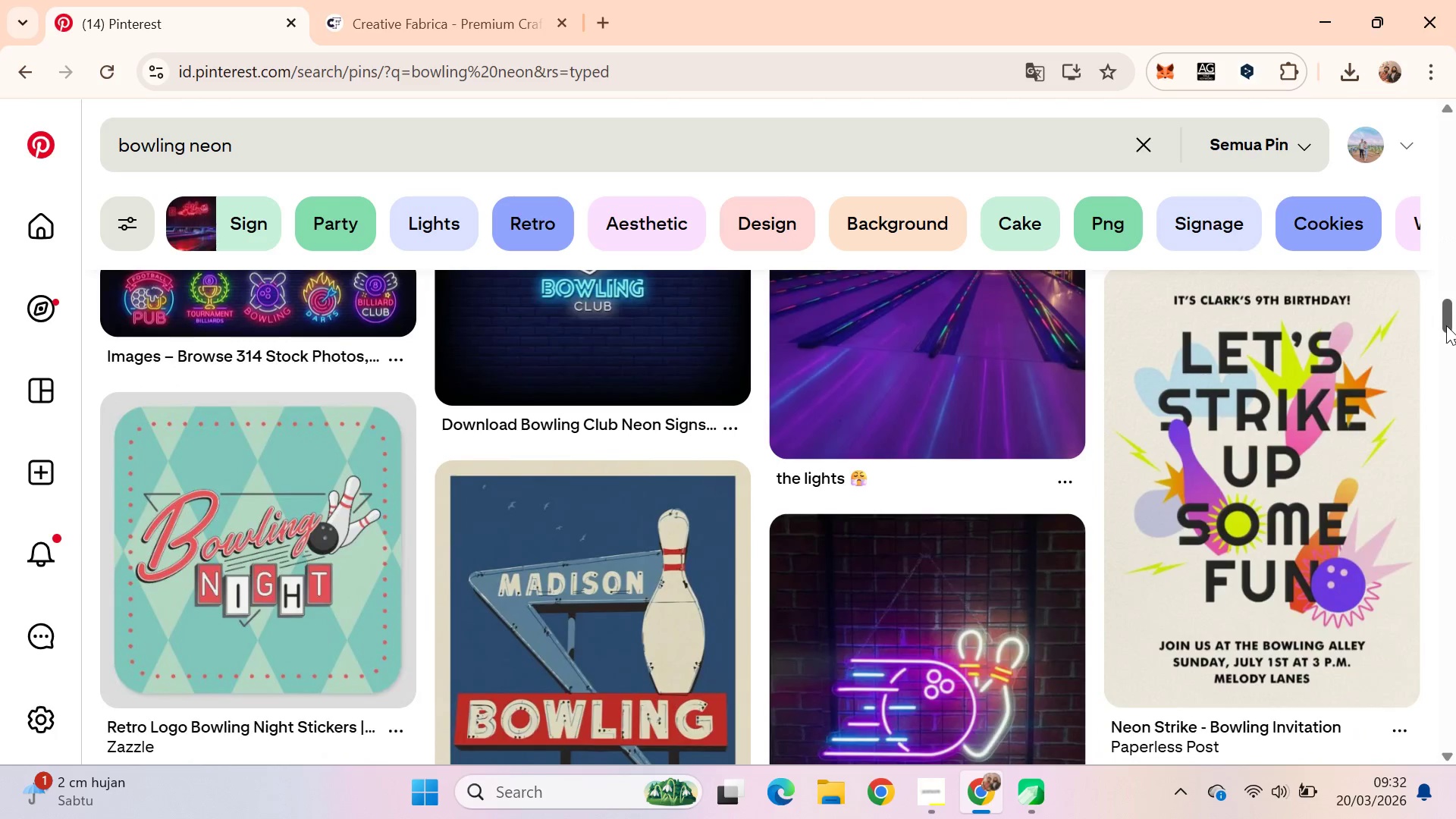 
left_click_drag(start_coordinate=[1447, 320], to_coordinate=[1454, 197])
 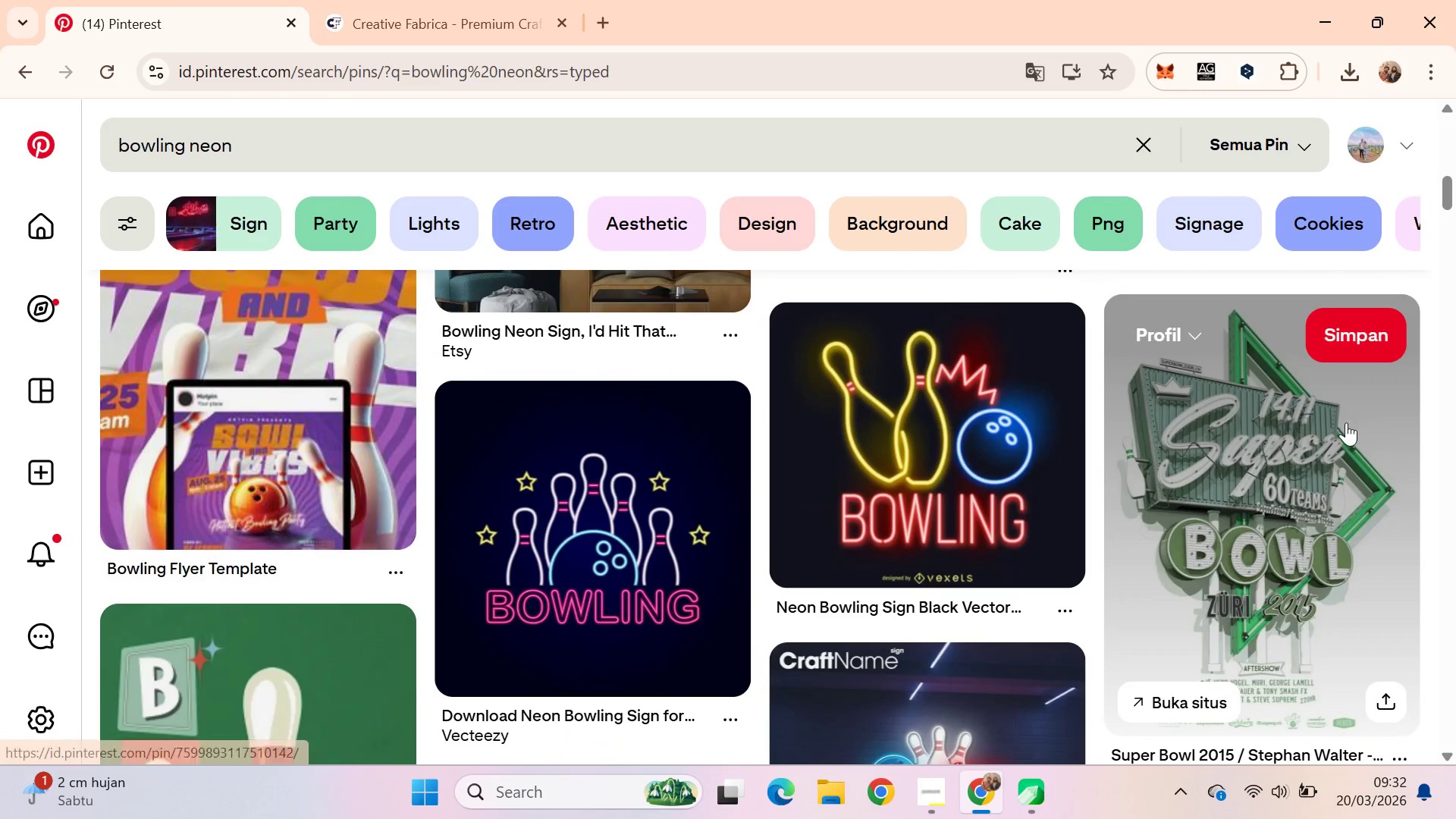 
left_click([1338, 457])
 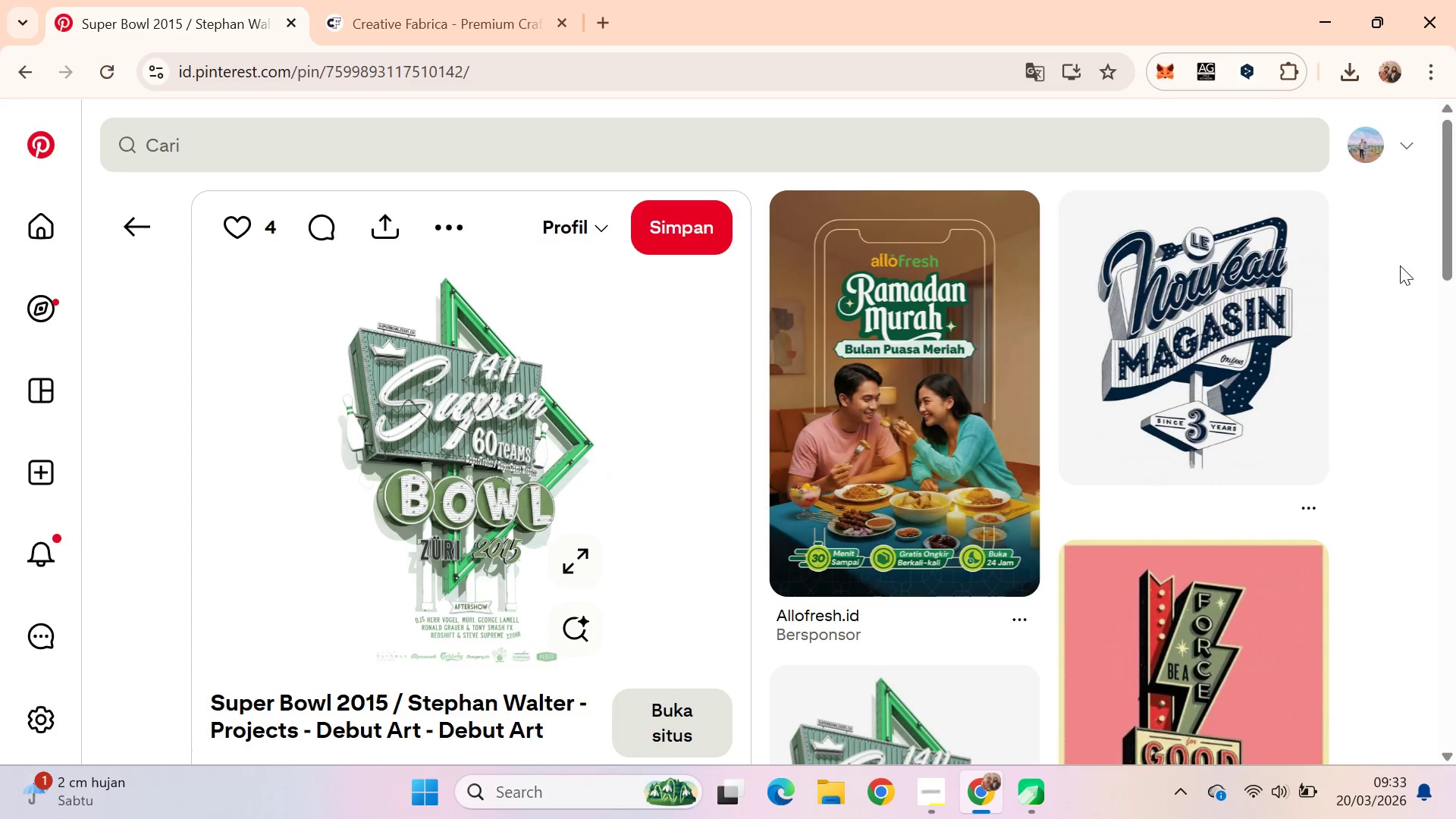 
left_click_drag(start_coordinate=[1442, 201], to_coordinate=[1417, 633])
 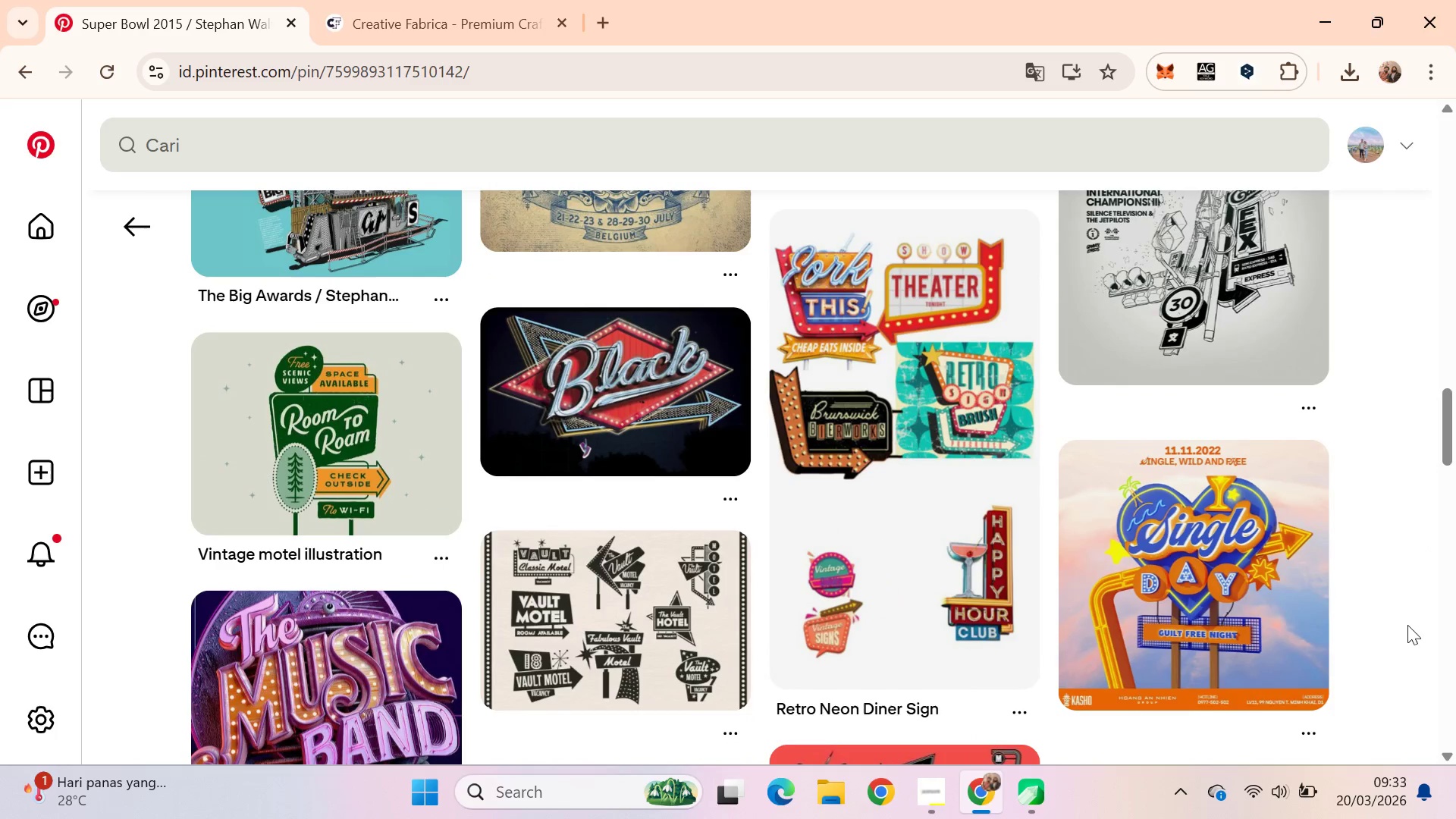 
left_click([1417, 633])
 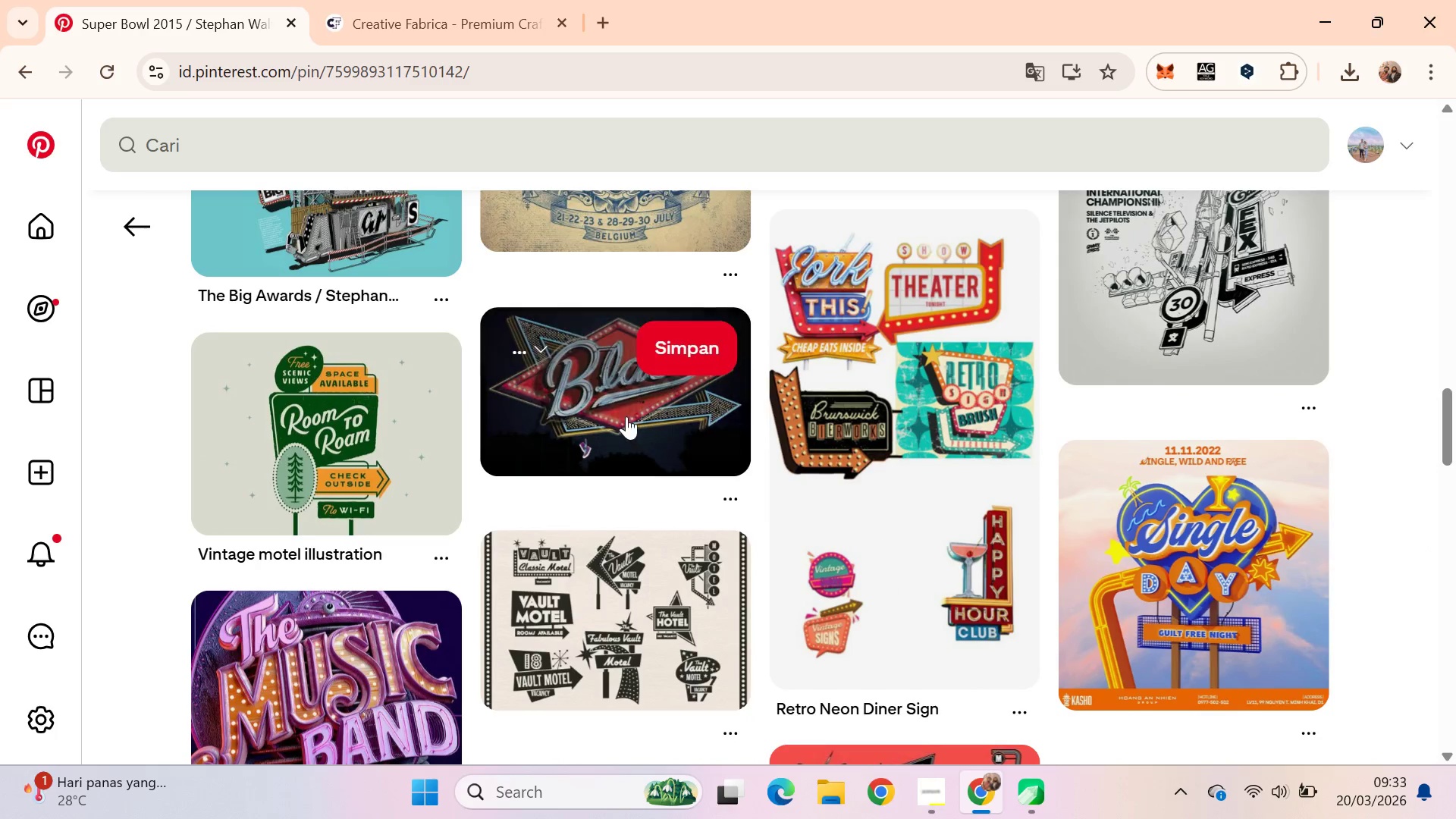 
left_click([628, 406])
 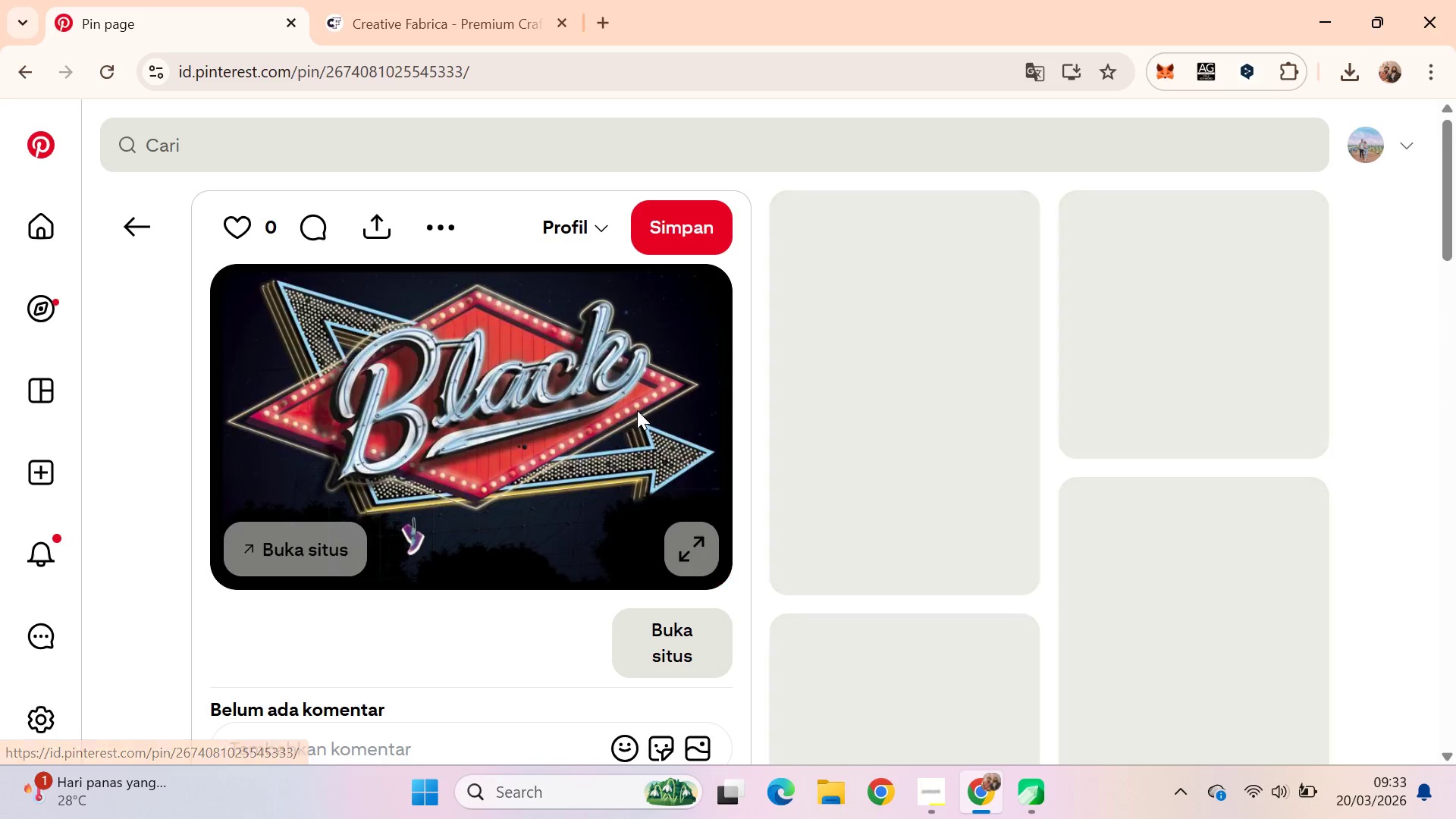 
mouse_move([897, 413])
 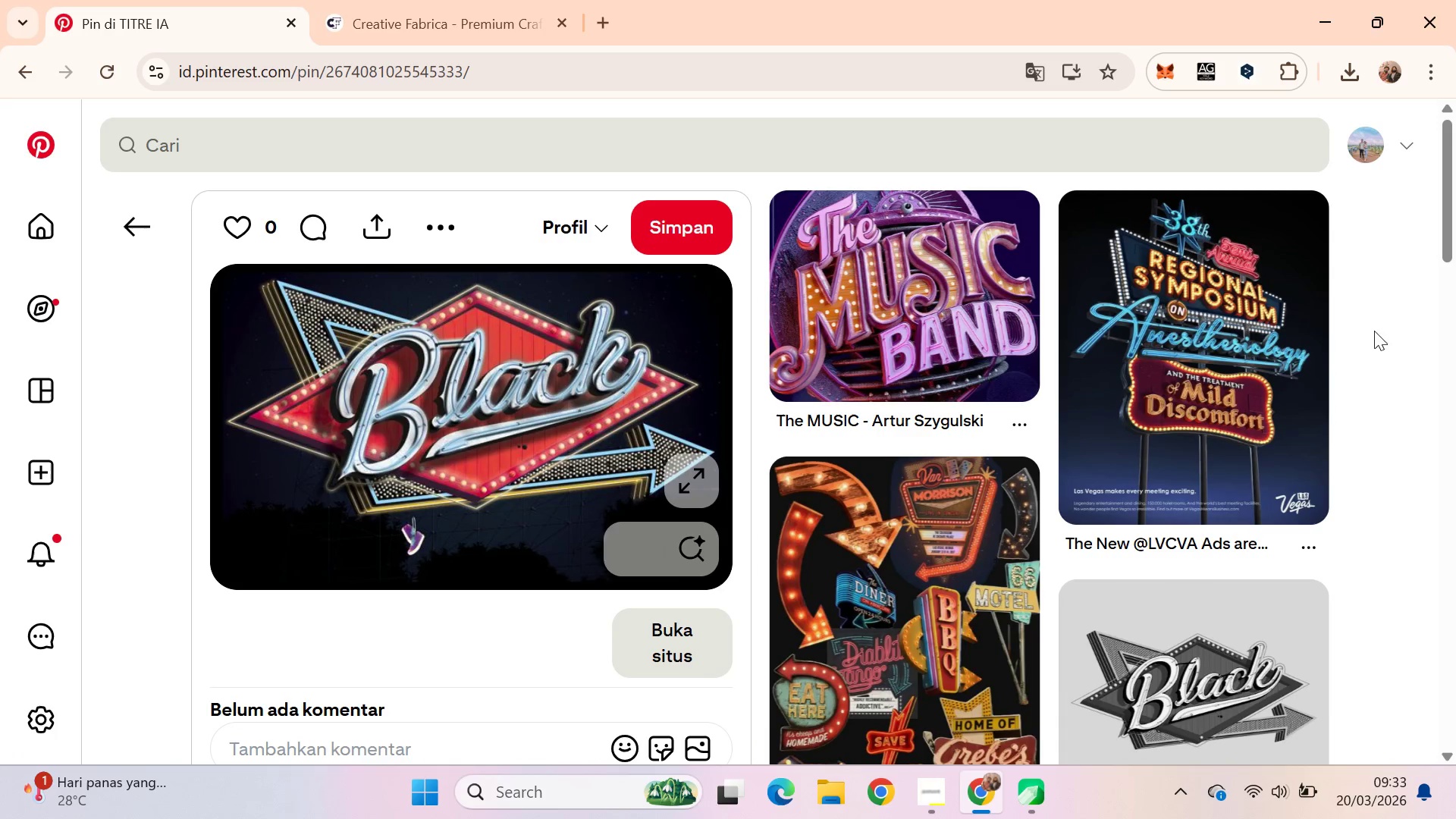 
left_click_drag(start_coordinate=[1455, 195], to_coordinate=[1450, 193])
 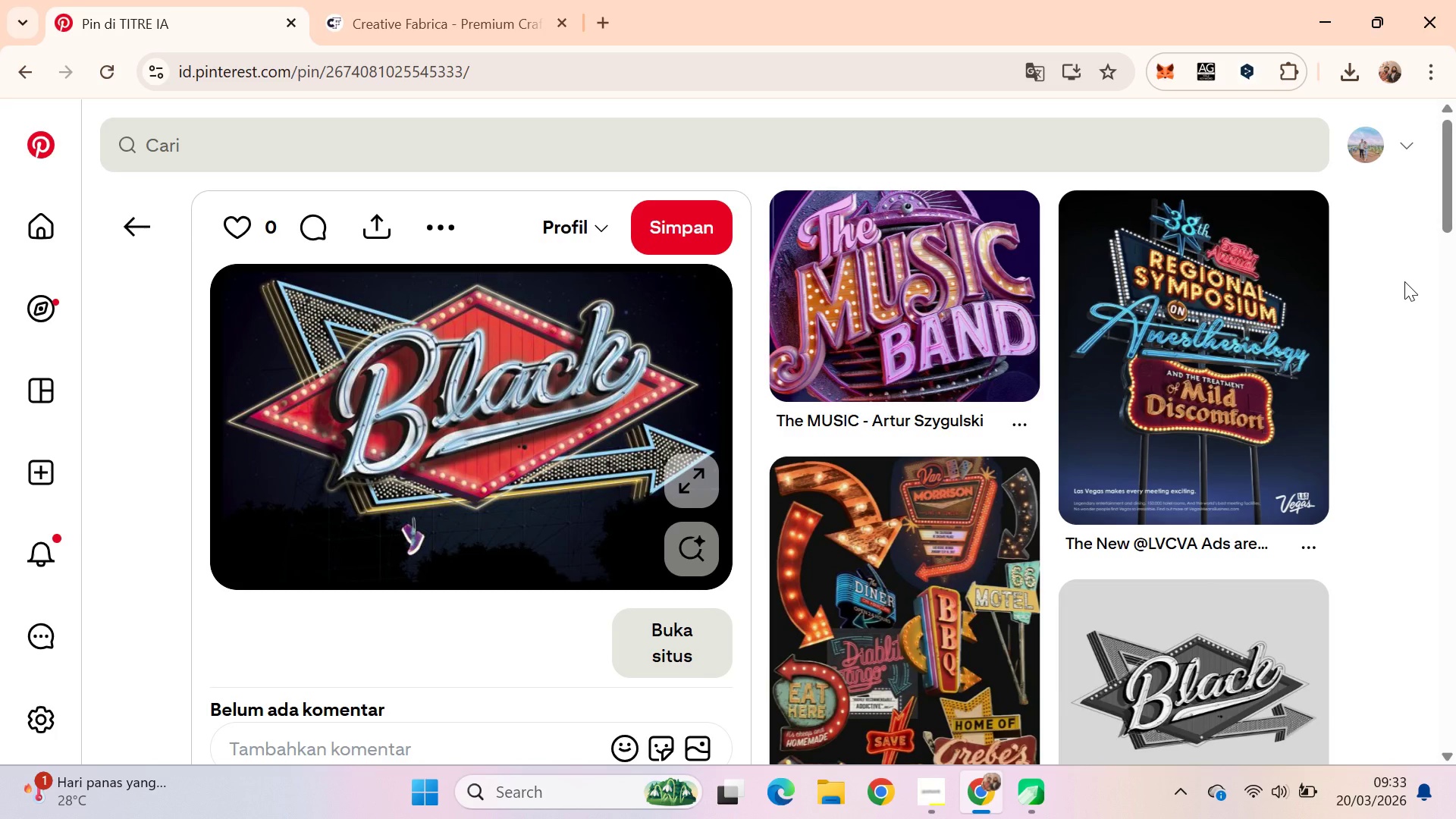 
key(Alt+AltLeft)
 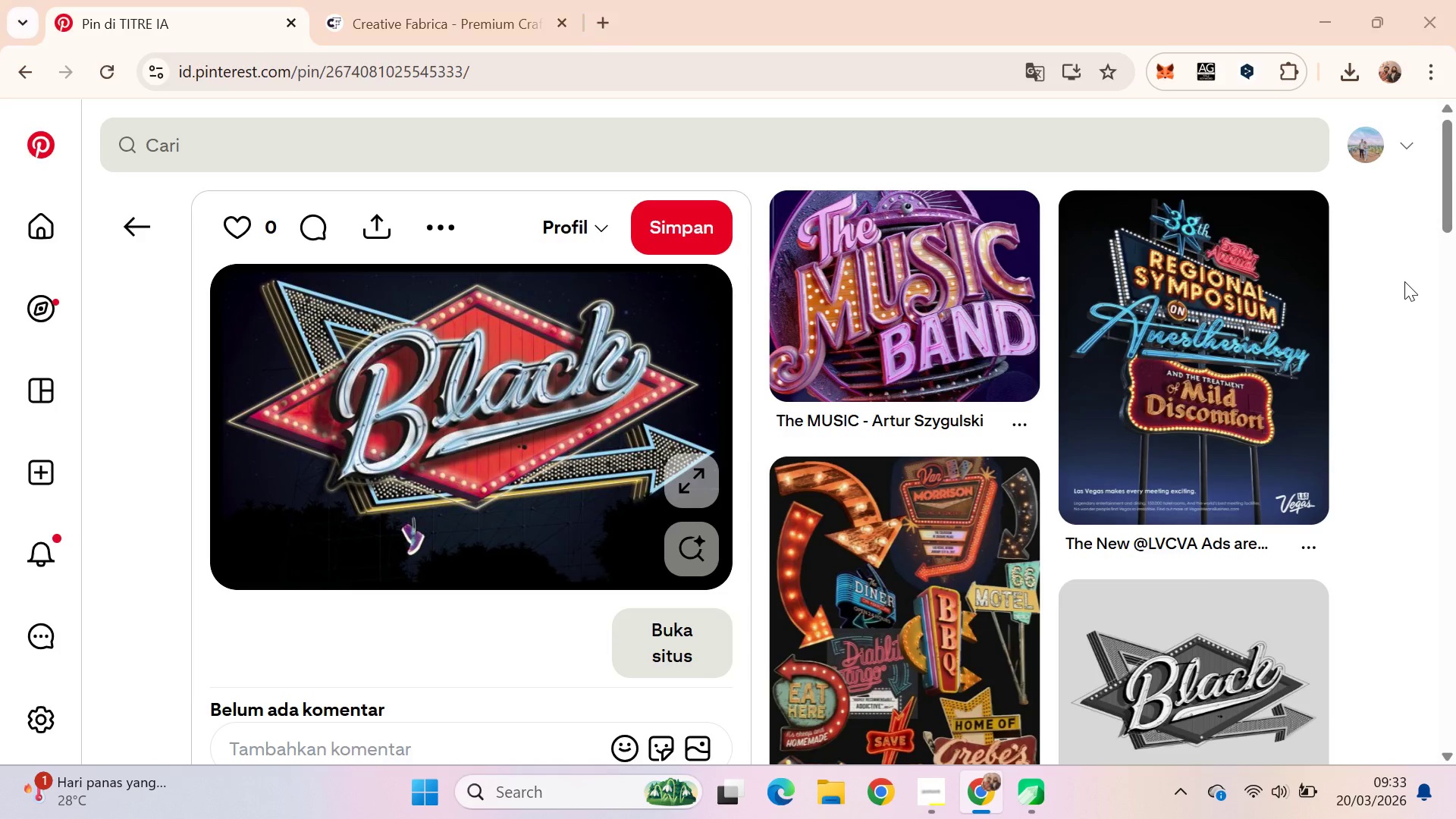 
key(Alt+Tab)
 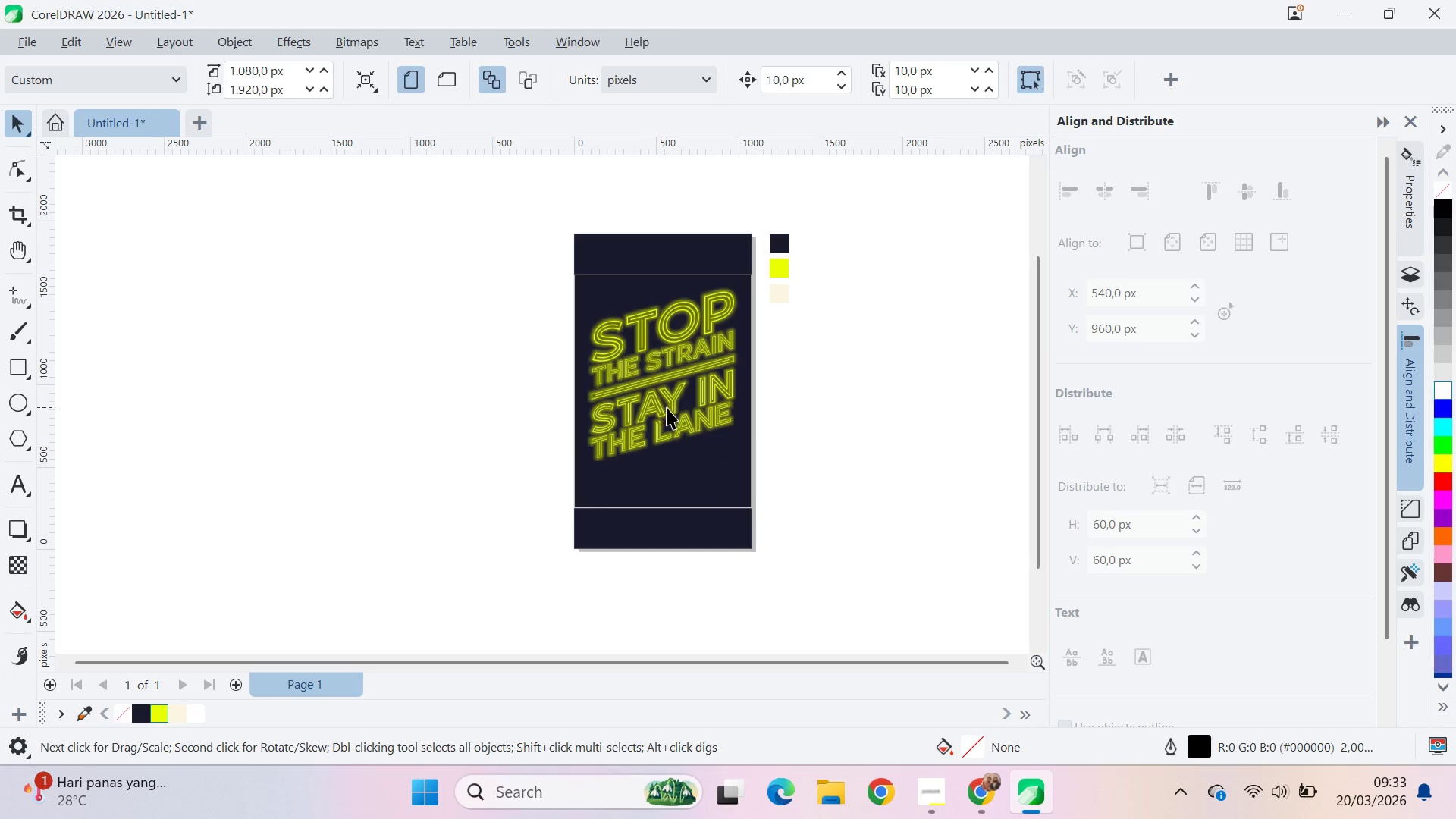 
scroll: coordinate [691, 466], scroll_direction: up, amount: 3.0
 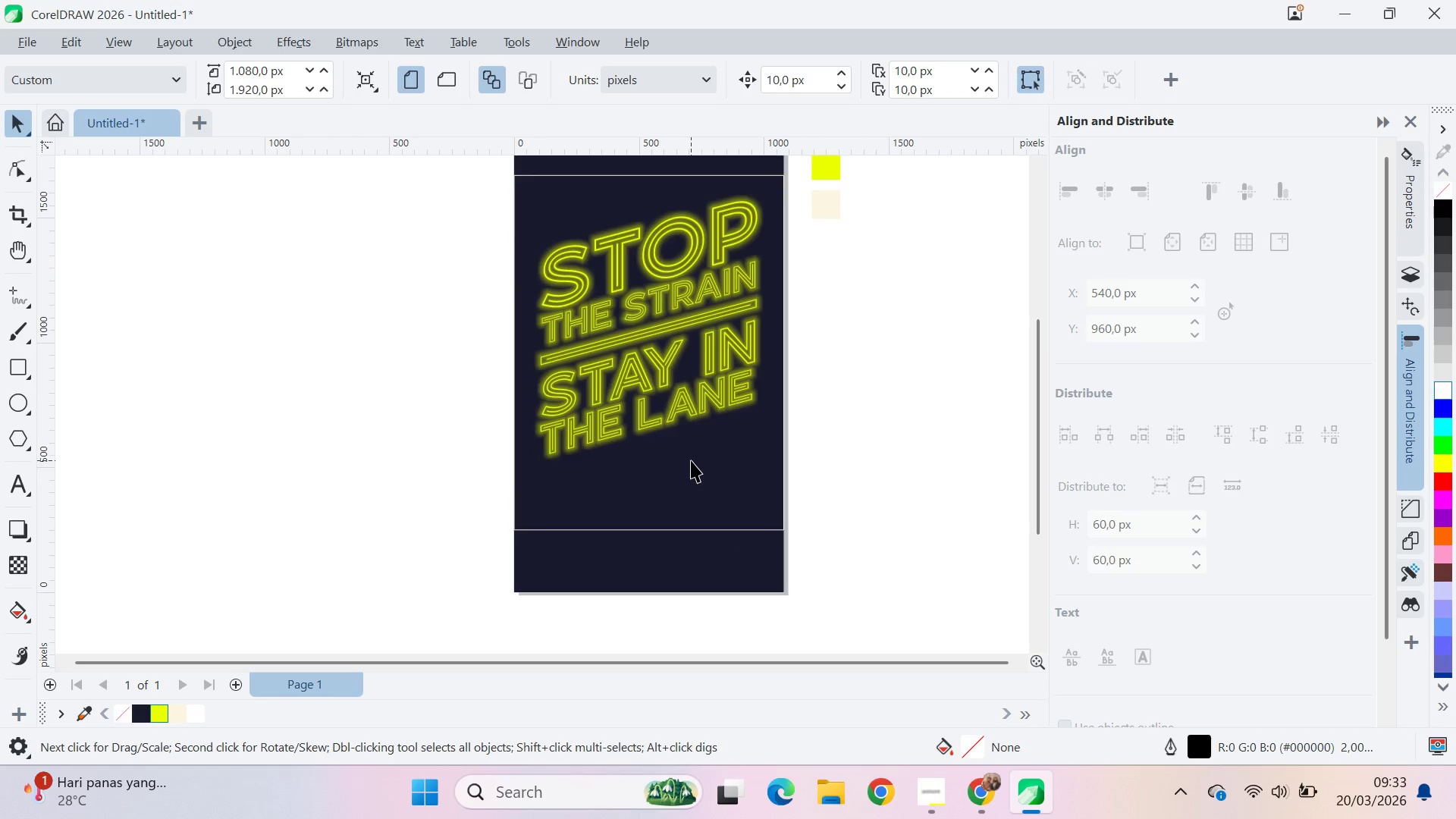 
key(Alt+Tab)
 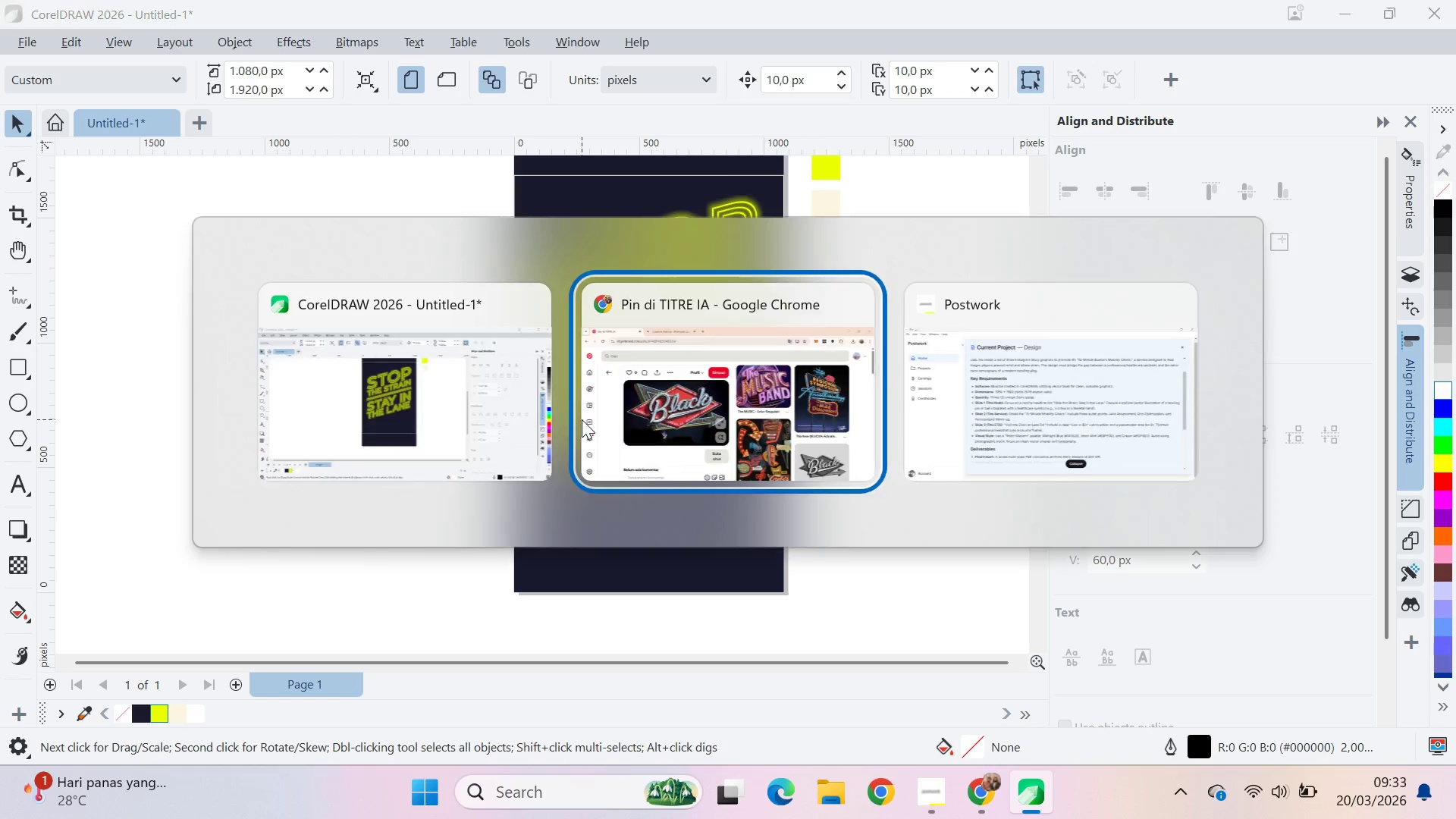 
key(Alt+Tab)
 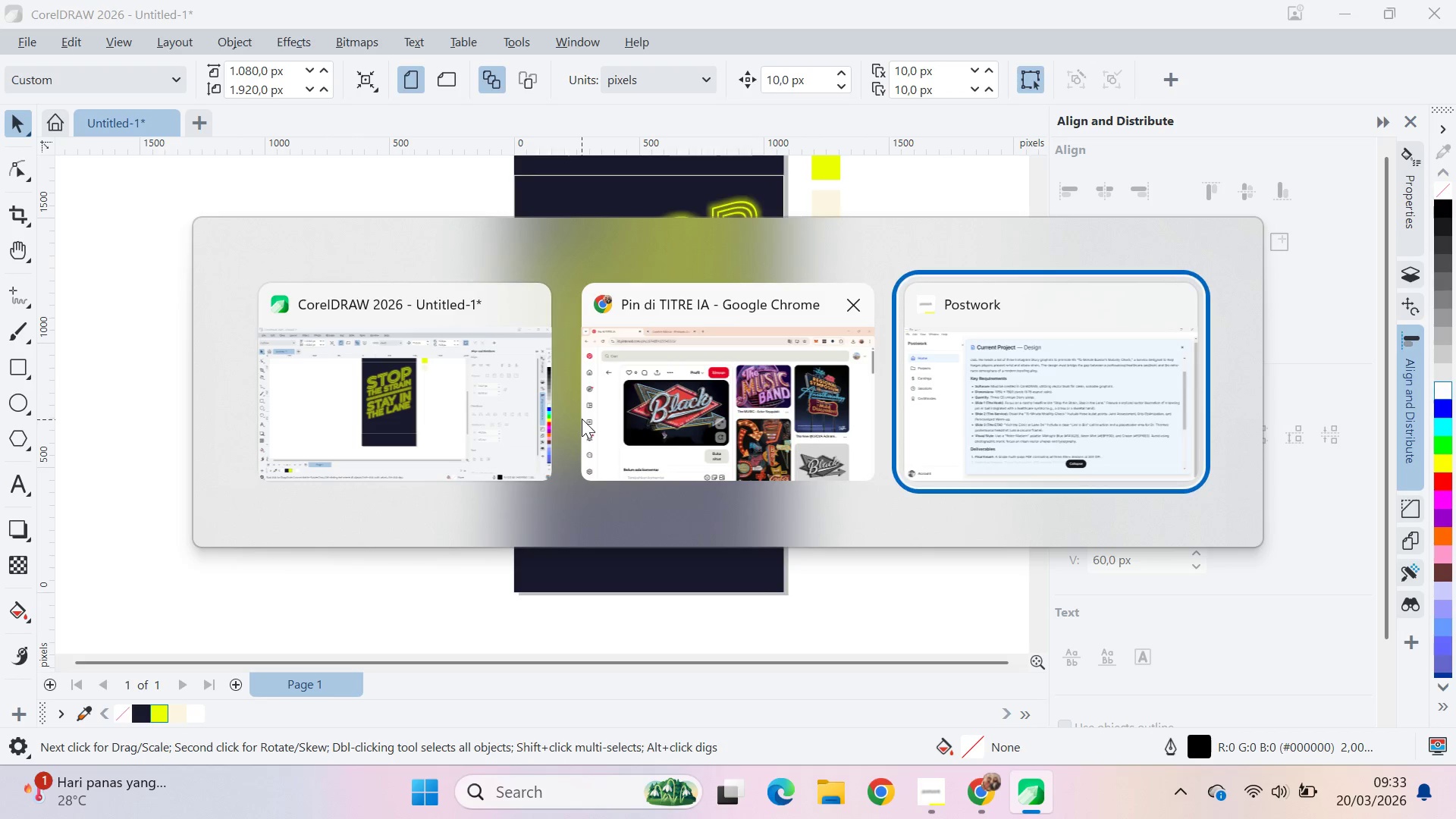 
key(Alt+Tab)
 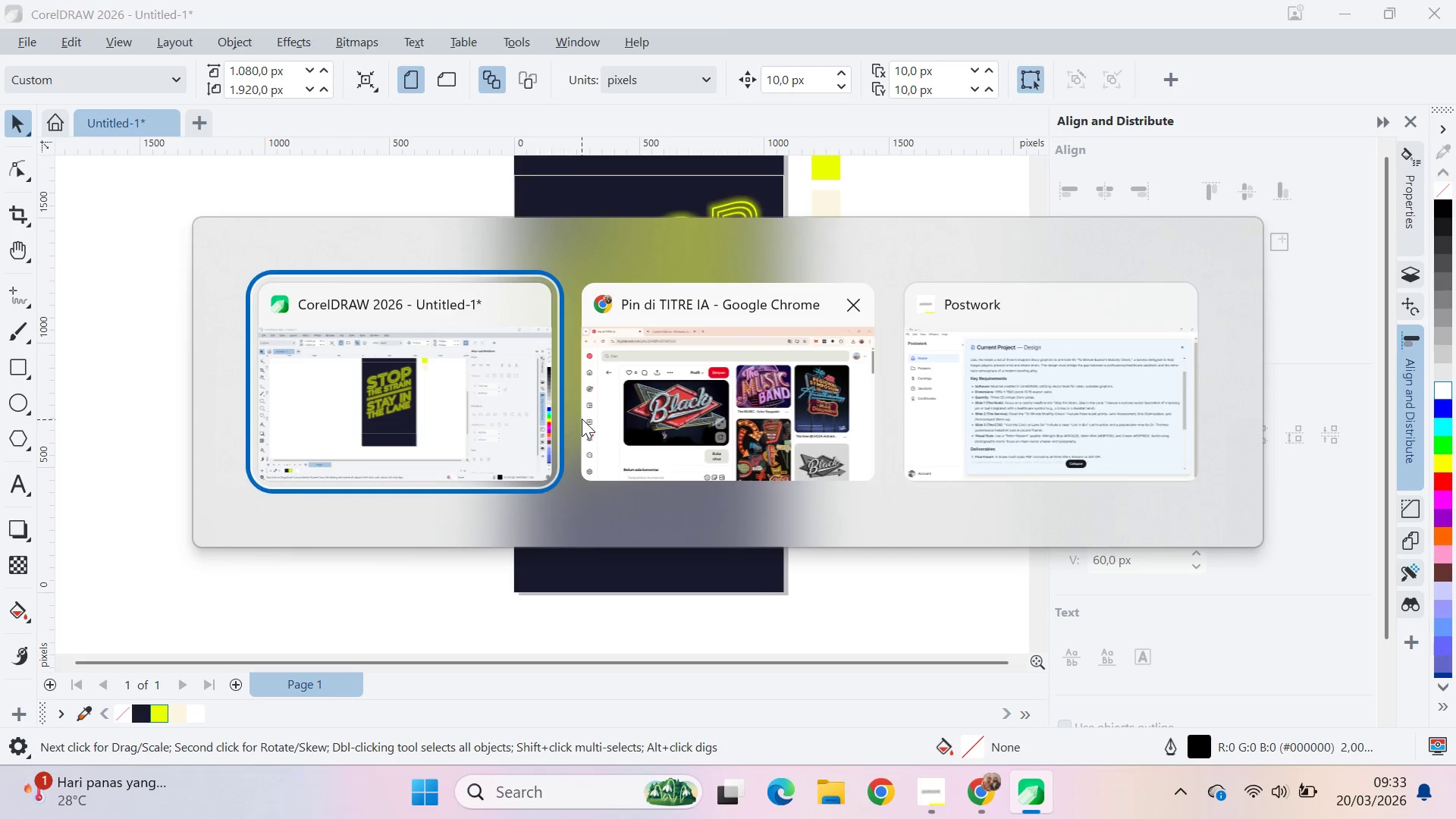 
key(Alt+Tab)
 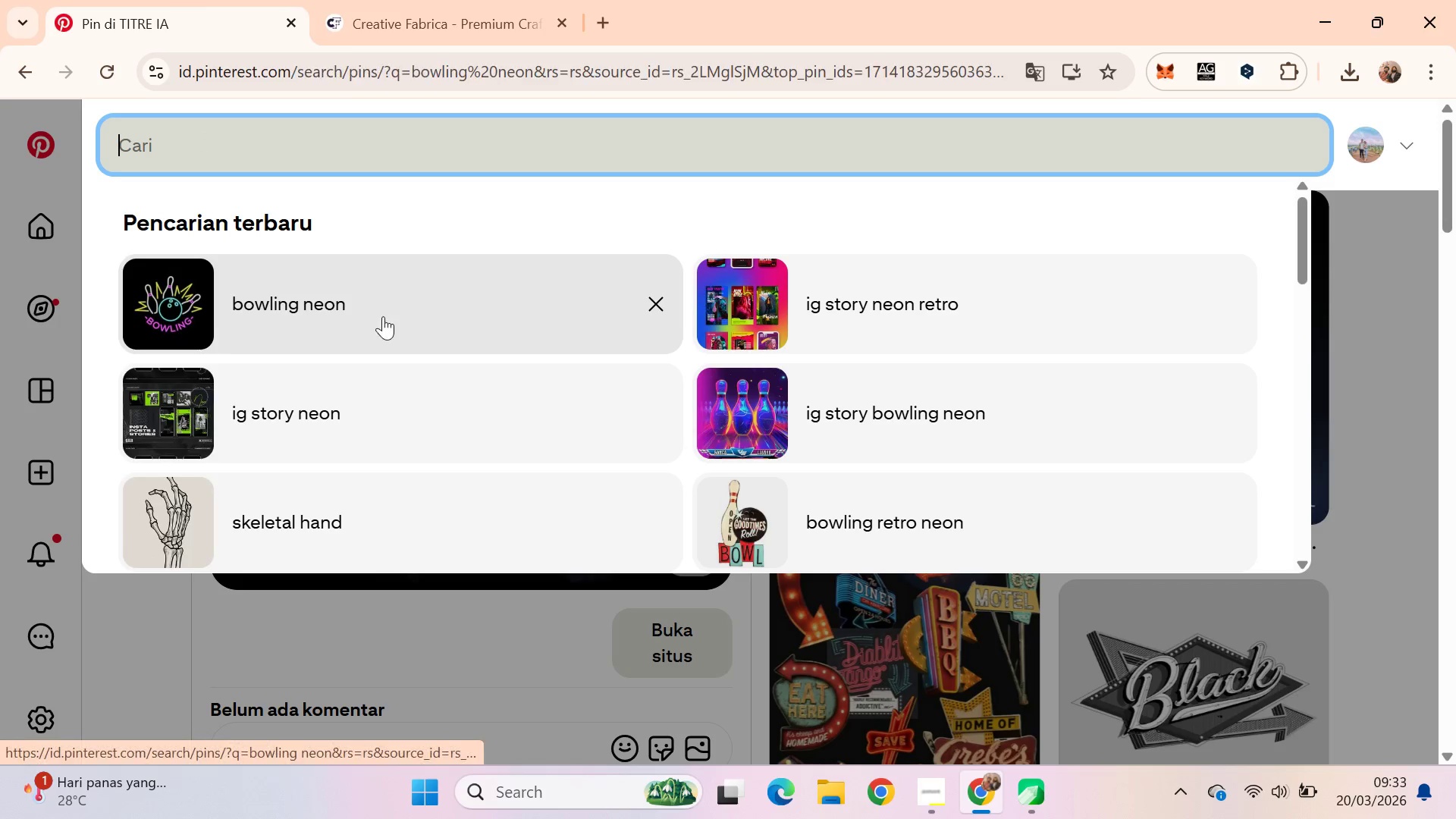 
mouse_move([452, 290])
 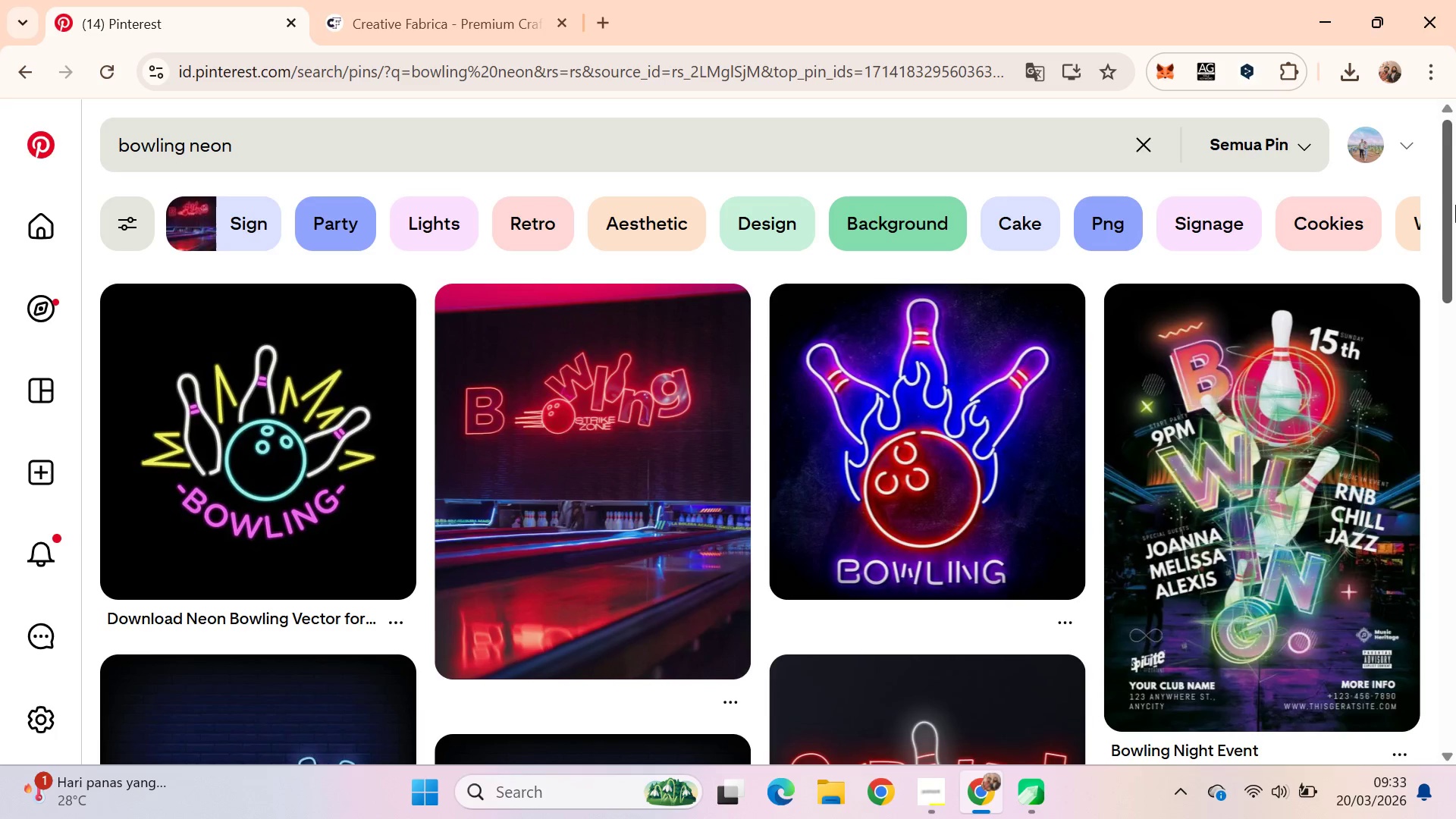 
left_click_drag(start_coordinate=[1455, 202], to_coordinate=[1454, 599])
 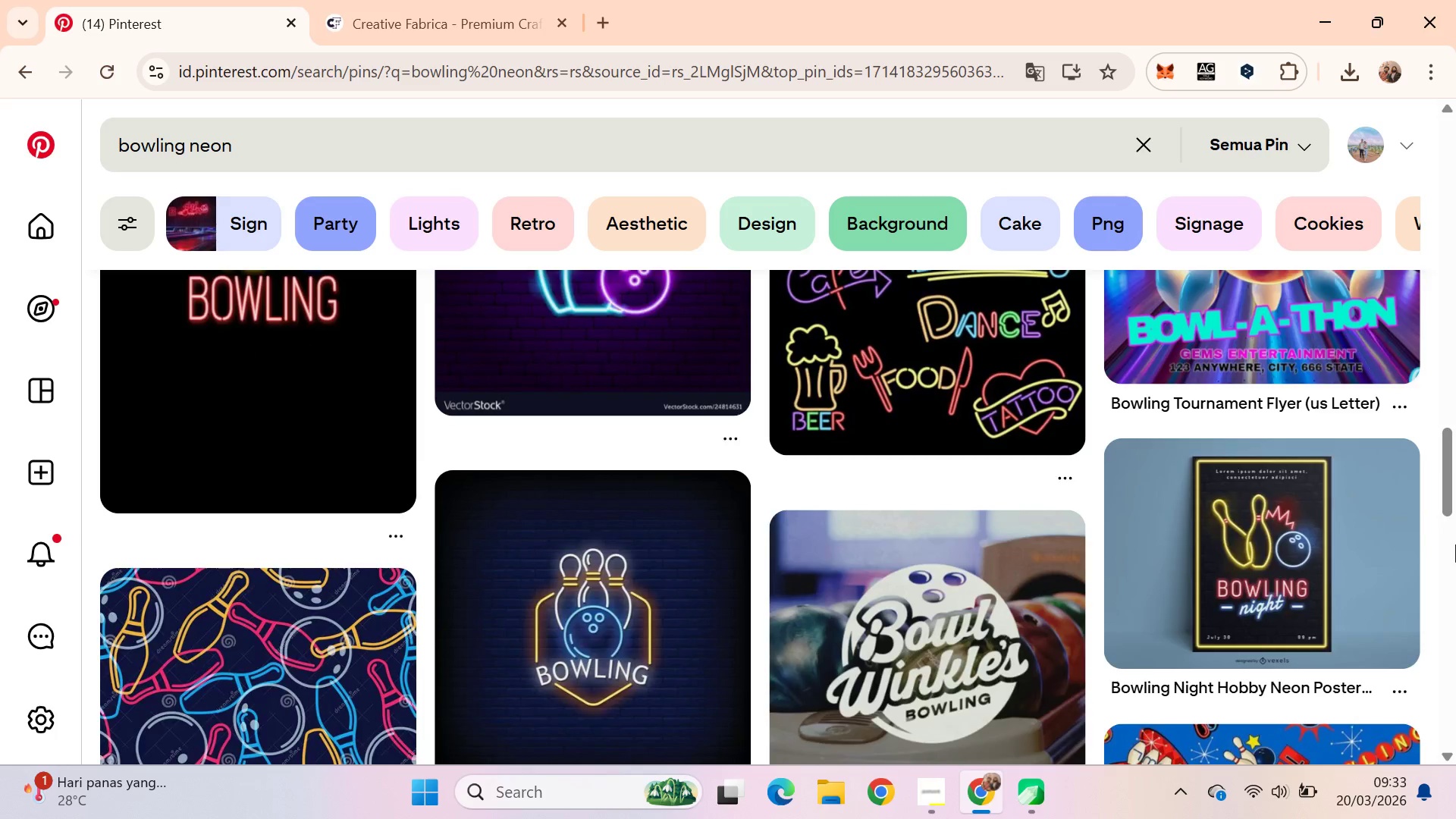 
left_click([1455, 544])
 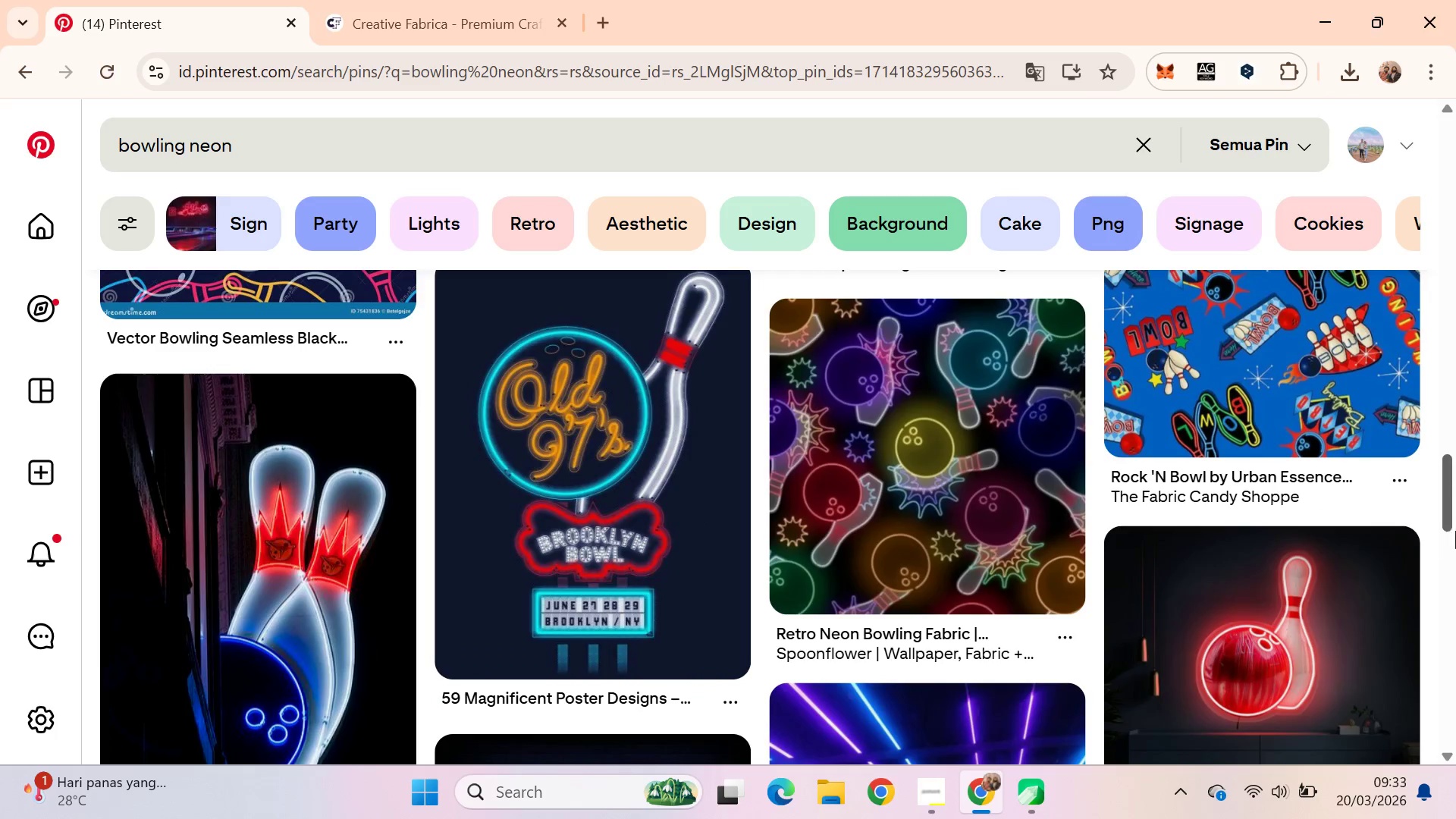 
left_click_drag(start_coordinate=[1455, 531], to_coordinate=[1455, 475])
 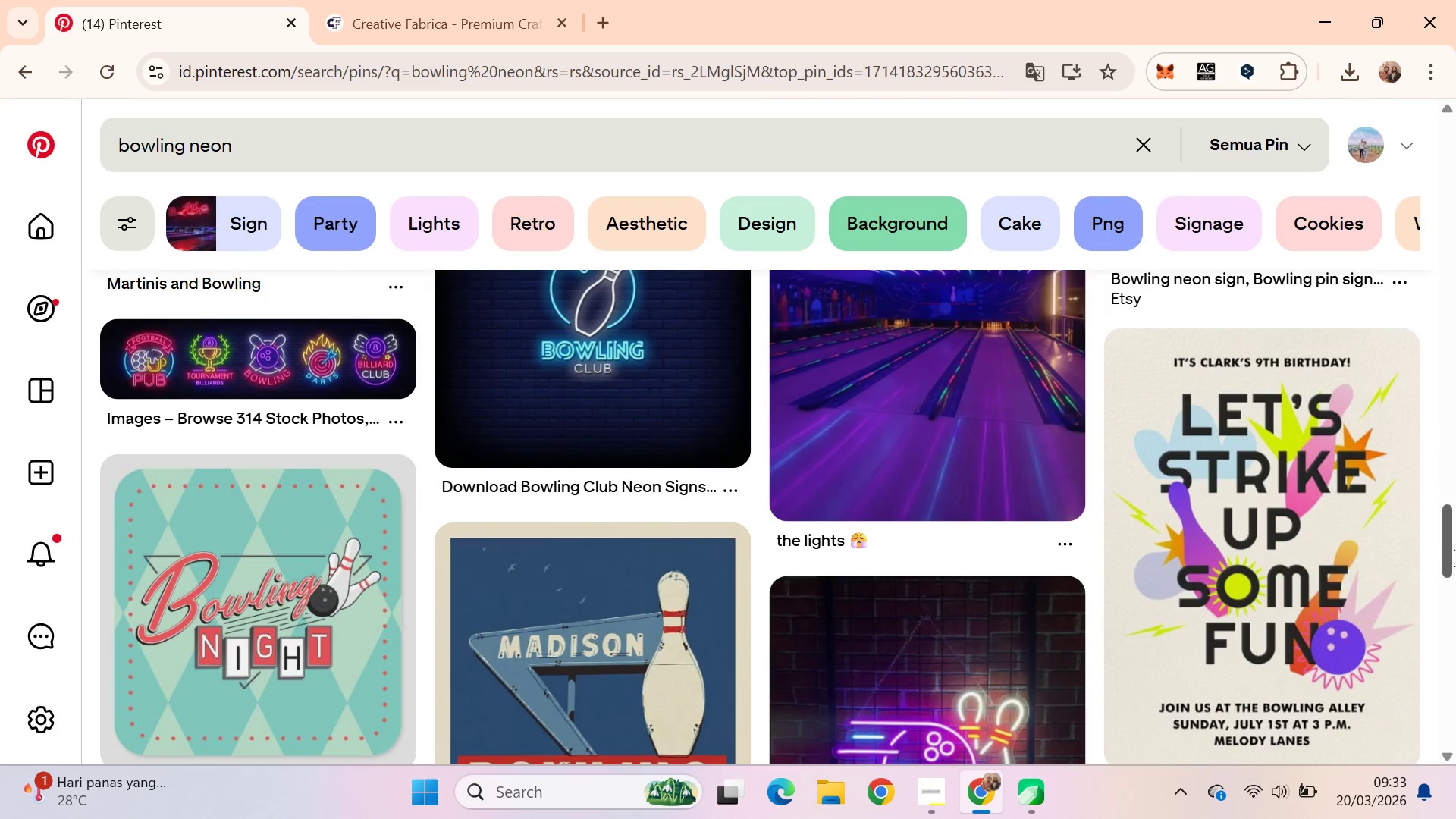 
left_click_drag(start_coordinate=[1454, 549], to_coordinate=[1455, 478])
 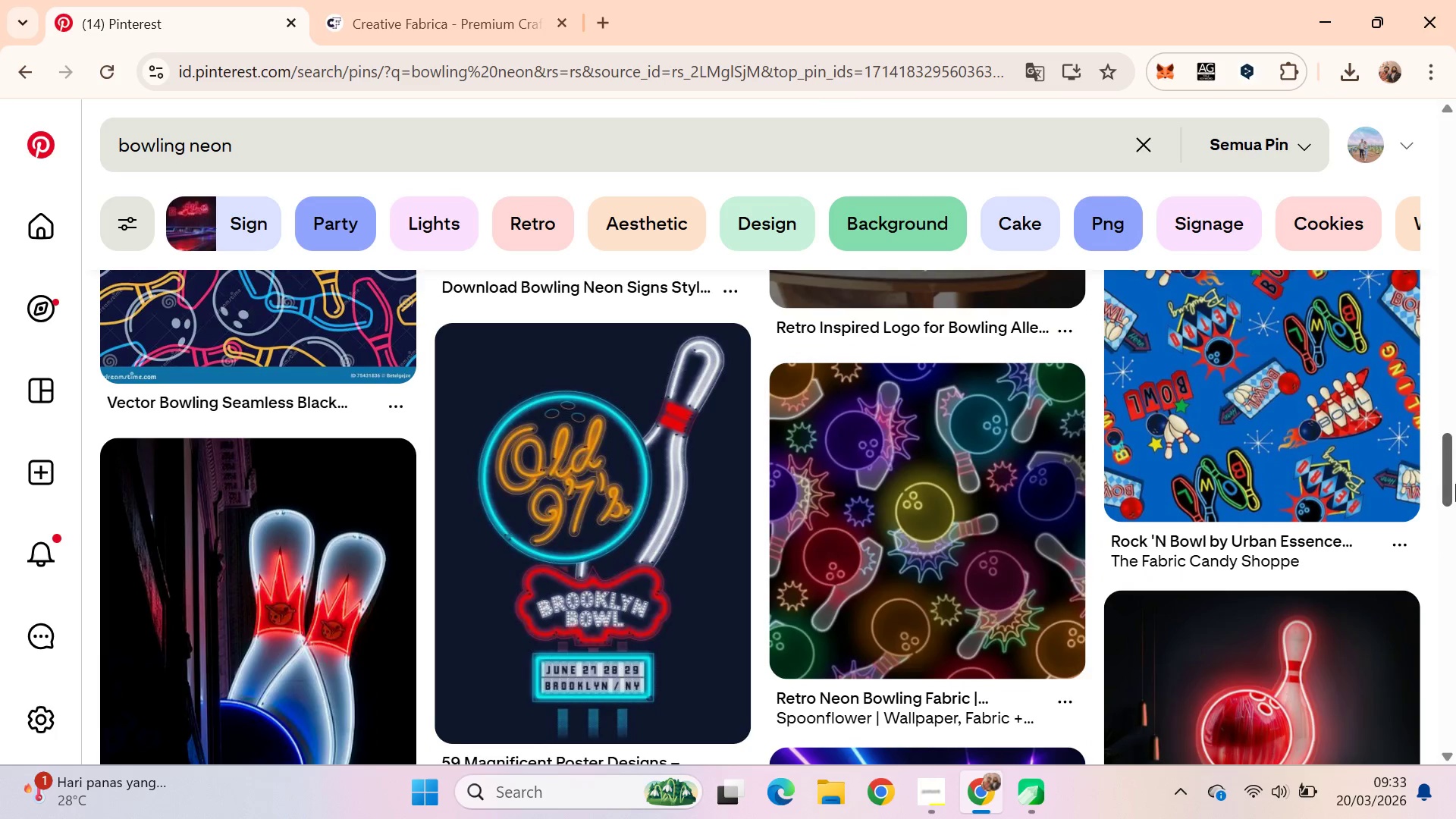 
left_click_drag(start_coordinate=[1455, 496], to_coordinate=[1455, 502])
 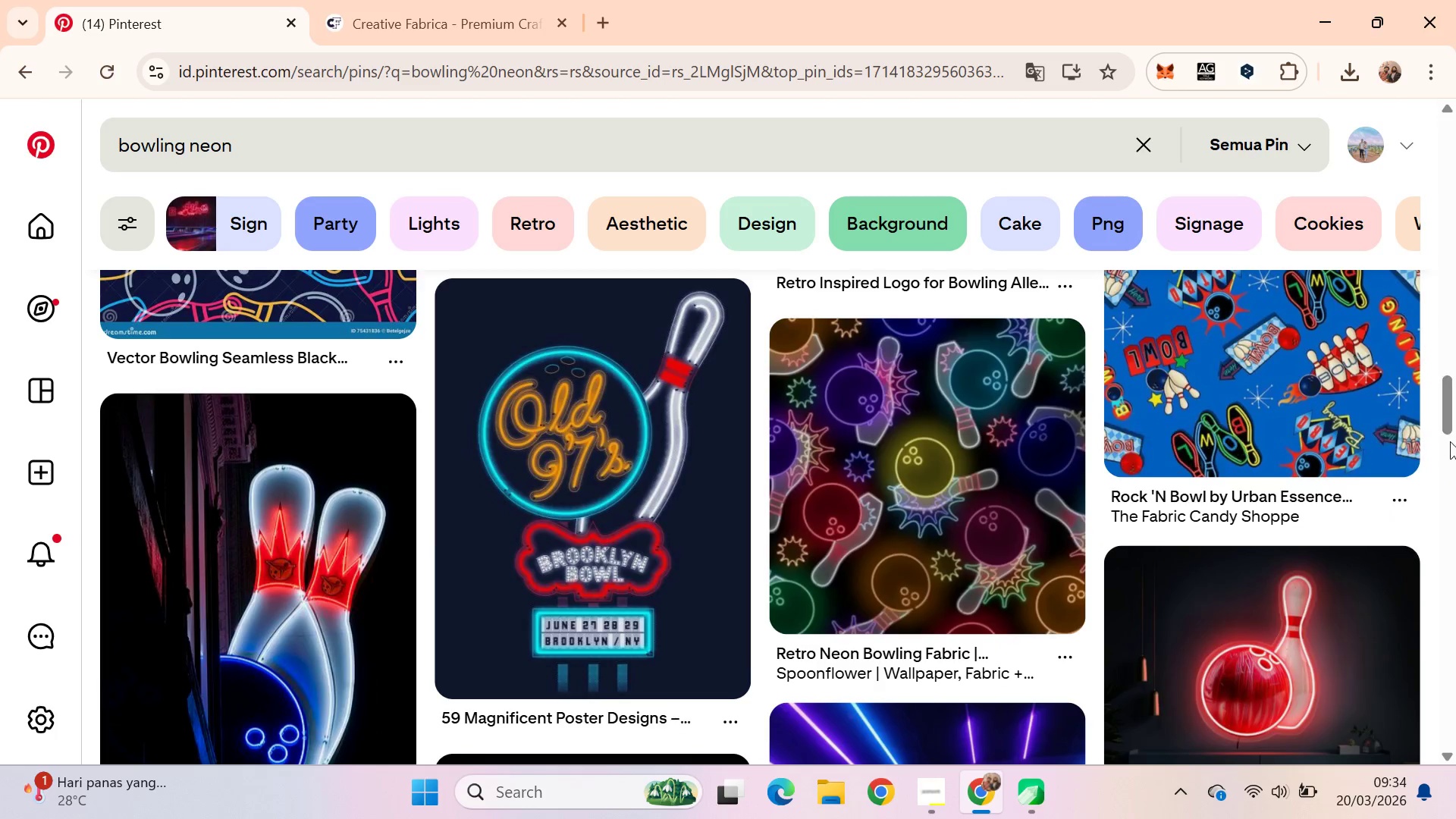 
left_click_drag(start_coordinate=[1451, 441], to_coordinate=[1455, 456])
 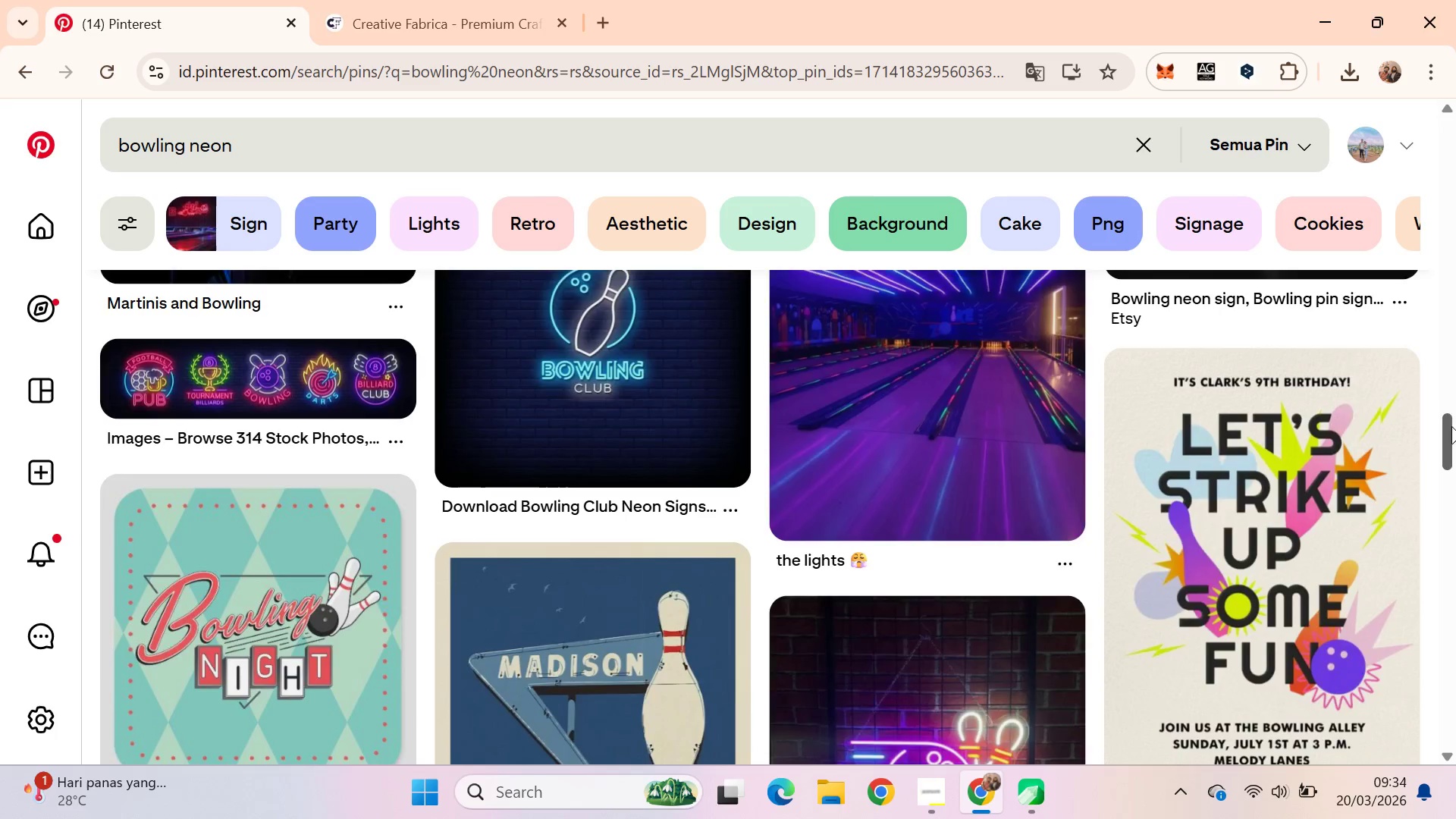 
left_click_drag(start_coordinate=[1452, 413], to_coordinate=[1455, 376])
 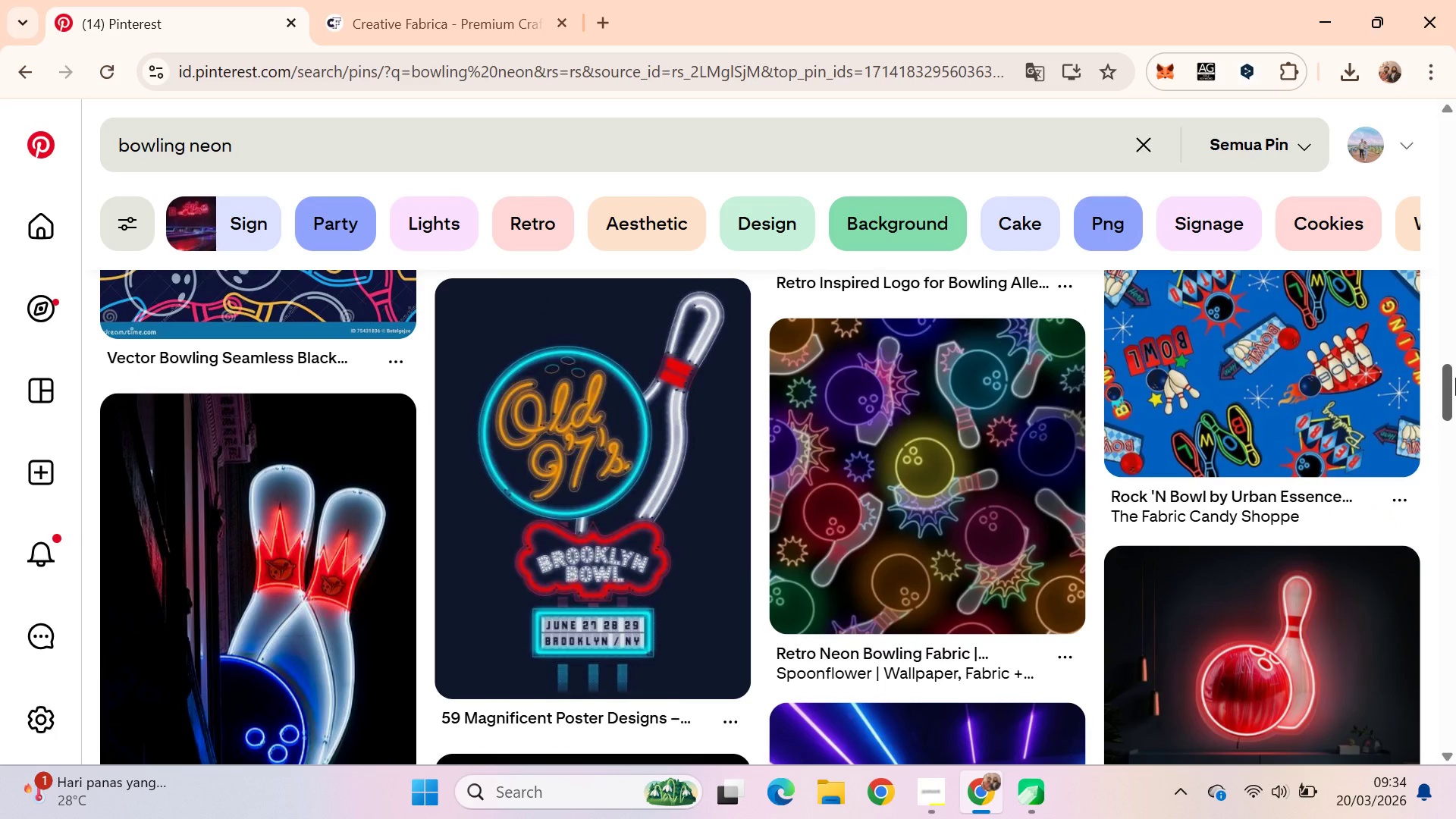 
wait(9.78)
 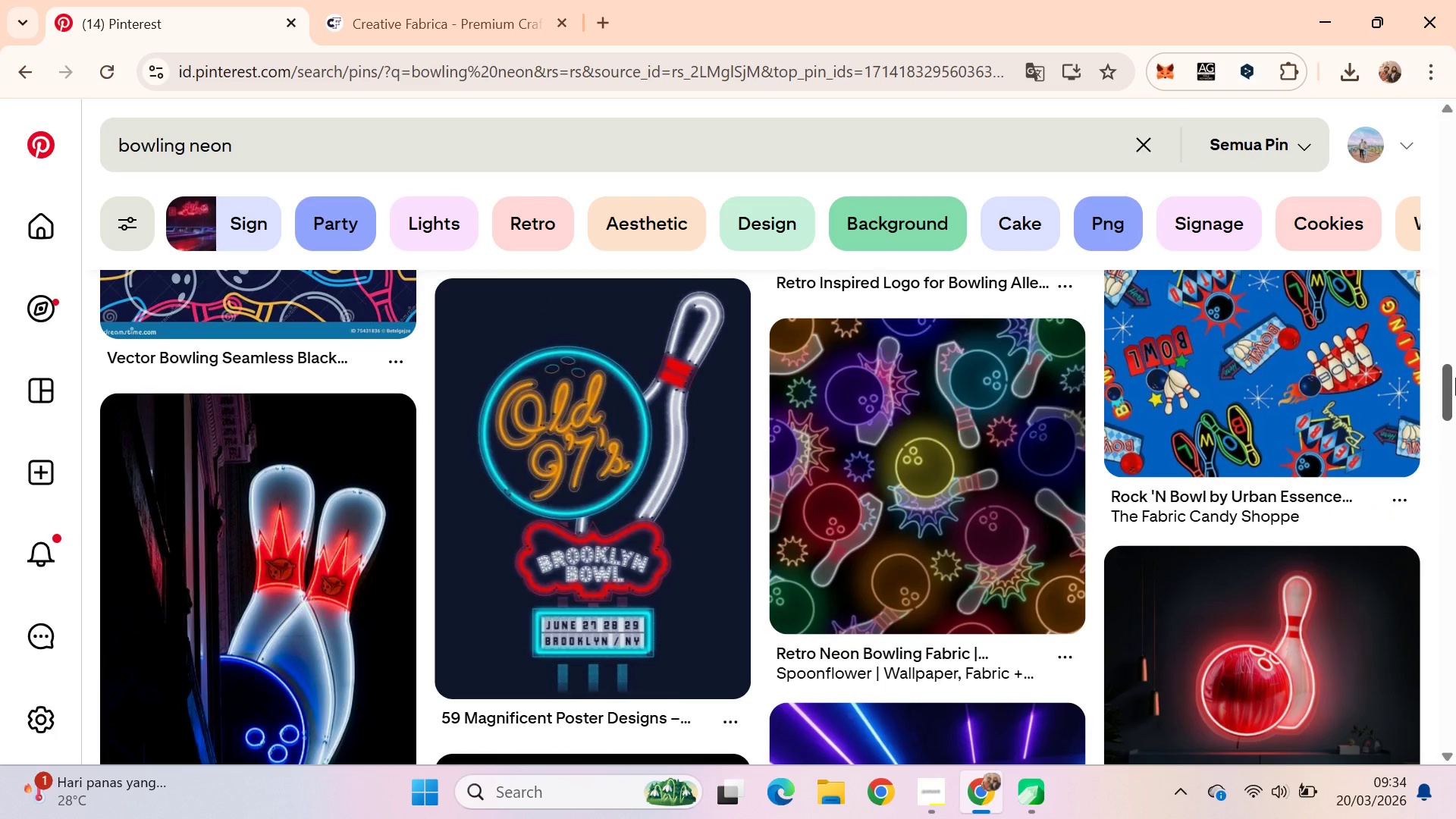 
key(Alt+AltLeft)
 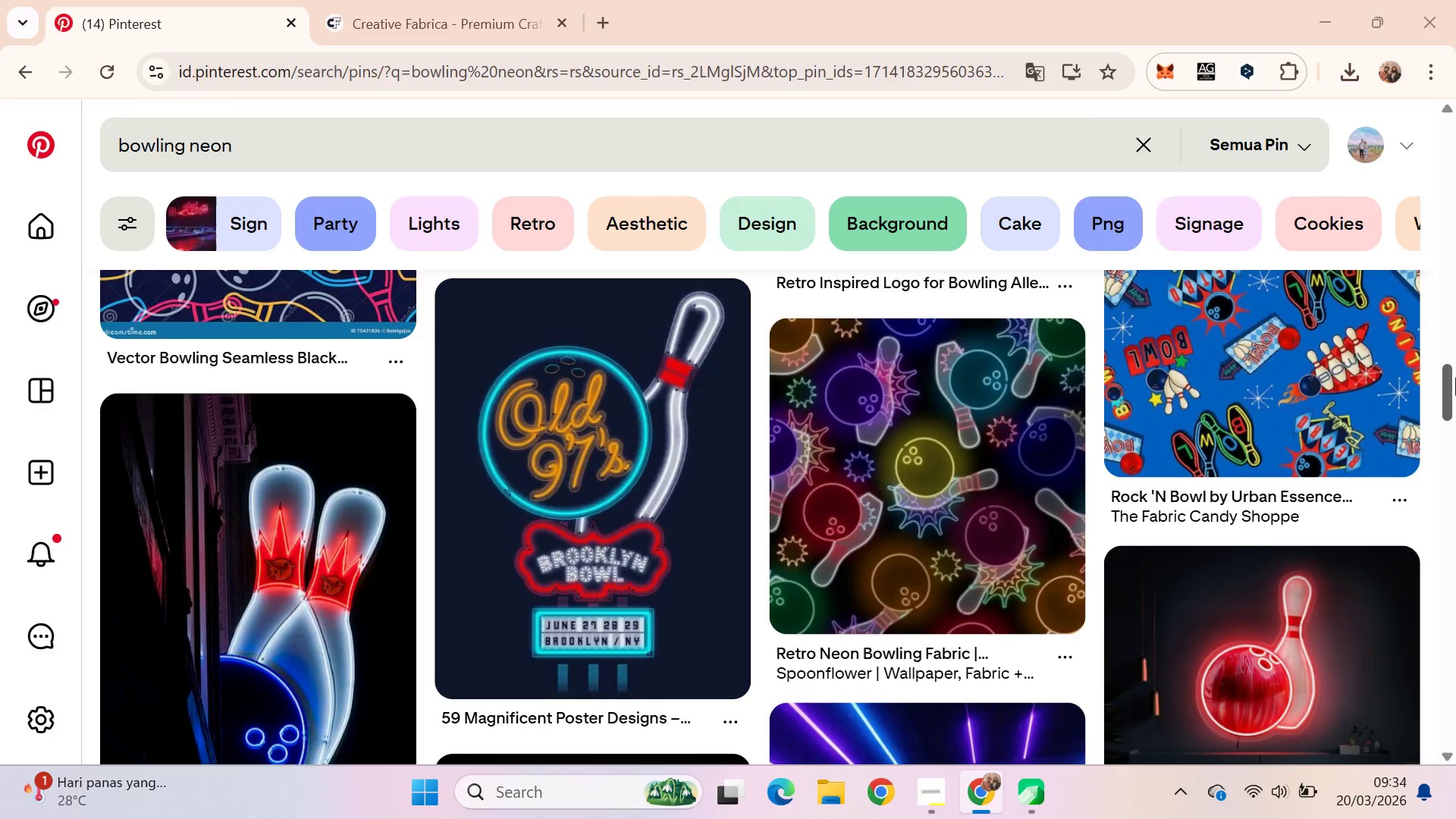 
key(Alt+Tab)
 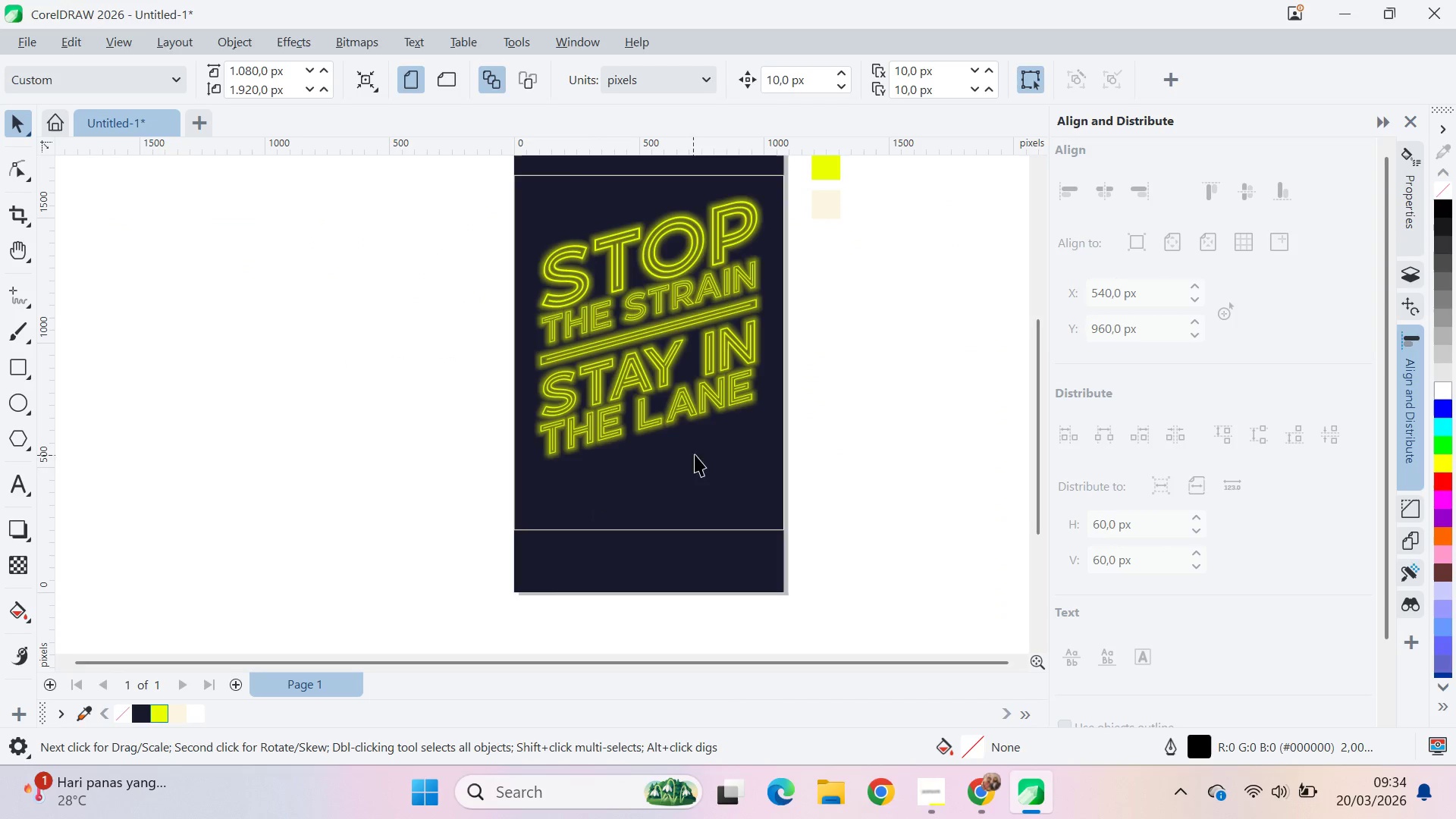 
key(Q)
 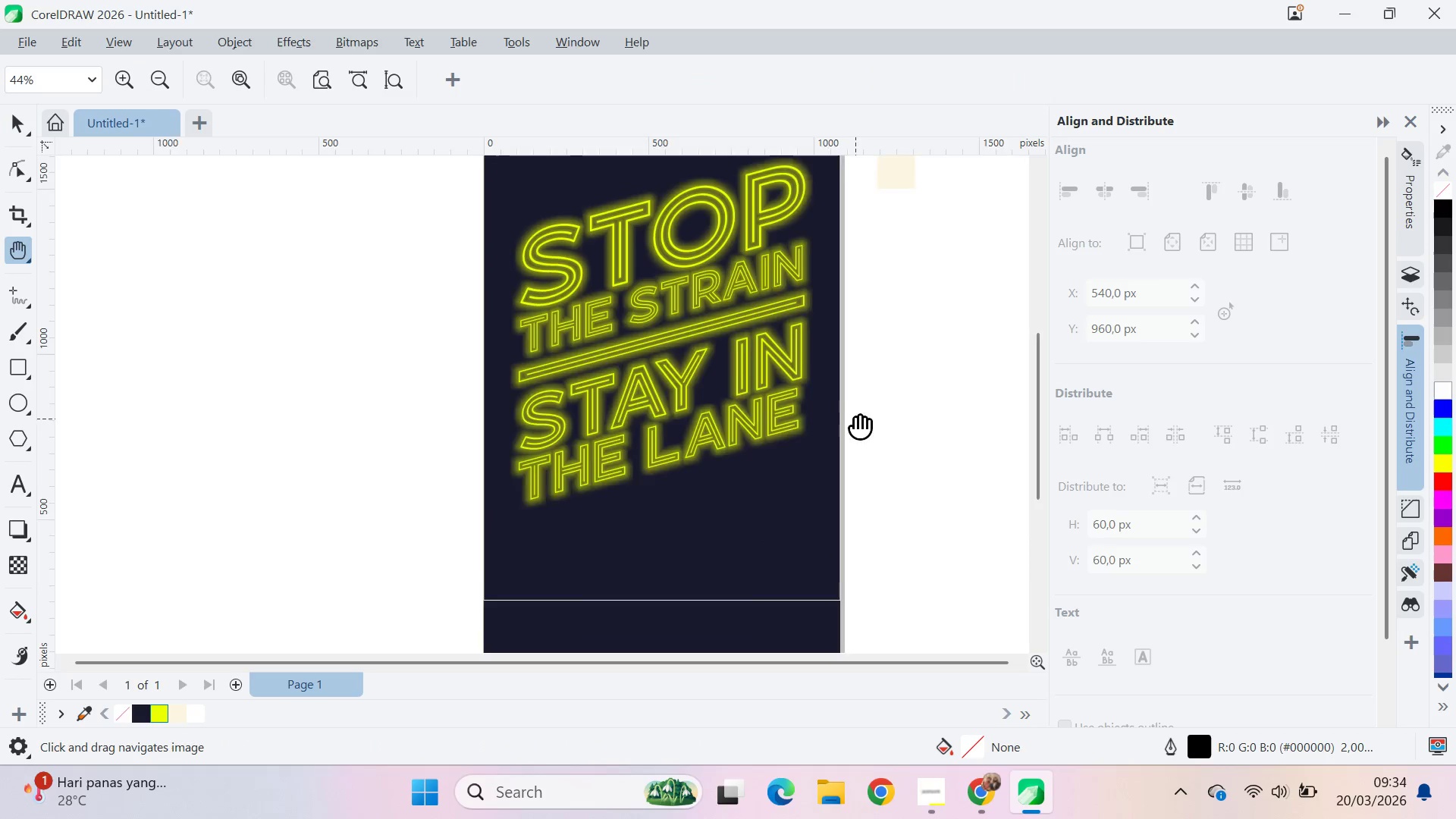 
left_click_drag(start_coordinate=[855, 420], to_coordinate=[495, 336])
 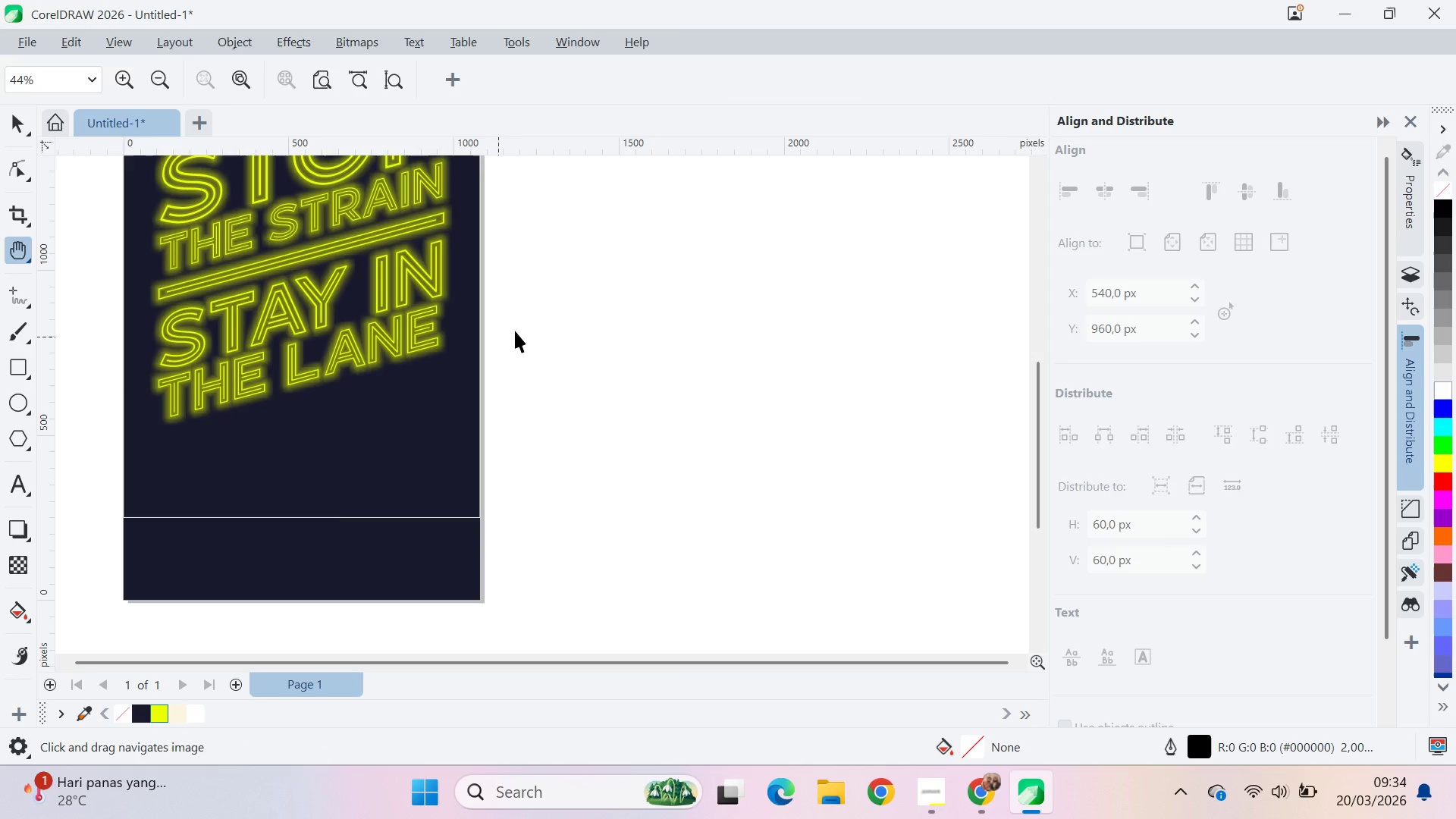 
scroll: coordinate [712, 444], scroll_direction: up, amount: 2.0
 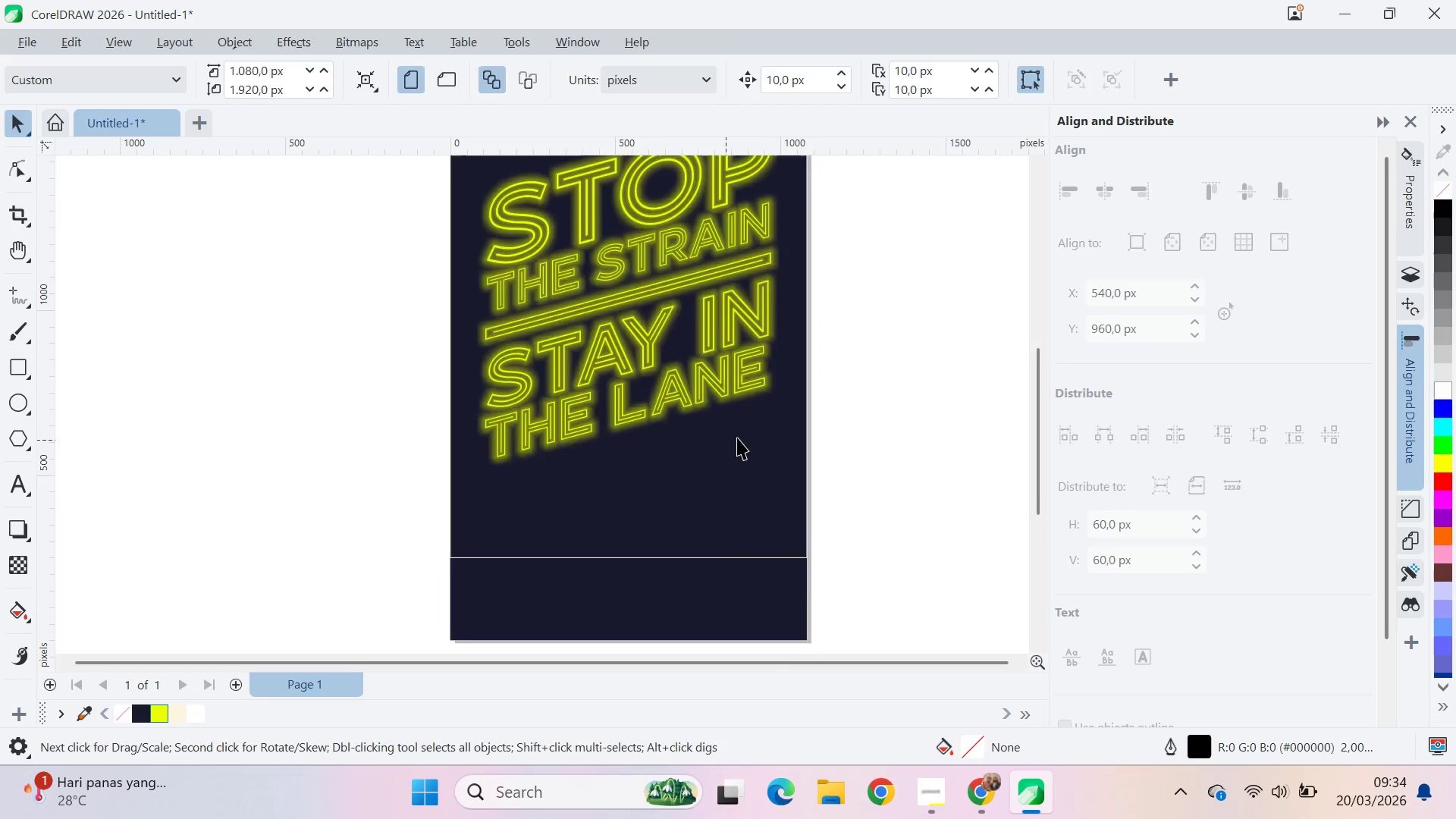 
key(V)
 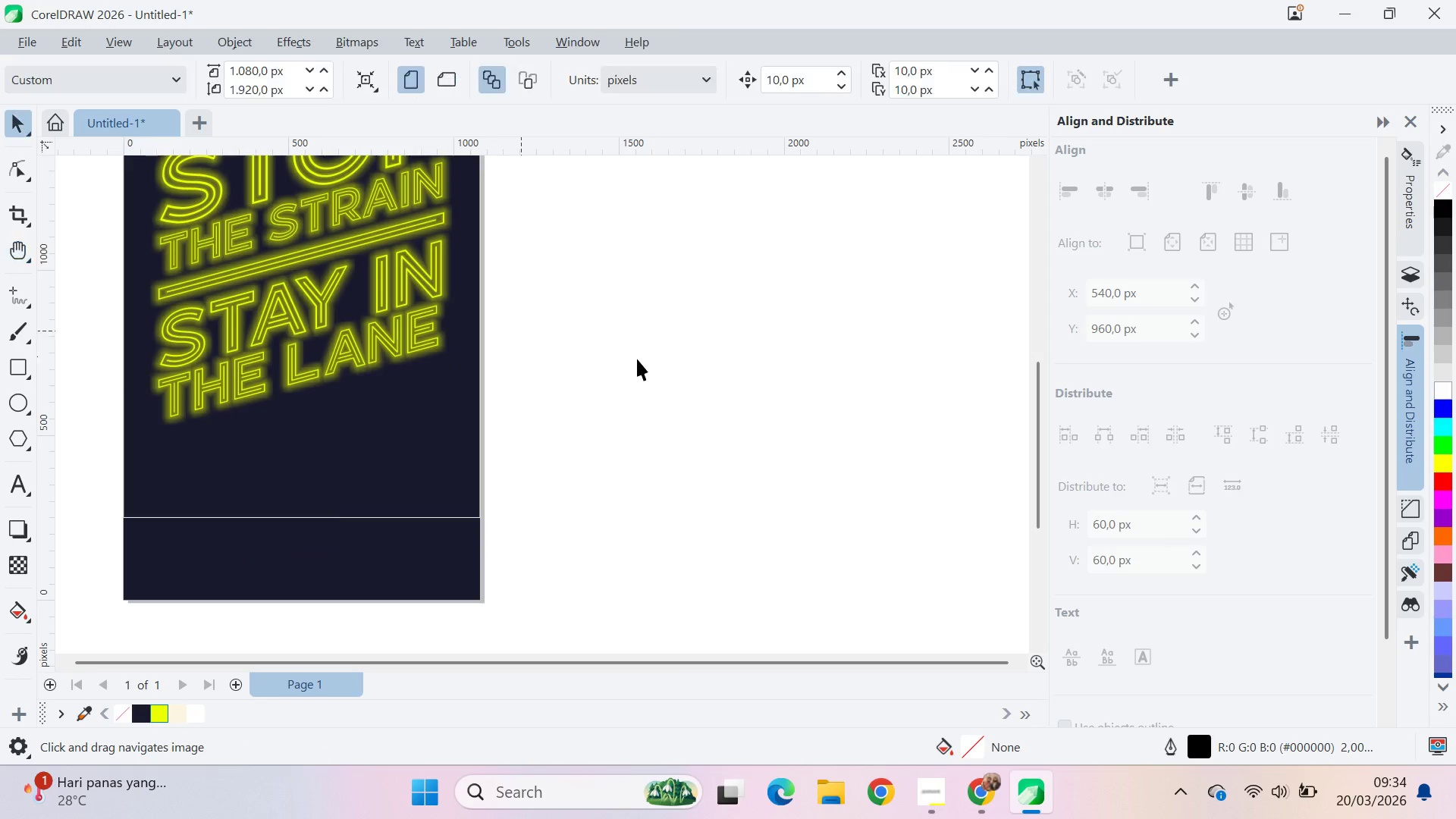 
left_click([644, 365])
 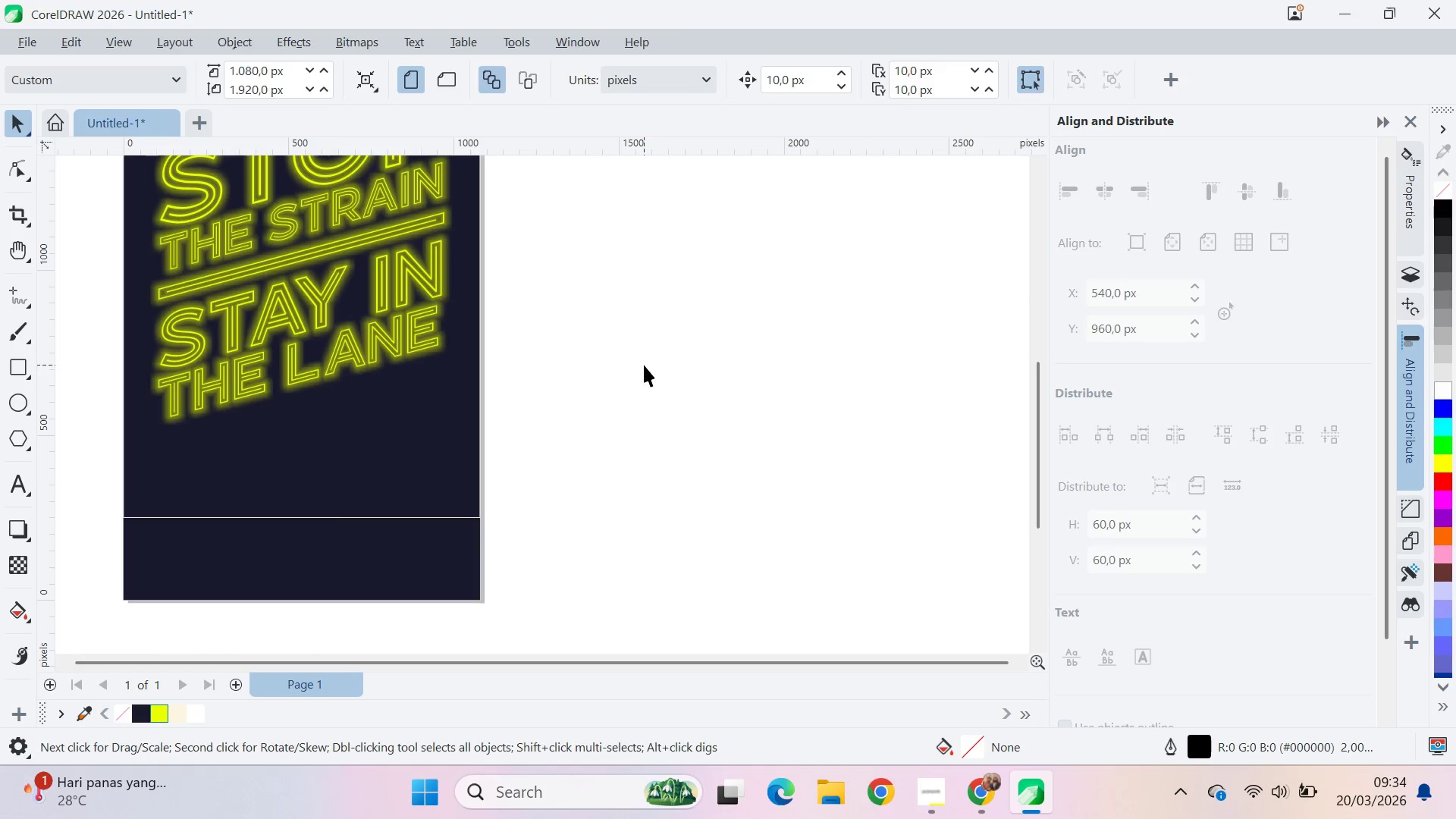 
key(Alt+AltLeft)
 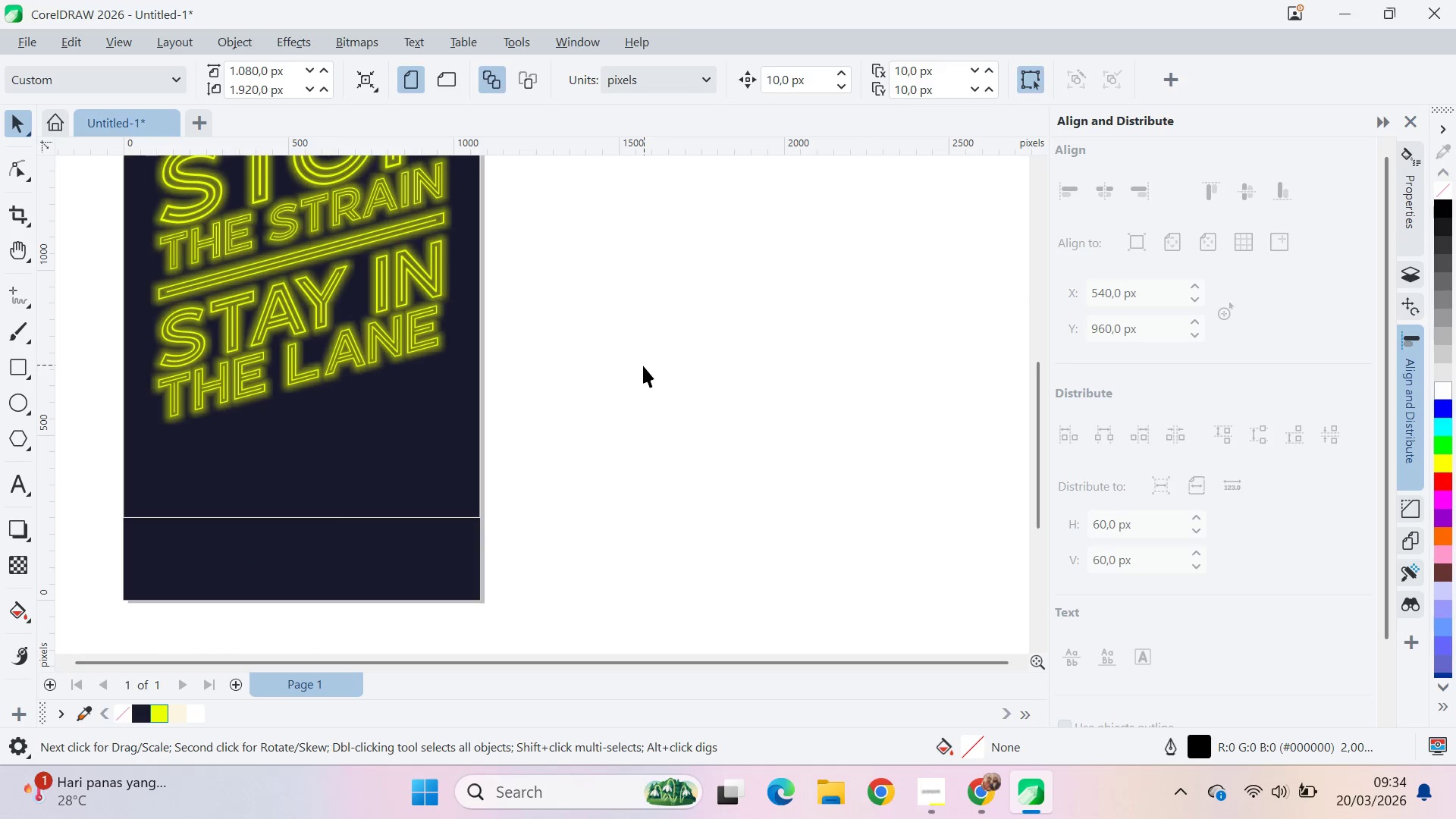 
key(Alt+Tab)
 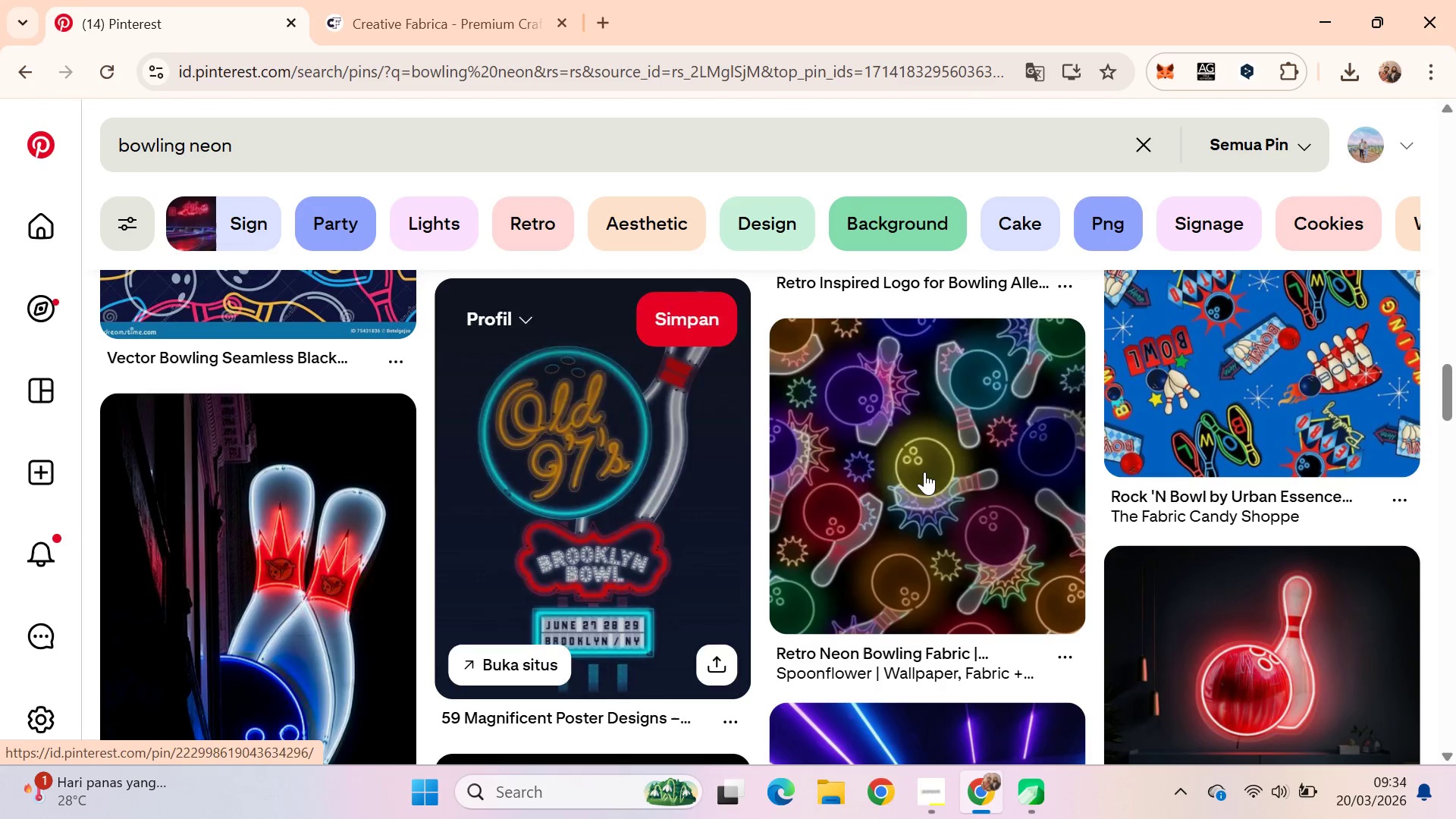 
scroll: coordinate [922, 463], scroll_direction: down, amount: 8.0
 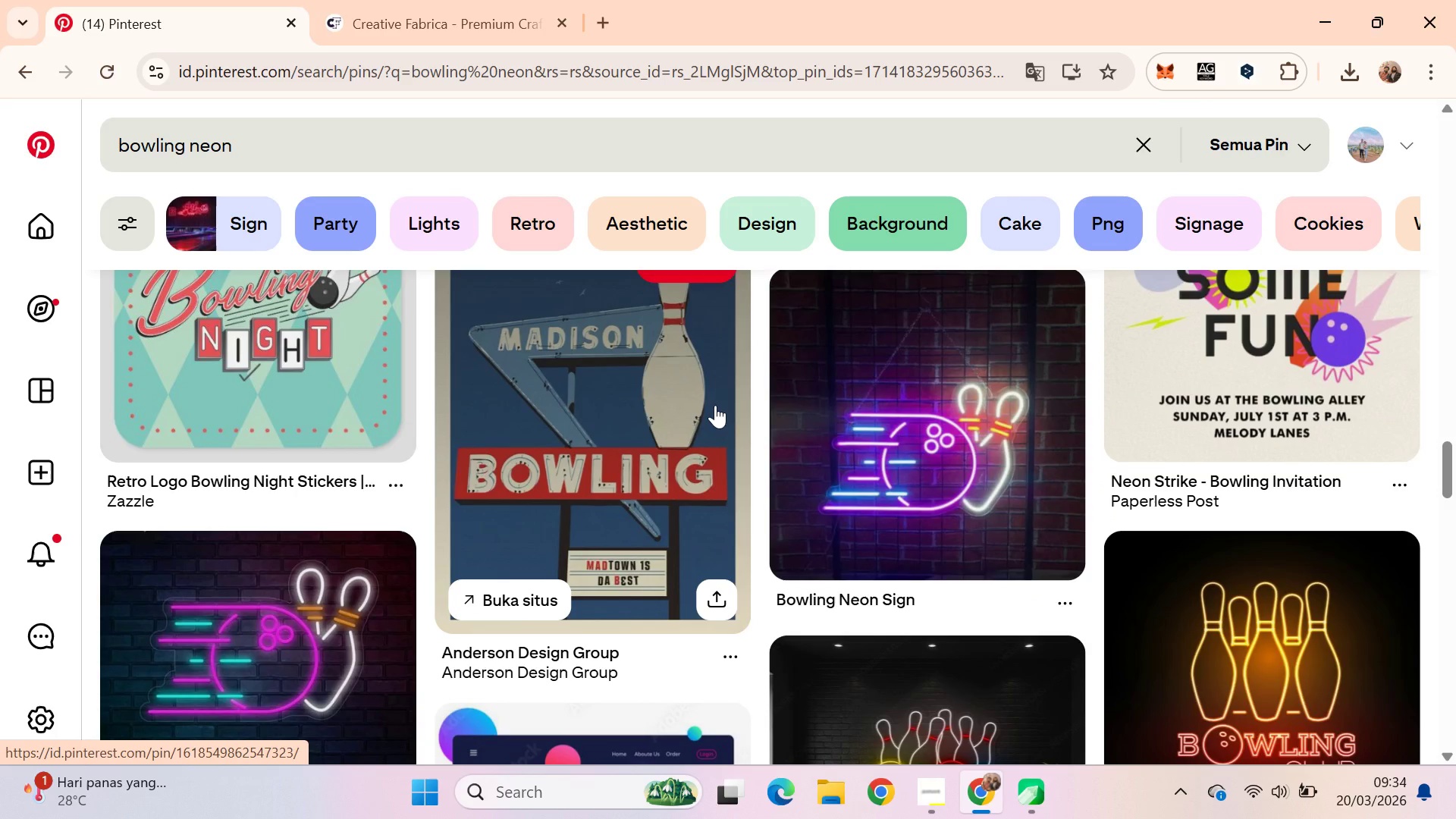 
left_click([715, 405])
 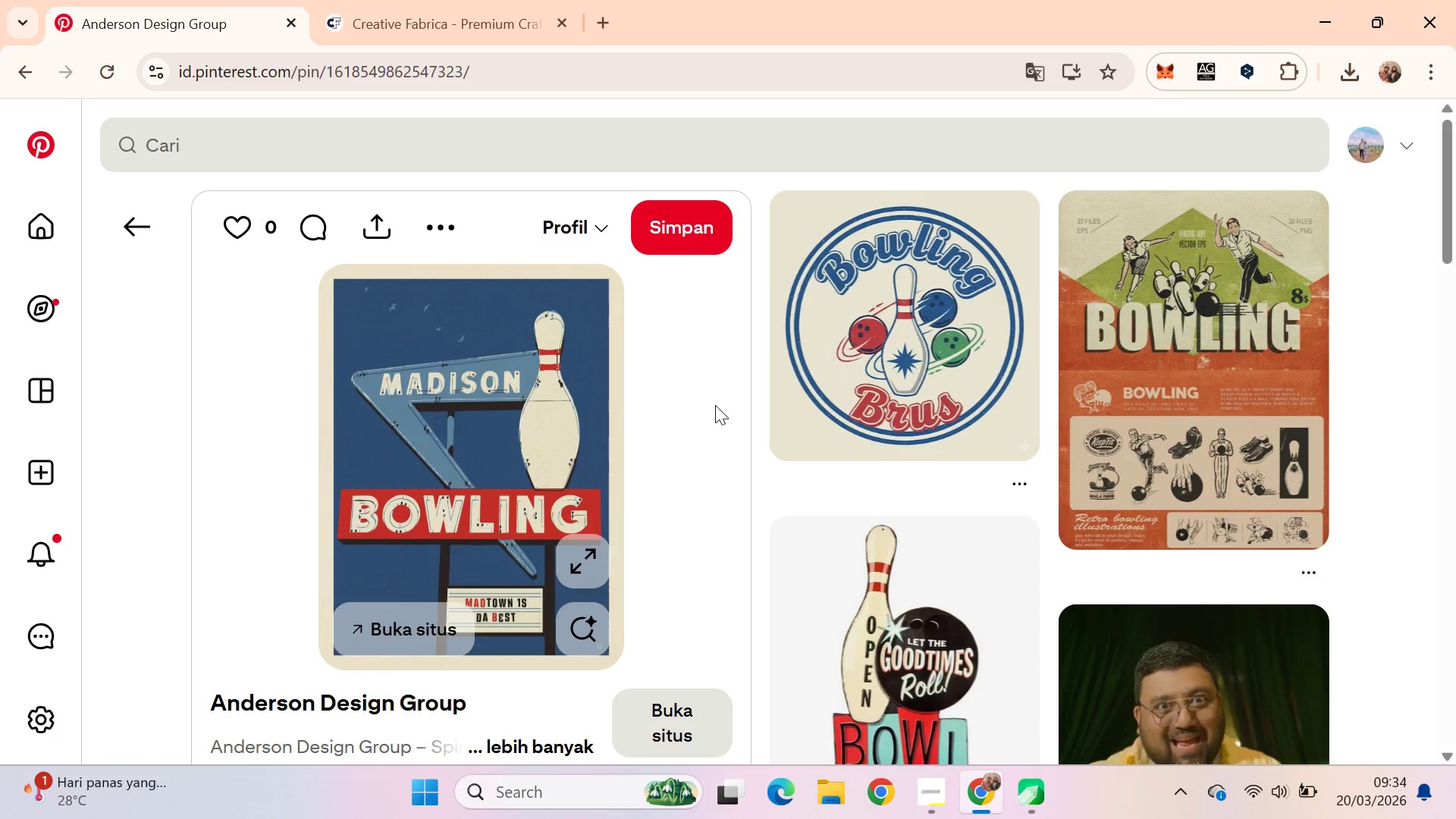 
wait(7.59)
 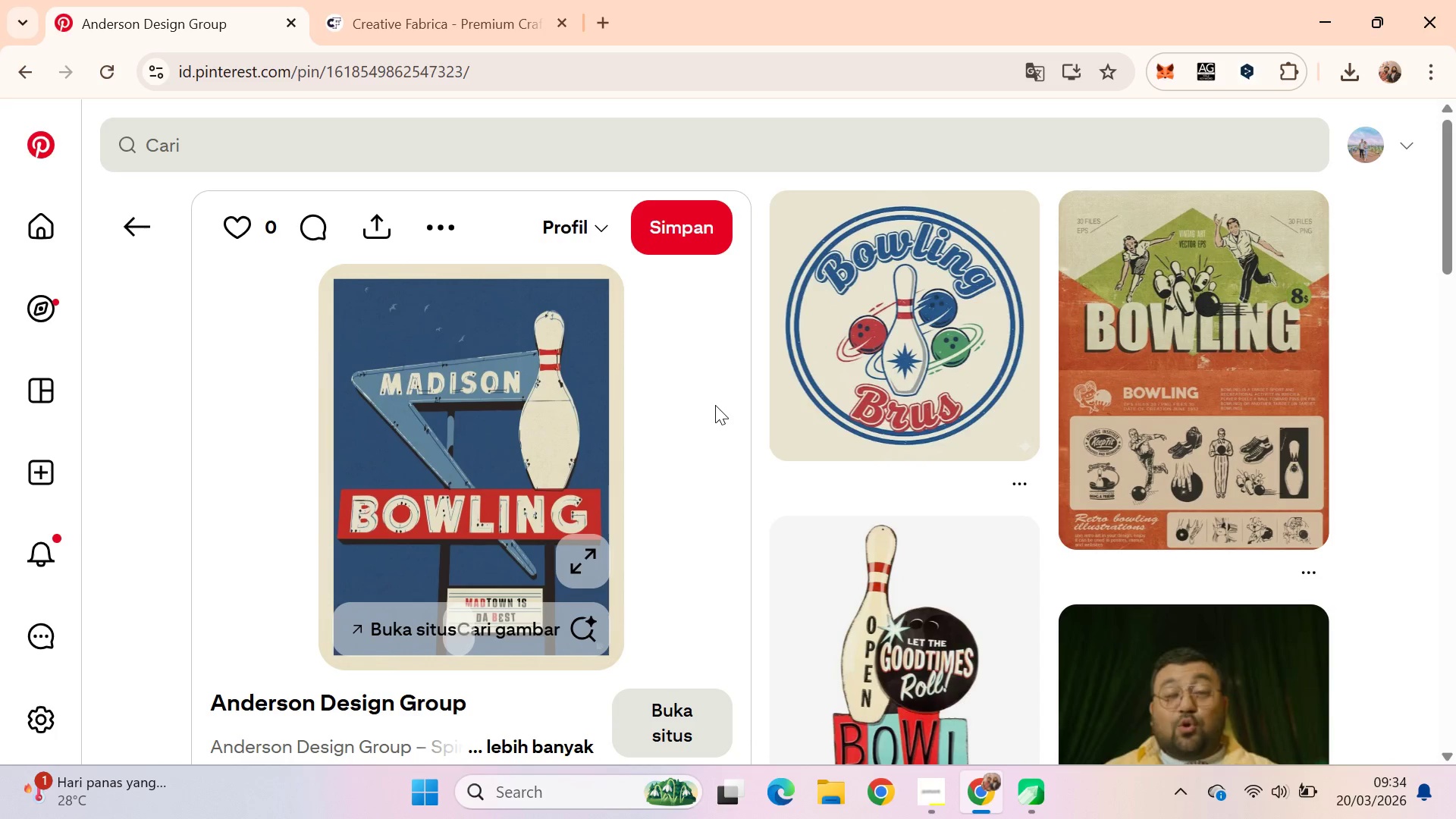 
left_click([925, 350])
 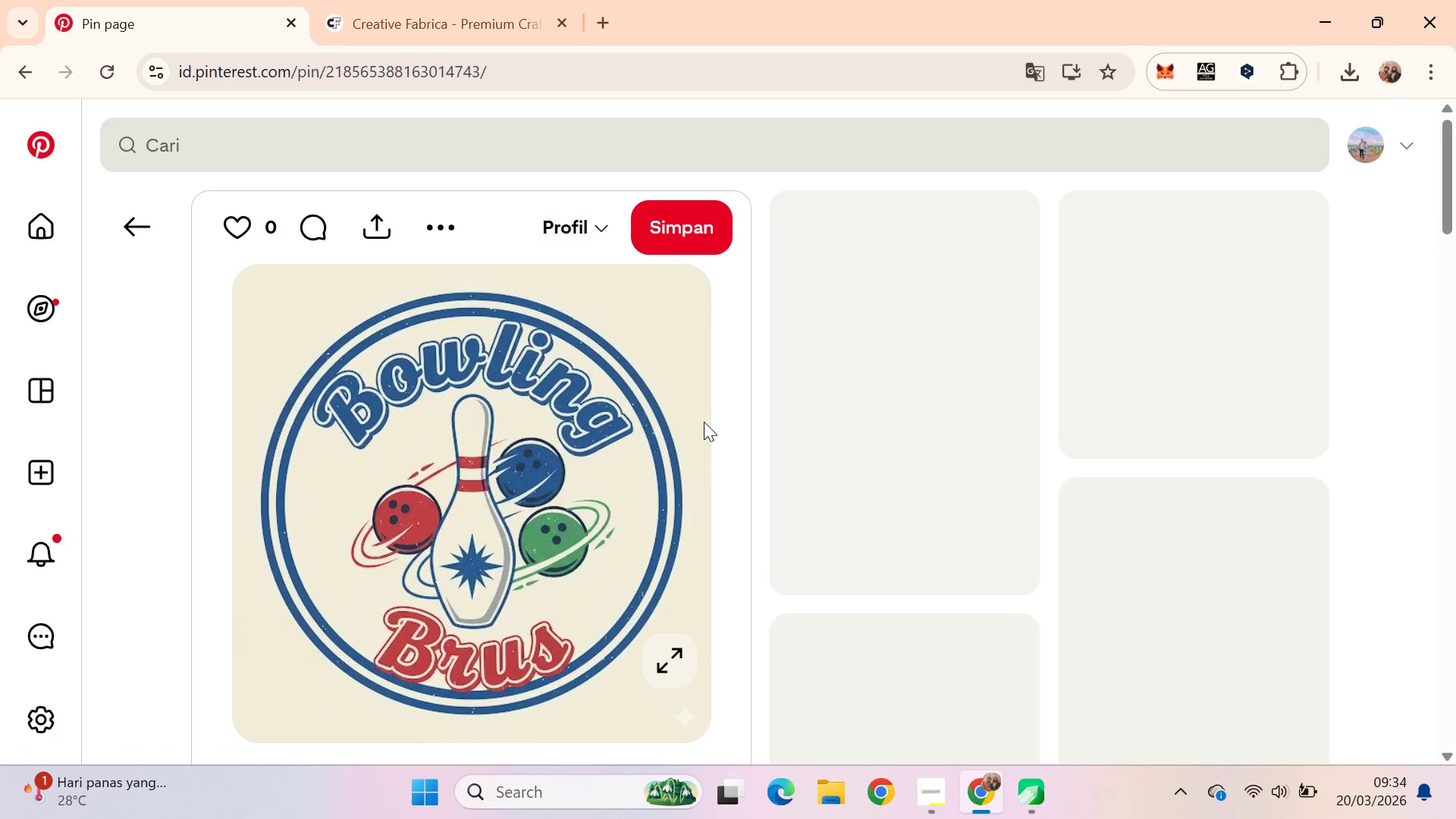 
right_click([592, 446])
 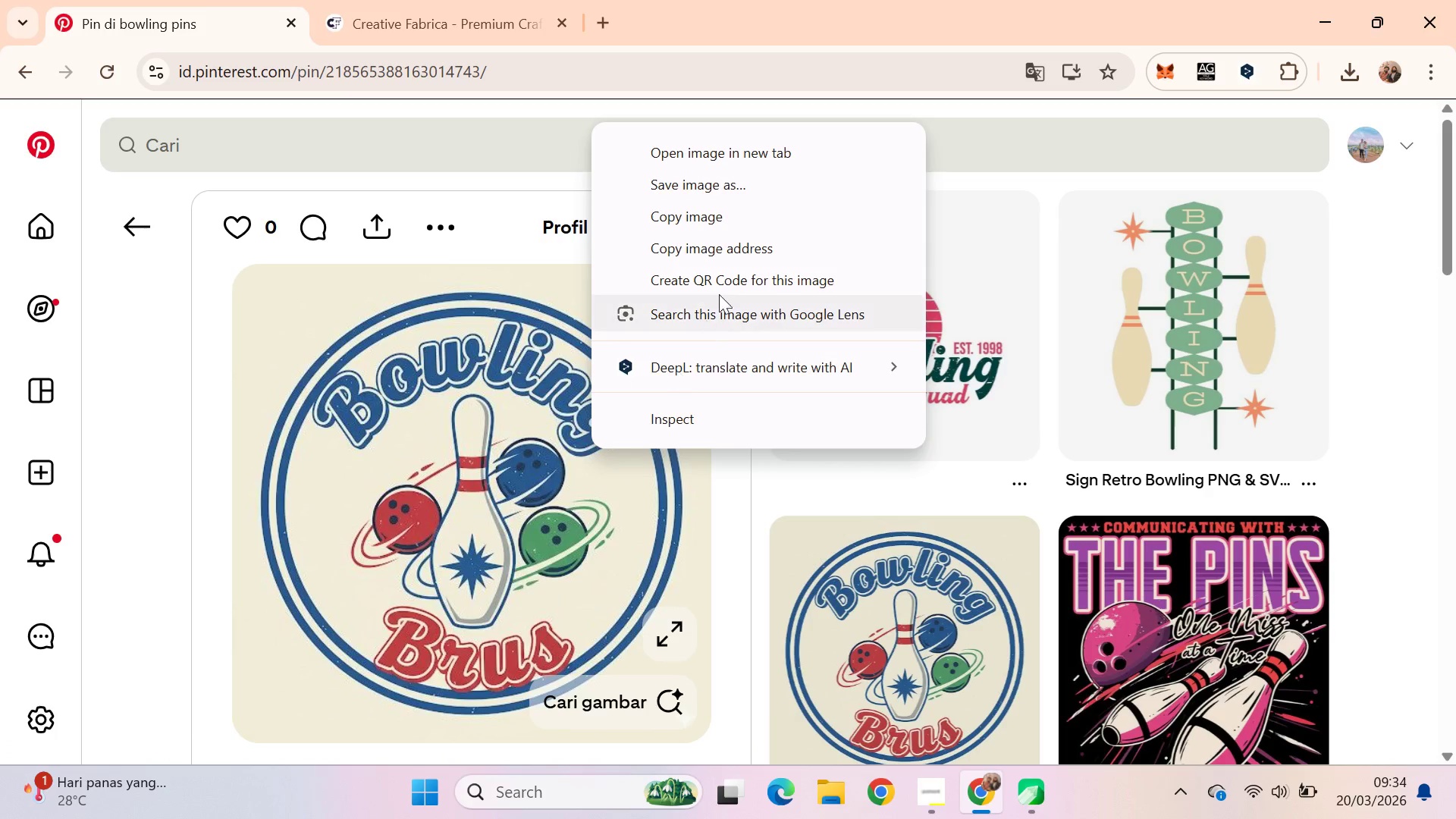 
left_click([750, 215])
 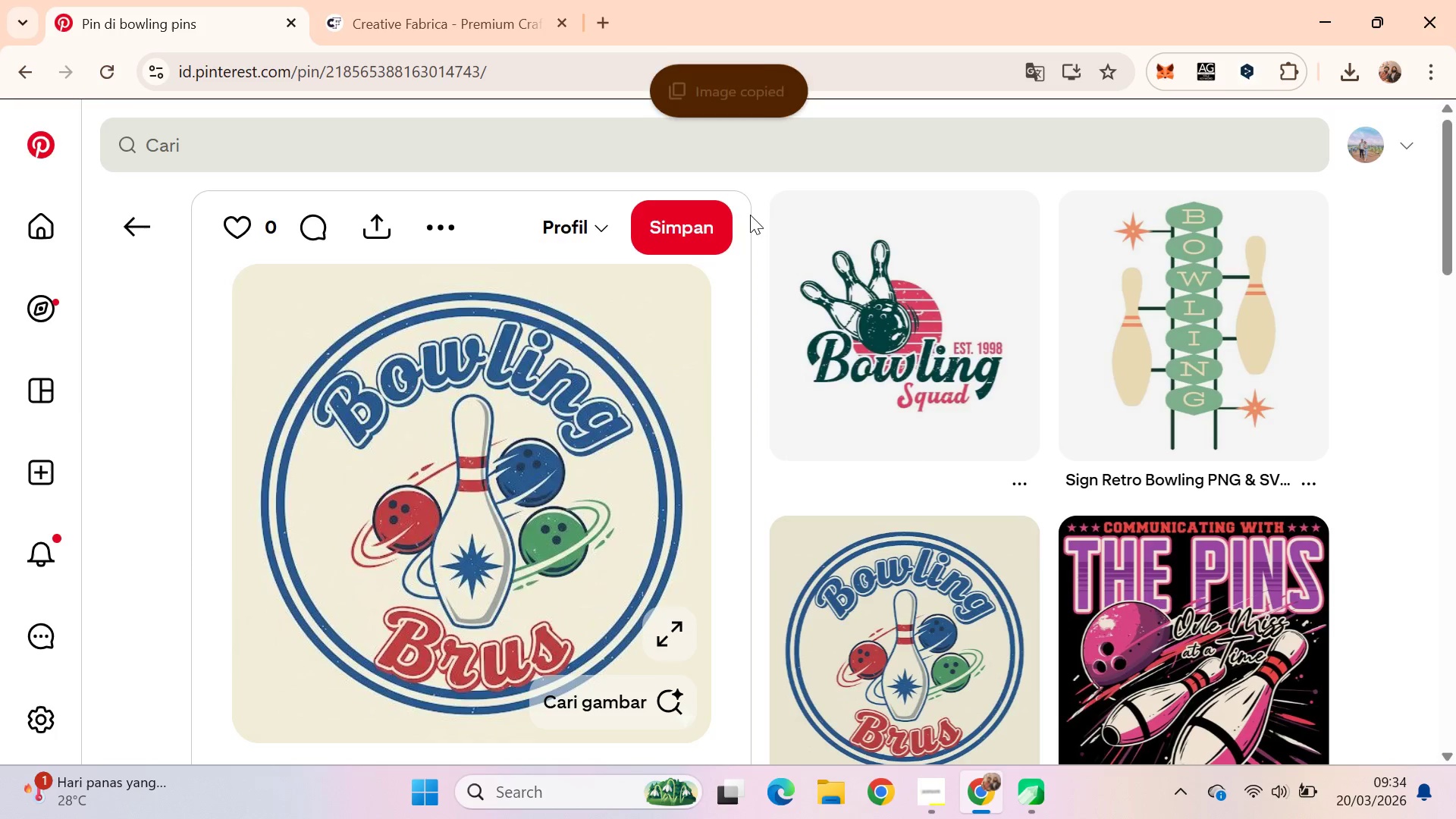 
key(Alt+AltLeft)
 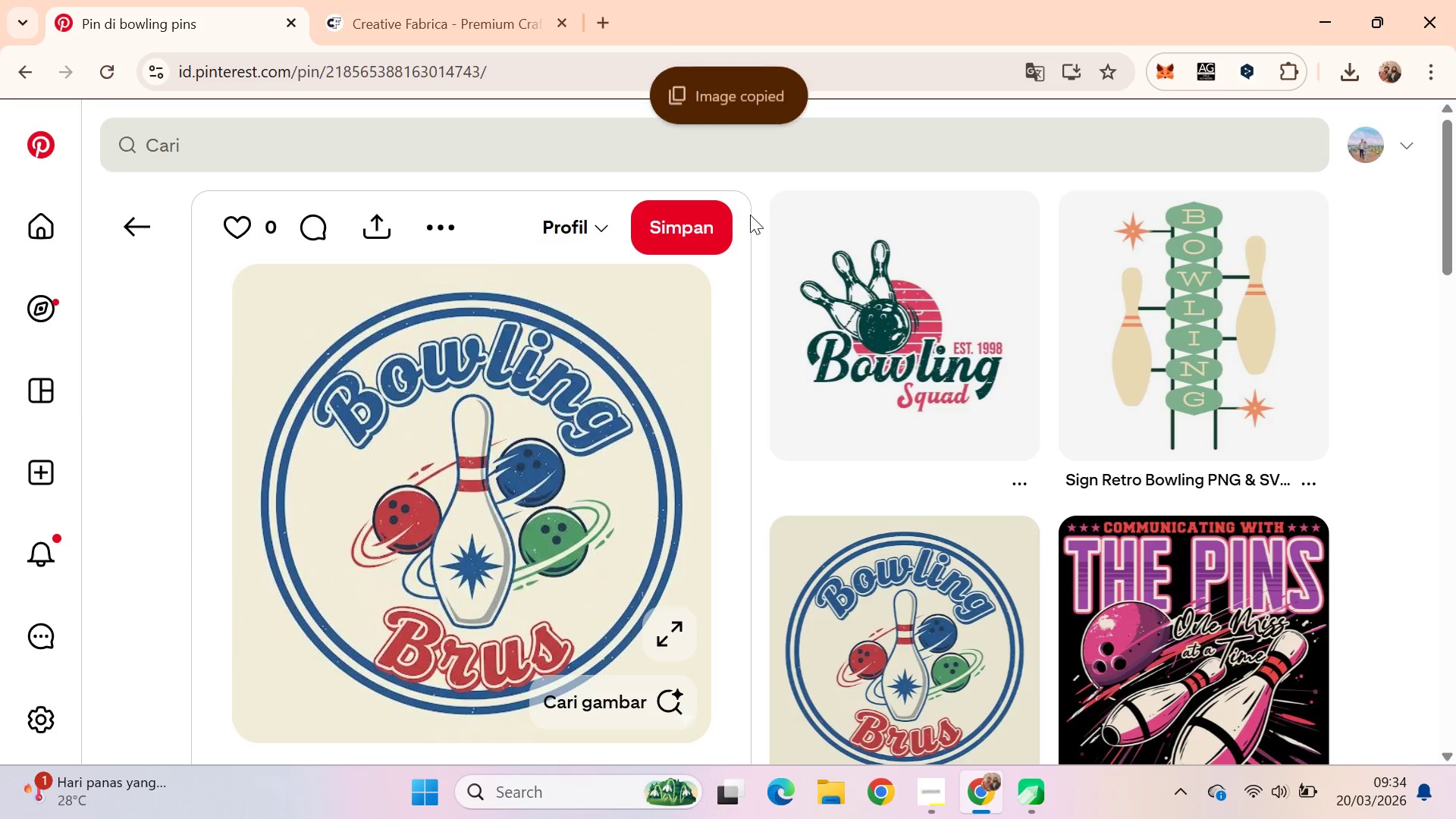 
key(Alt+Tab)
 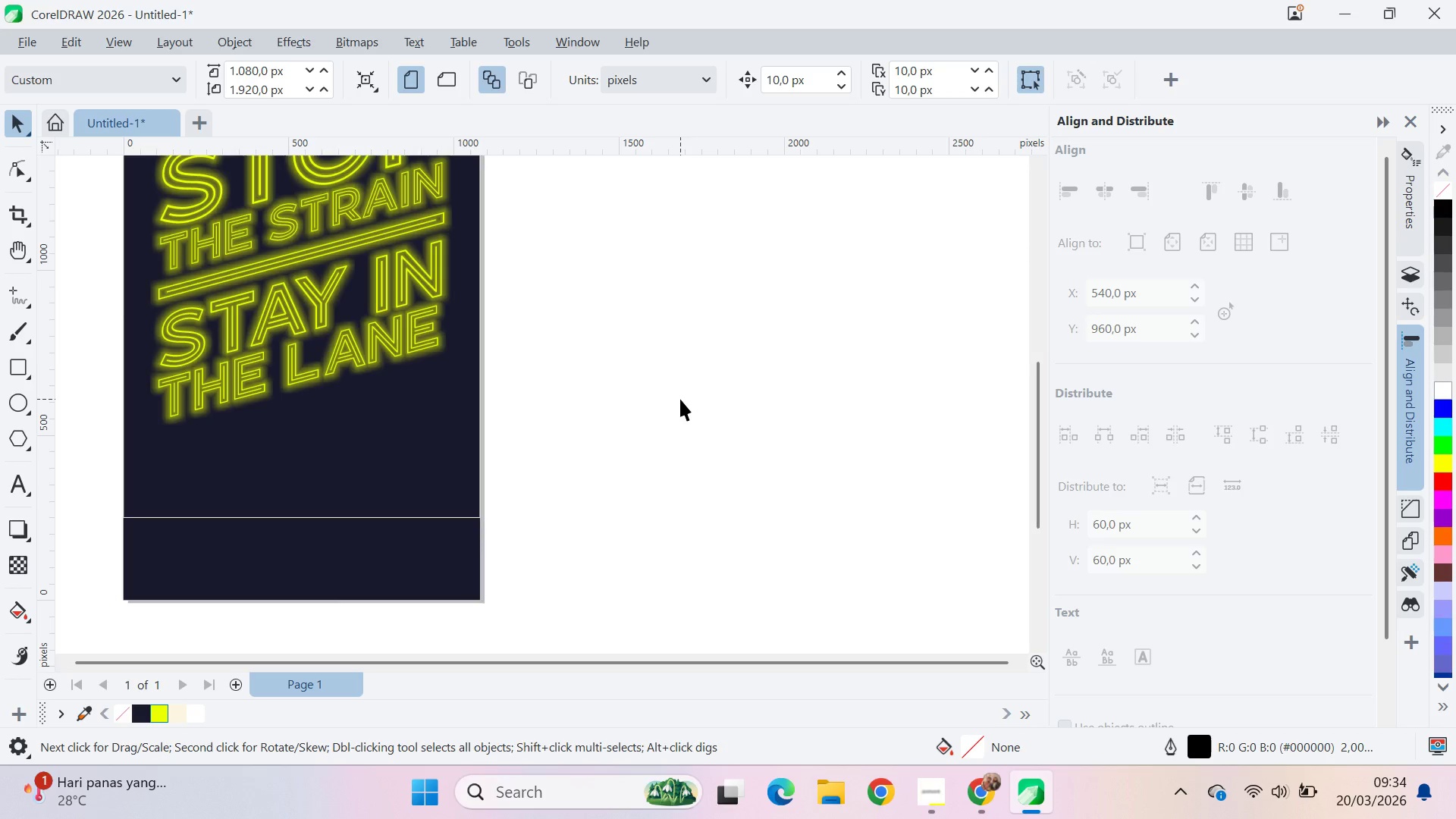 
key(Control+V)
 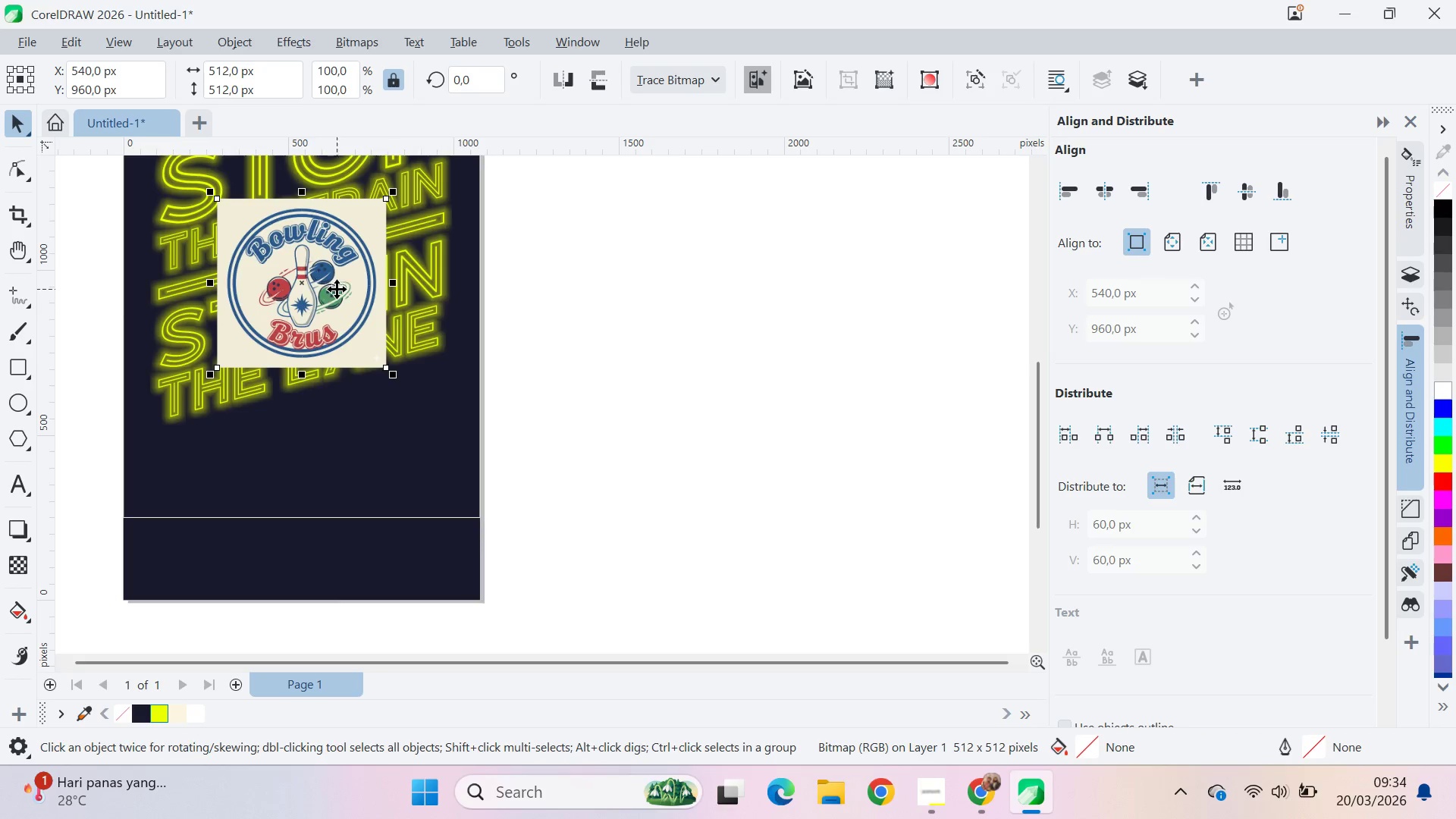 
left_click_drag(start_coordinate=[325, 288], to_coordinate=[687, 427])
 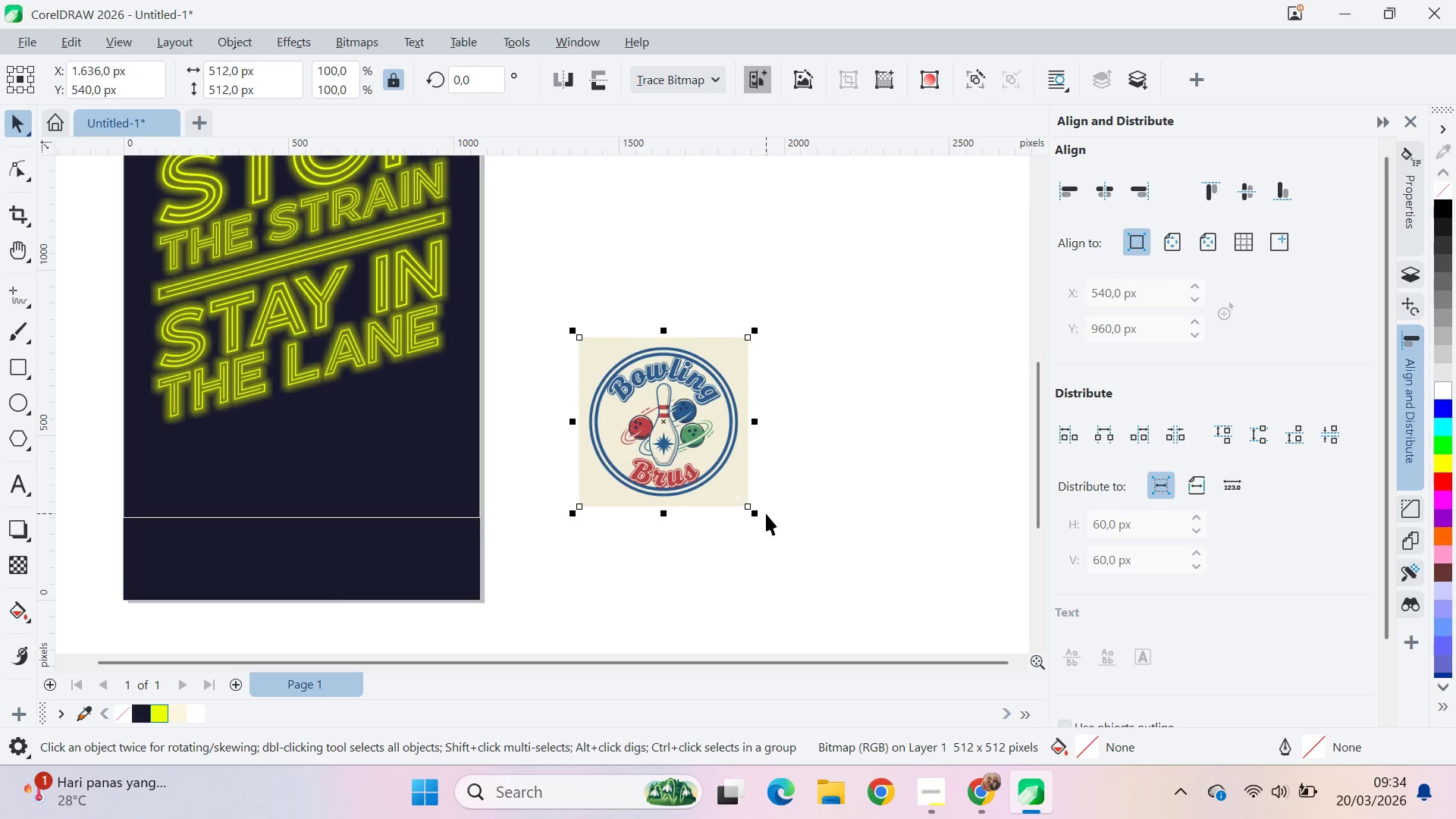 
hold_key(key=ShiftLeft, duration=1.28)
left_click_drag(start_coordinate=[761, 514], to_coordinate=[869, 598])
 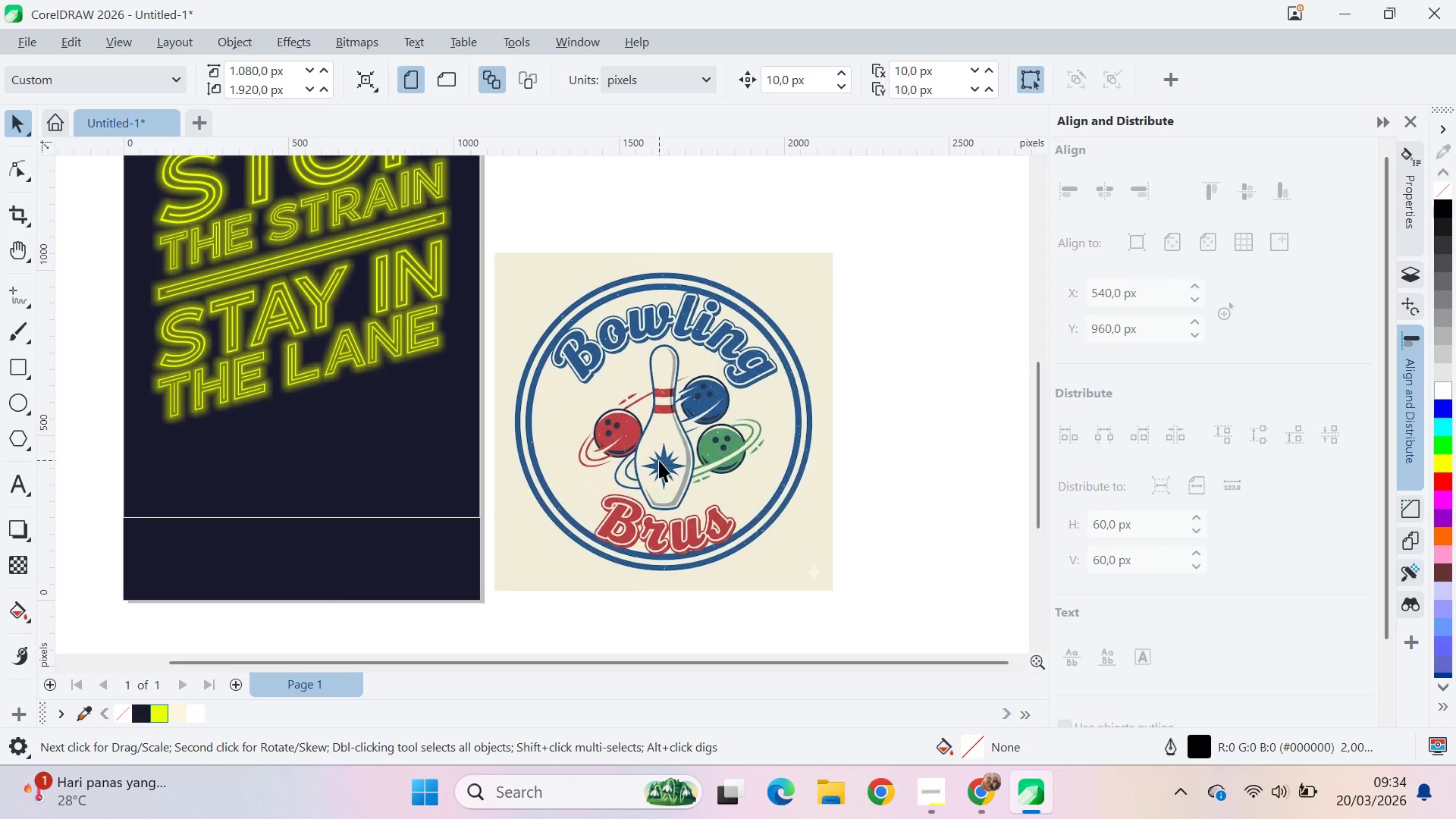 
scroll: coordinate [672, 463], scroll_direction: up, amount: 8.0
 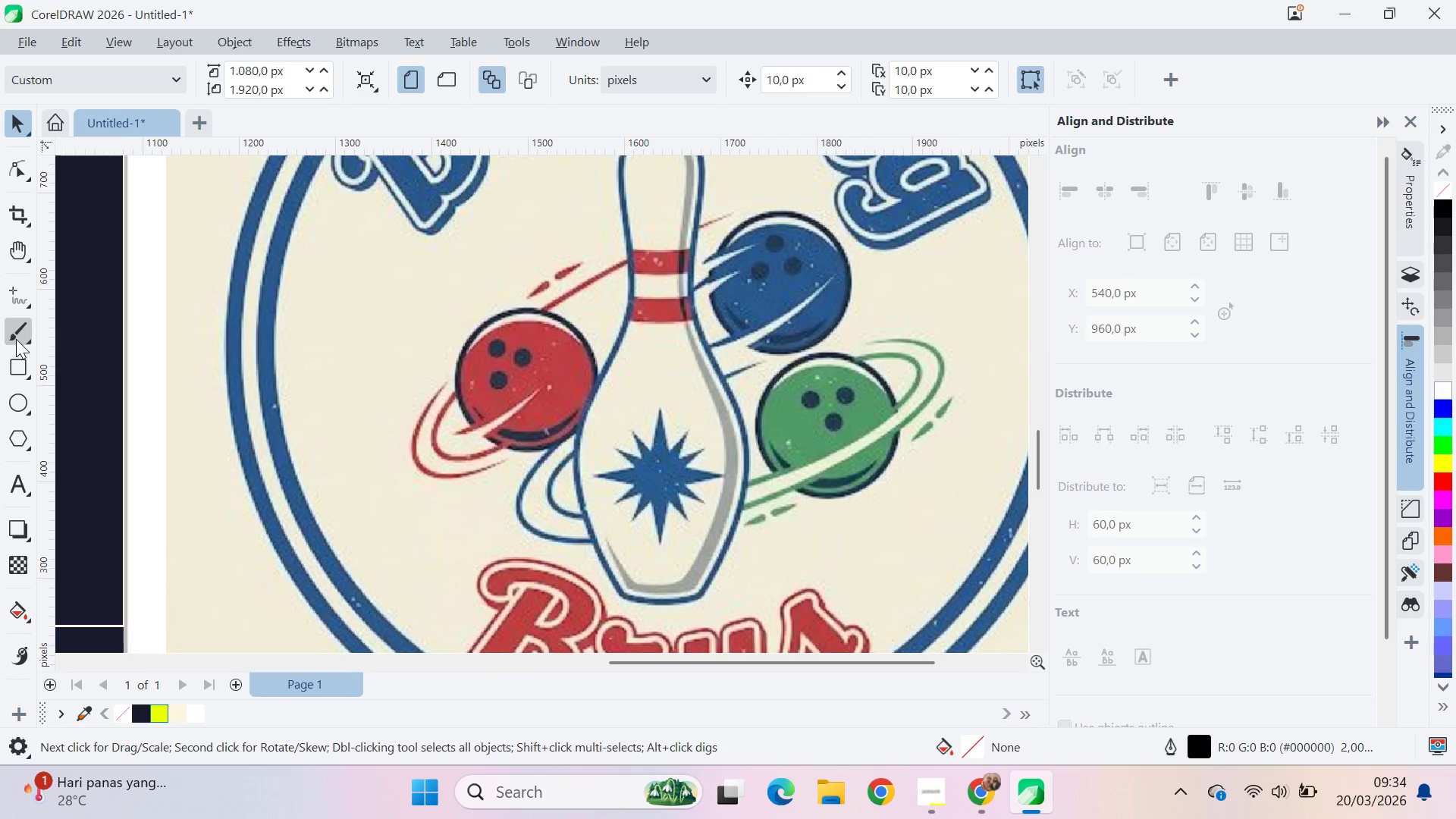 
left_click([30, 299])
 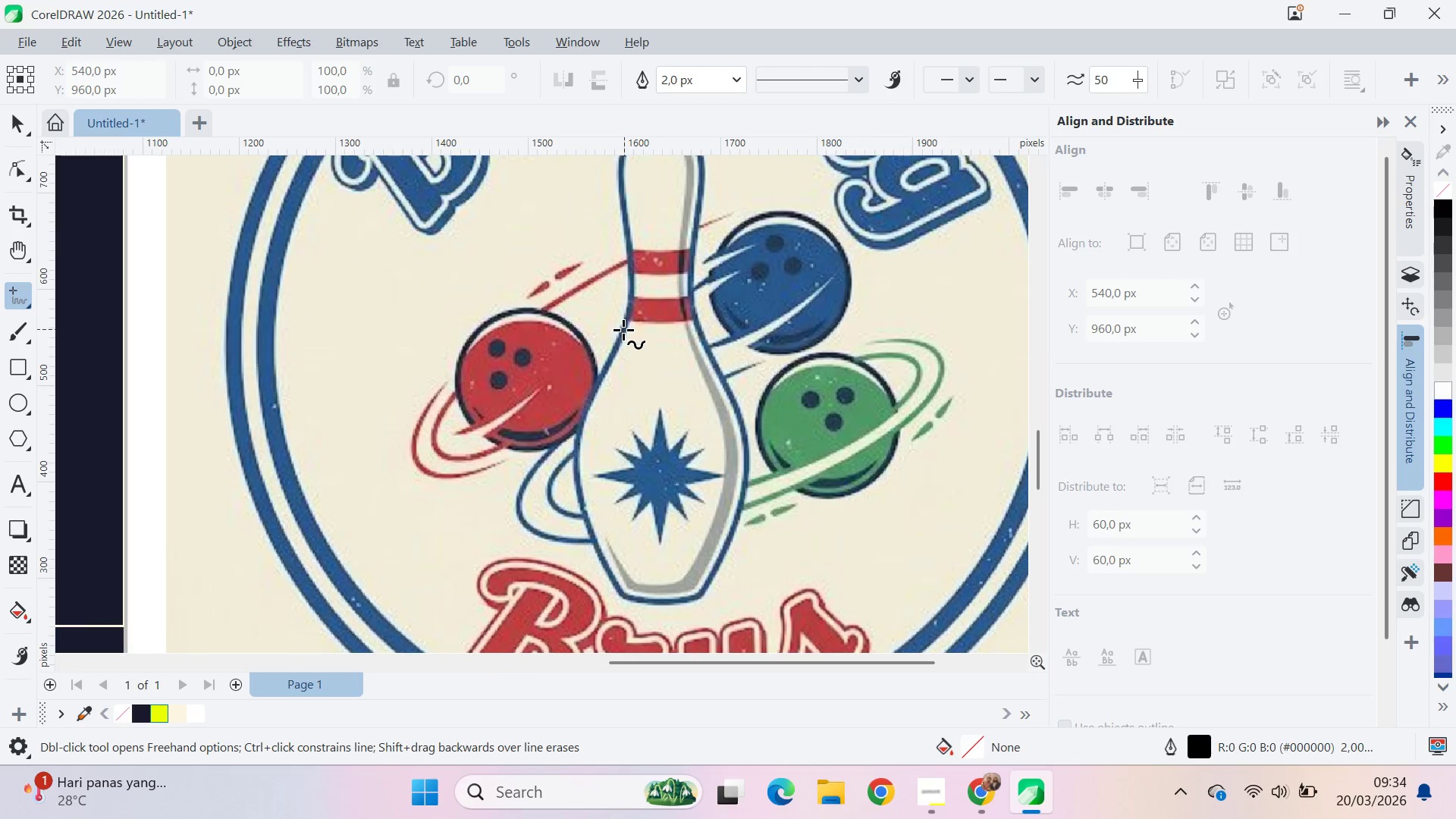 
left_click([623, 332])
 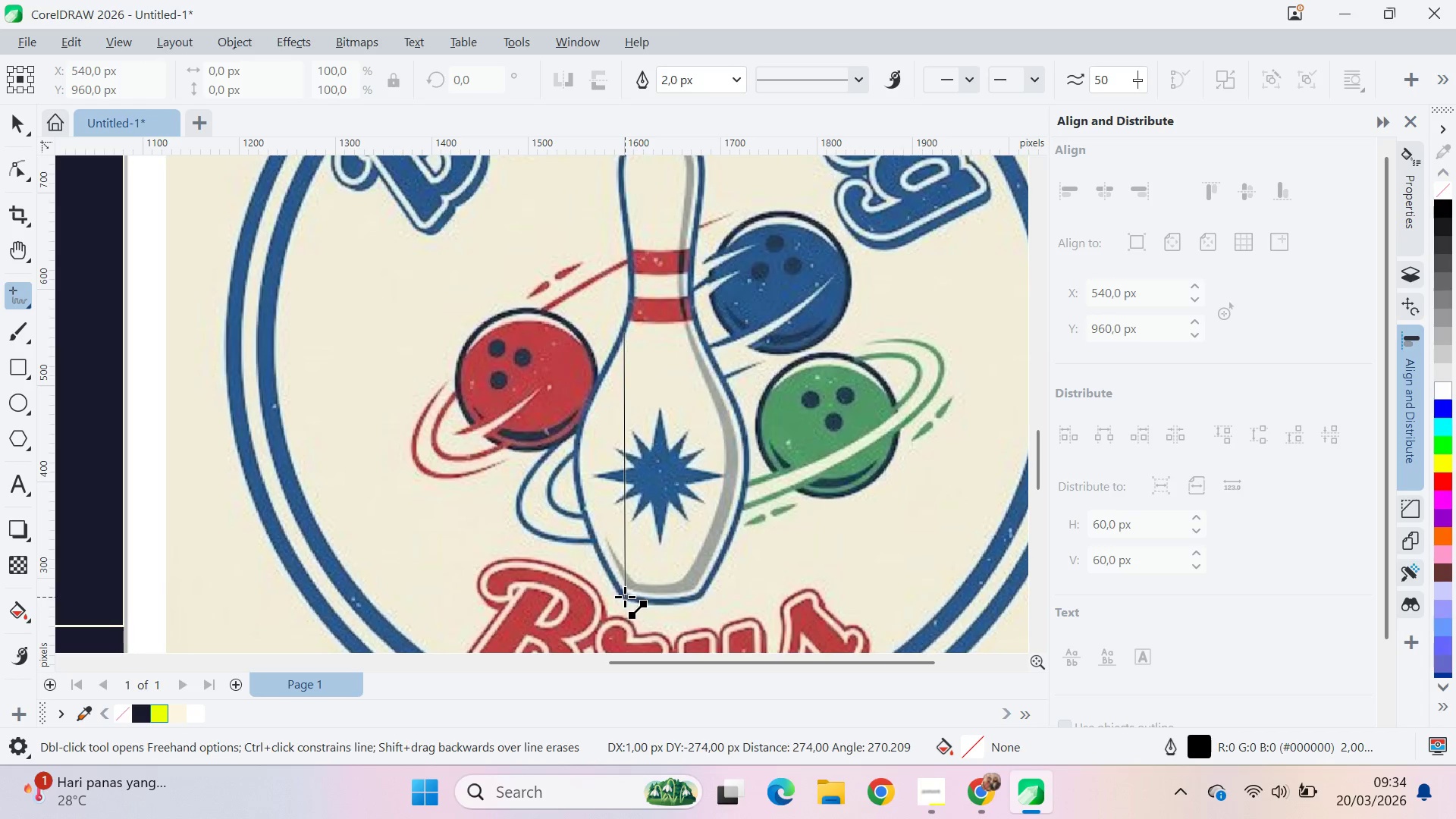 
hold_key(key=ShiftLeft, duration=1.5)
 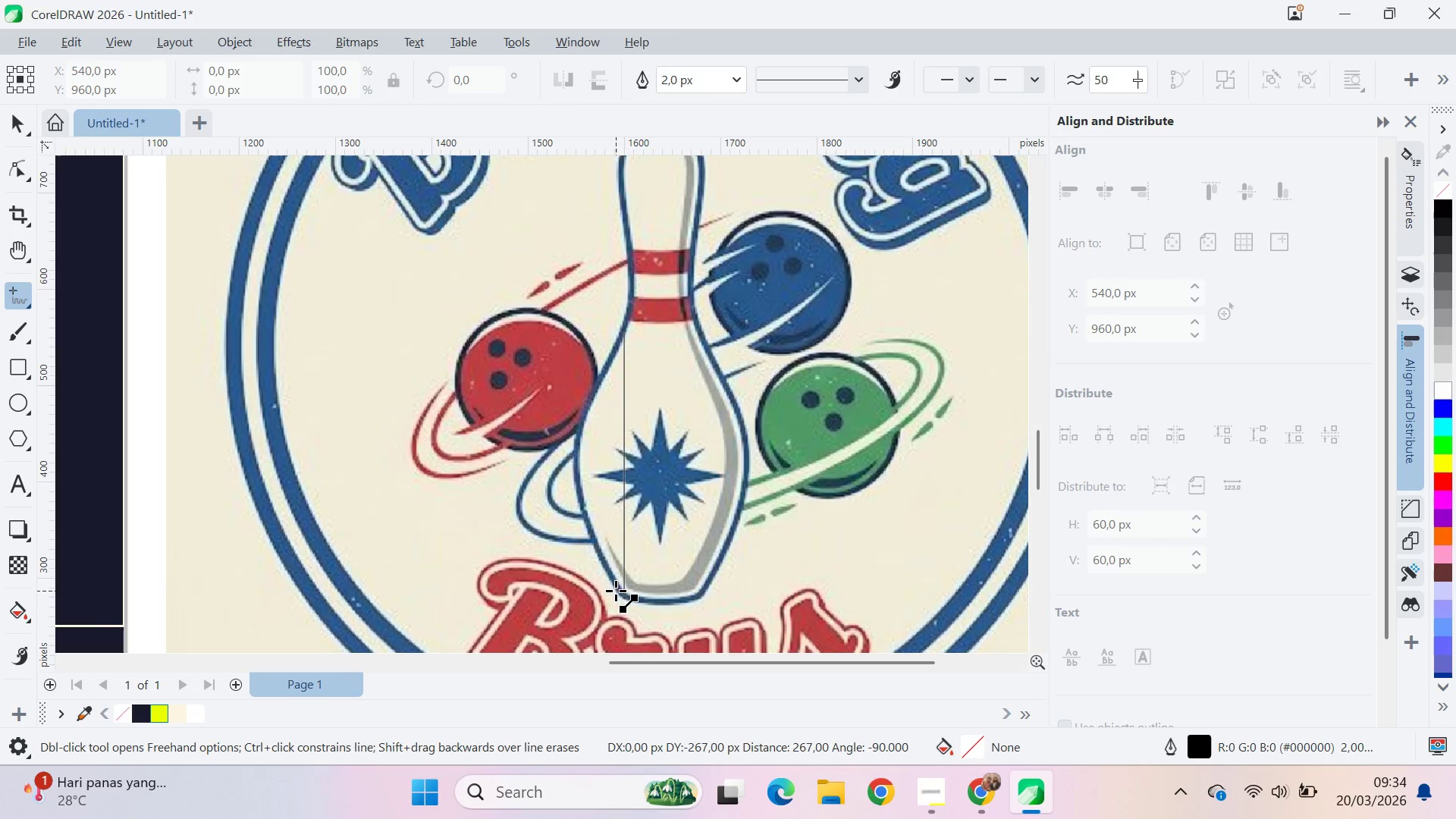 
hold_key(key=ShiftLeft, duration=1.52)
 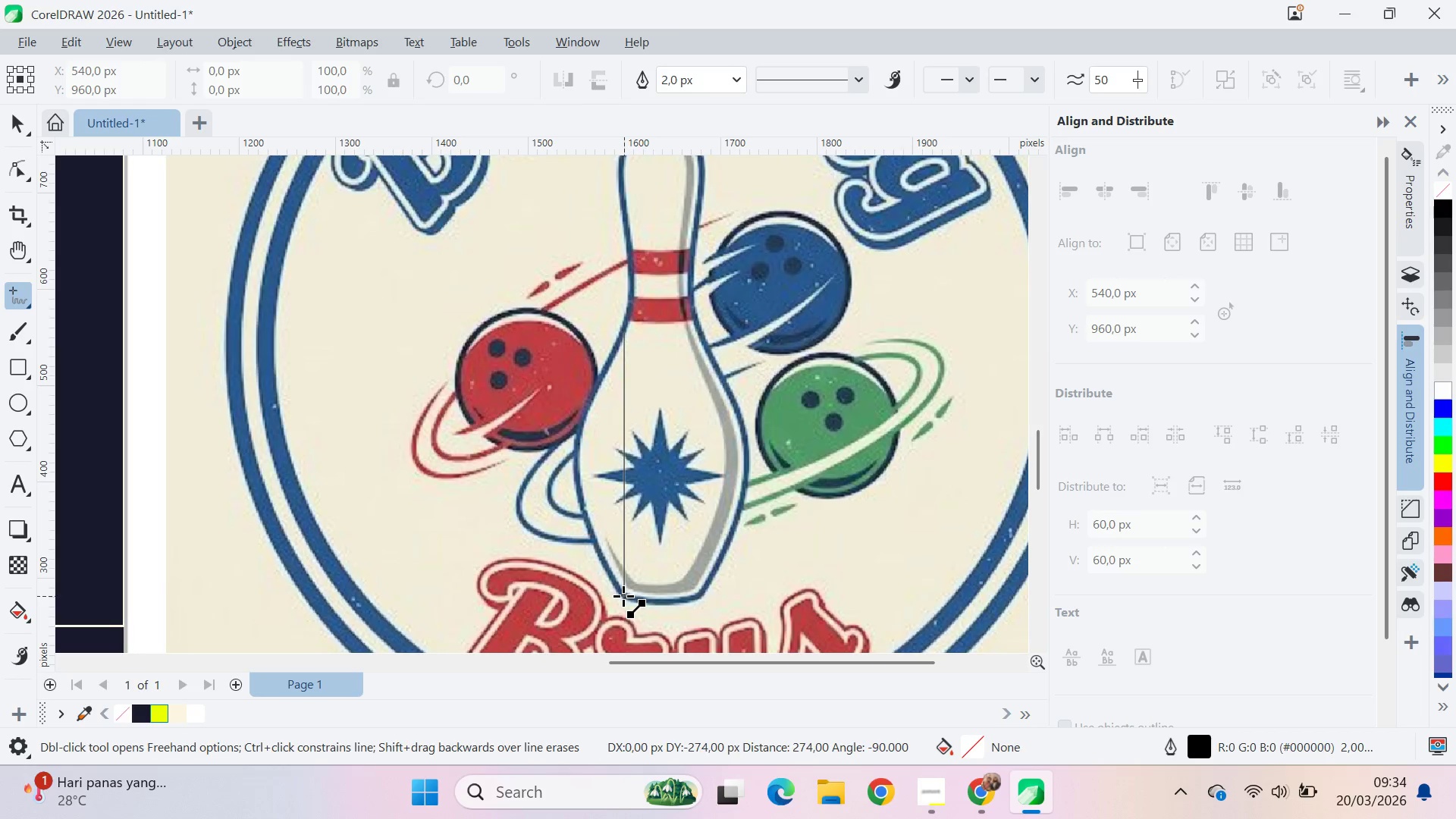 
hold_key(key=ShiftLeft, duration=1.53)
 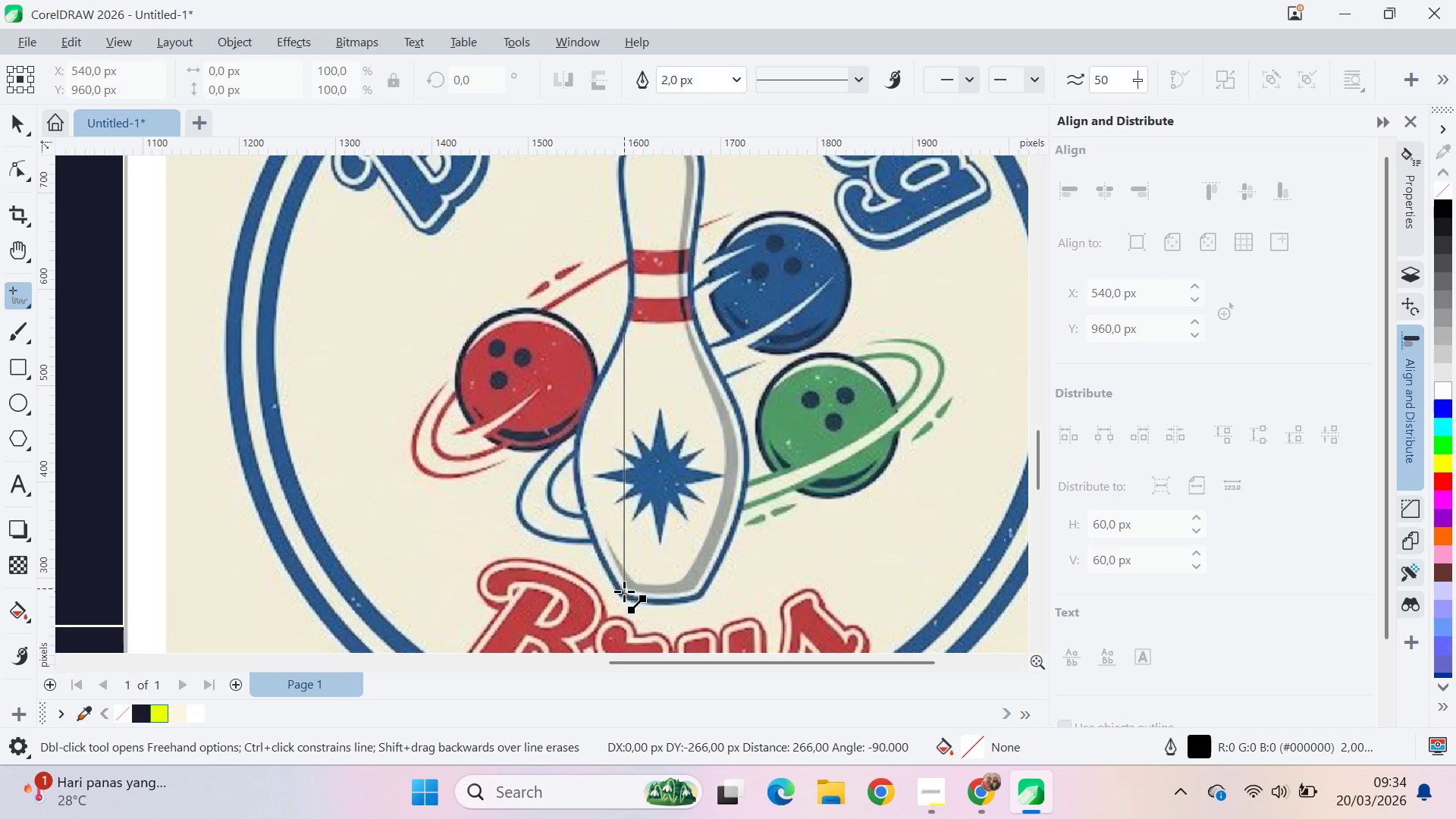 
hold_key(key=ShiftLeft, duration=1.5)
 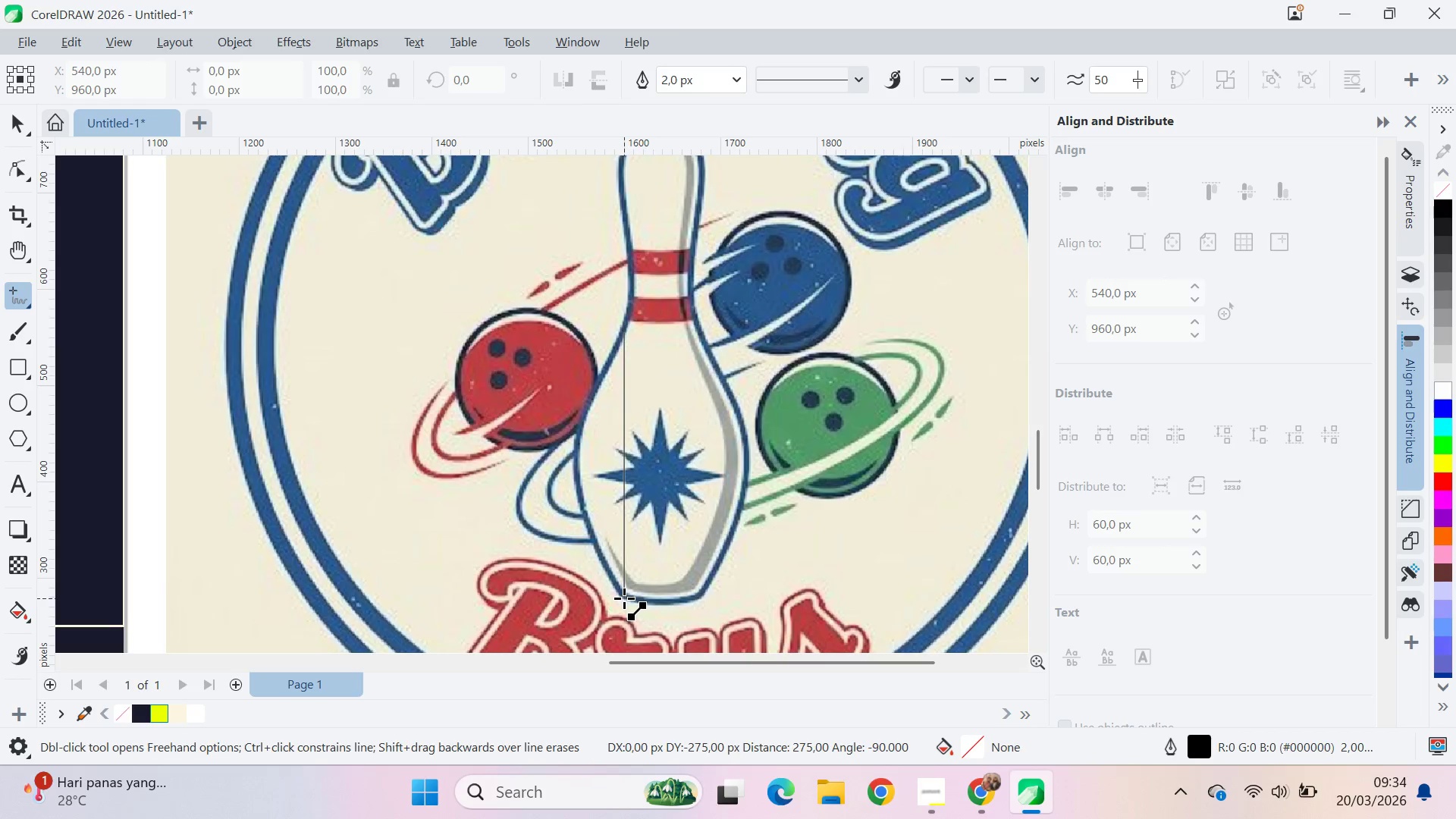 
hold_key(key=ShiftLeft, duration=0.88)
left_click([624, 598])
 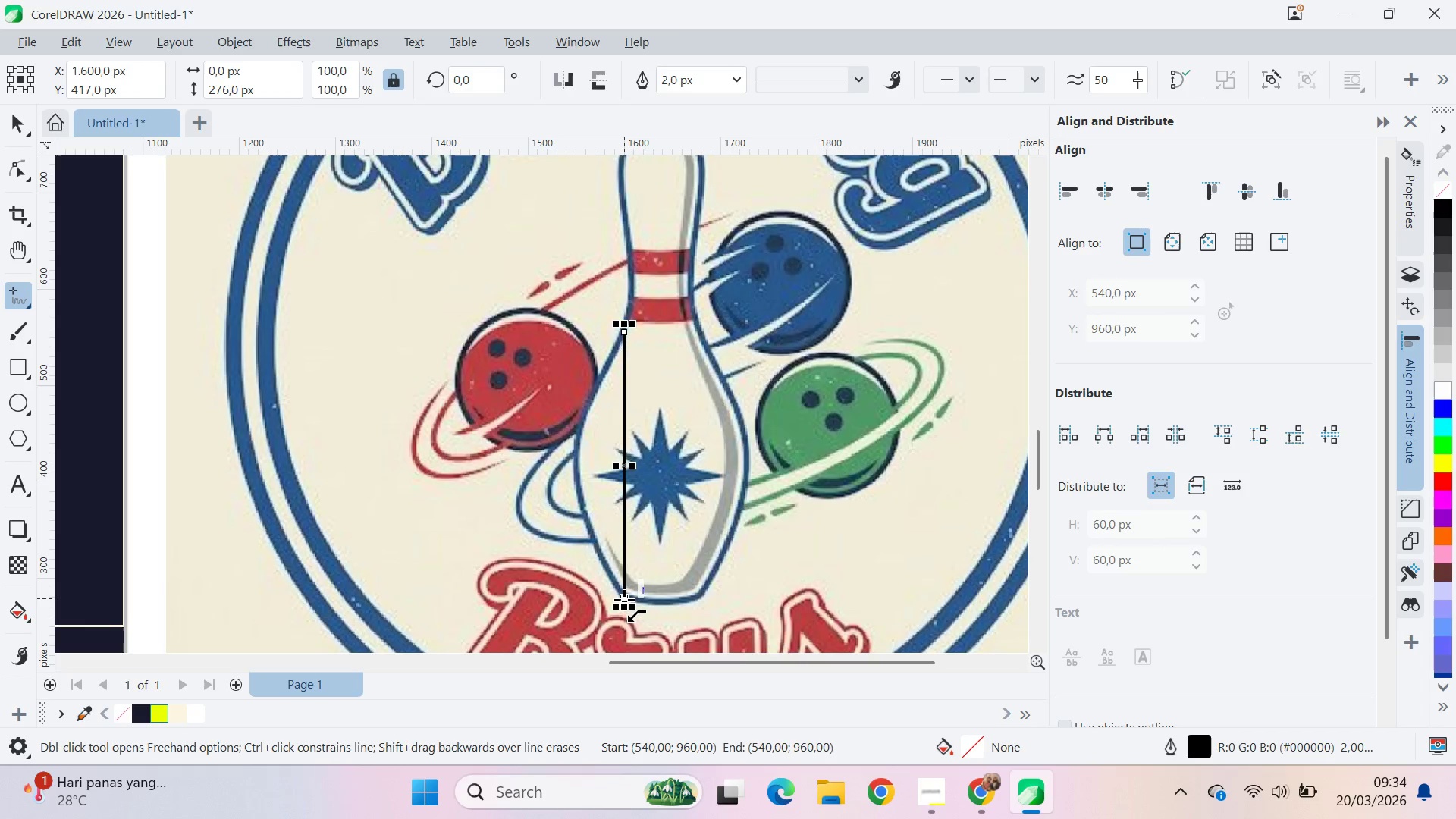 
left_click([624, 599])
 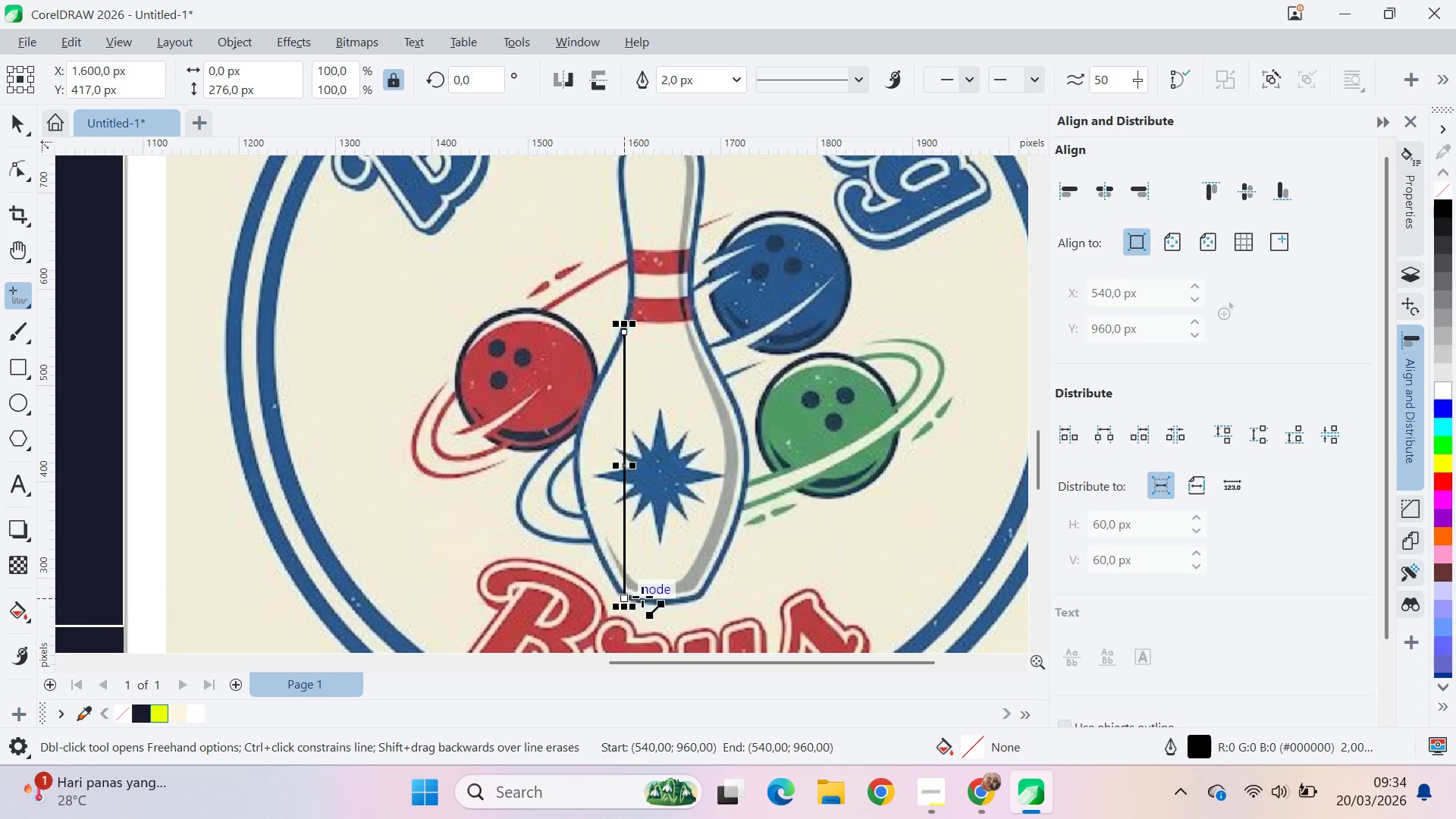 
hold_key(key=ShiftLeft, duration=1.5)
 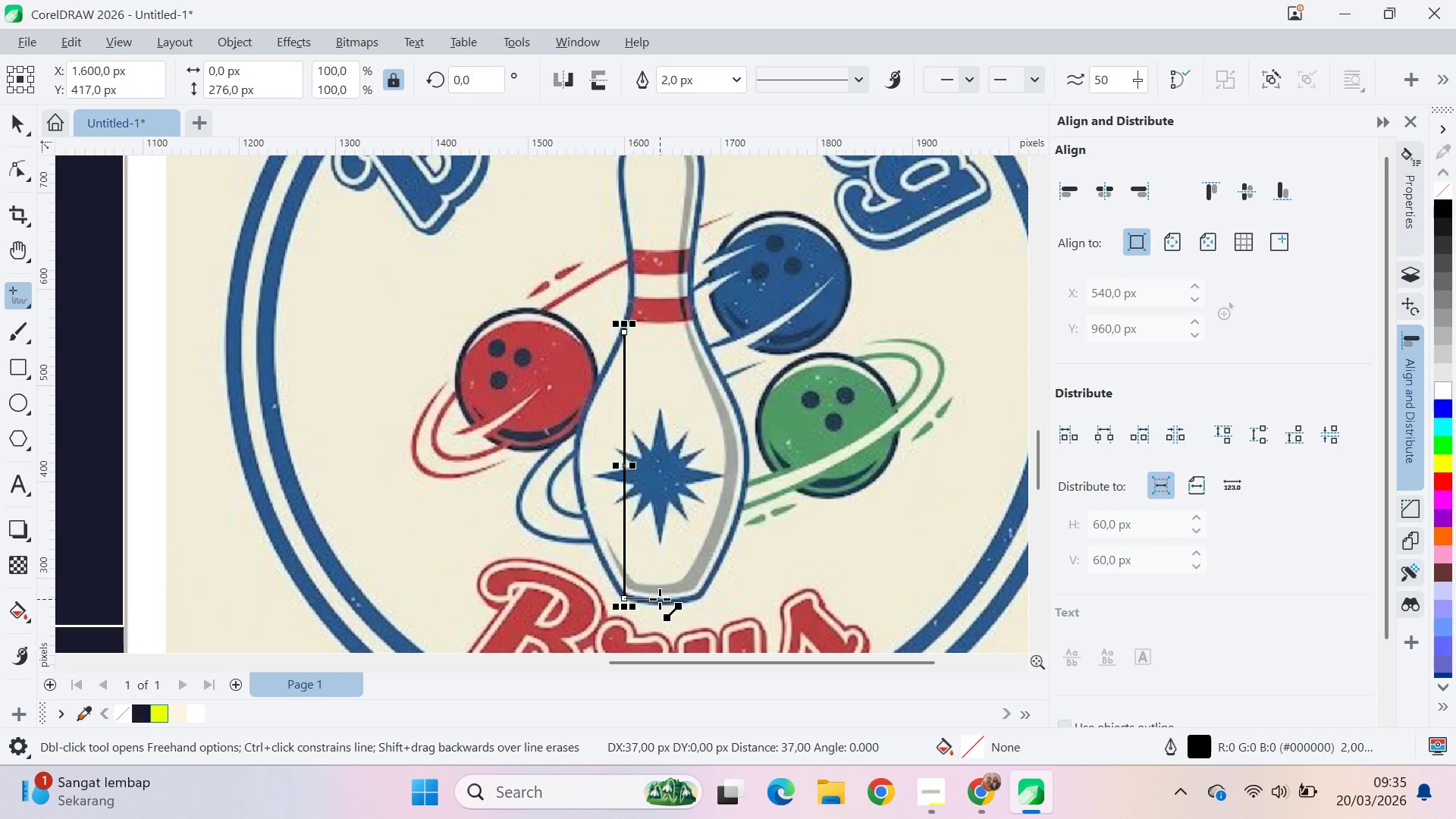 
hold_key(key=ShiftLeft, duration=1.51)
 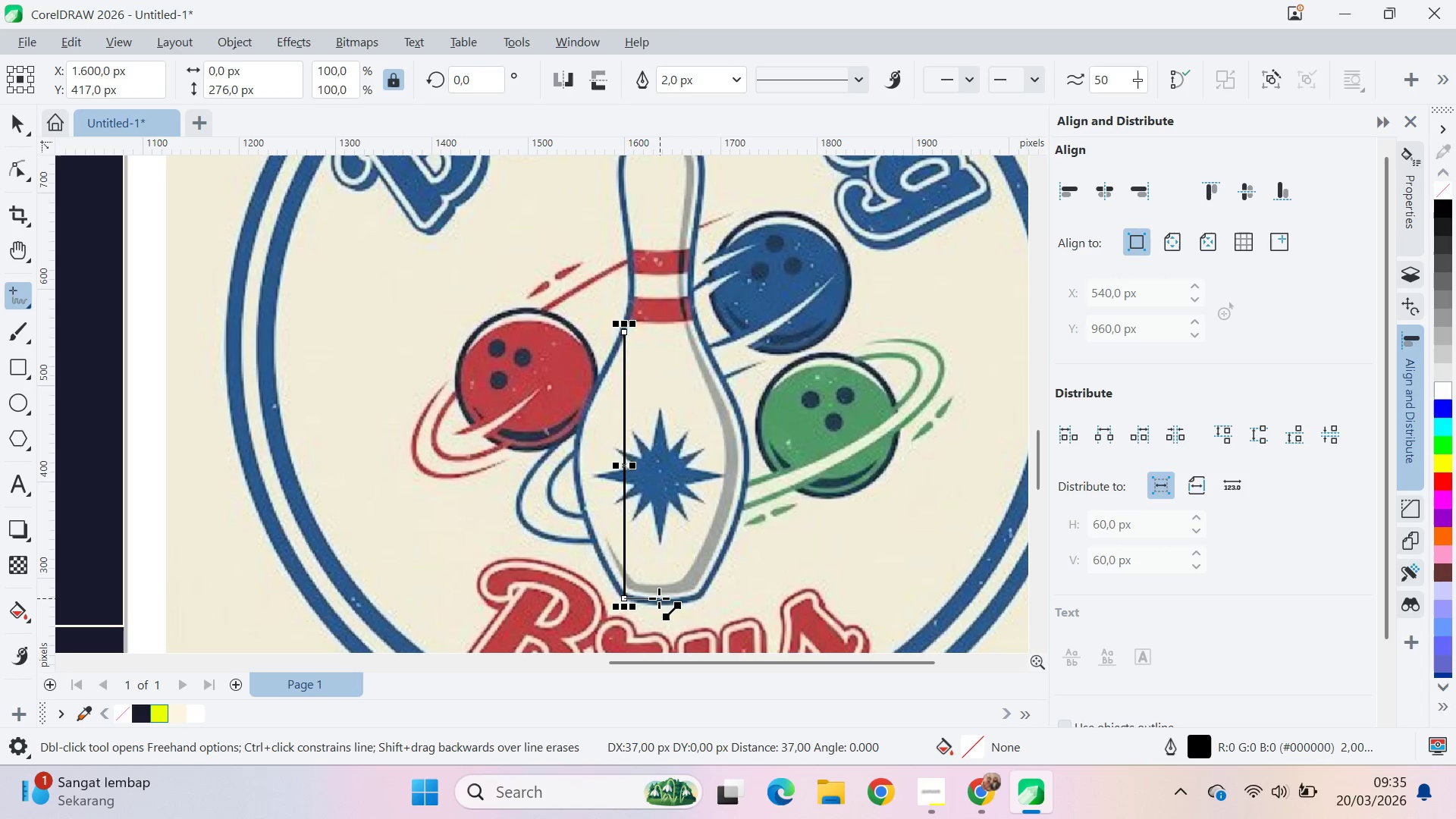 
hold_key(key=ShiftLeft, duration=1.28)
left_click([659, 598])
 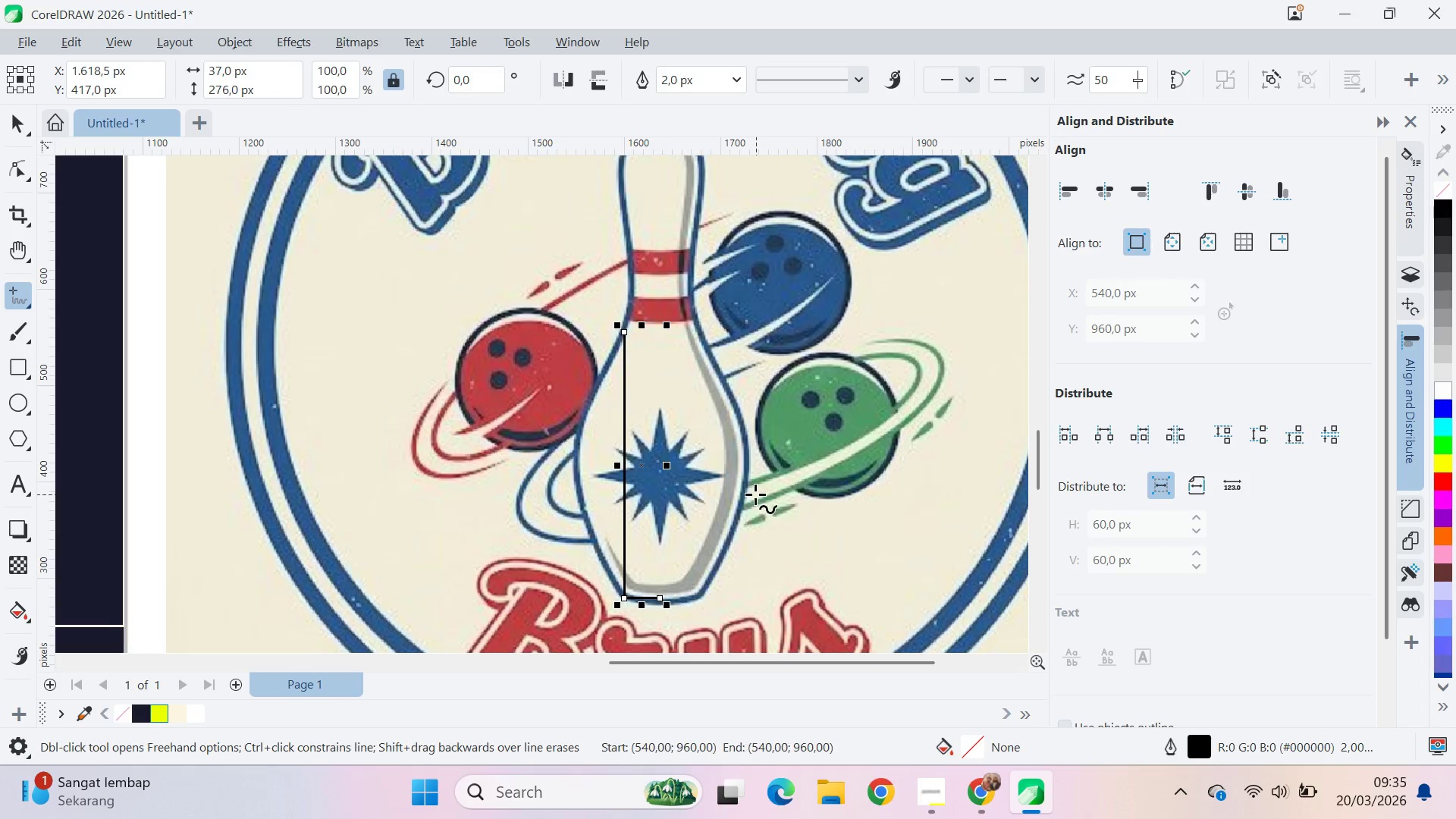 
type(va)
 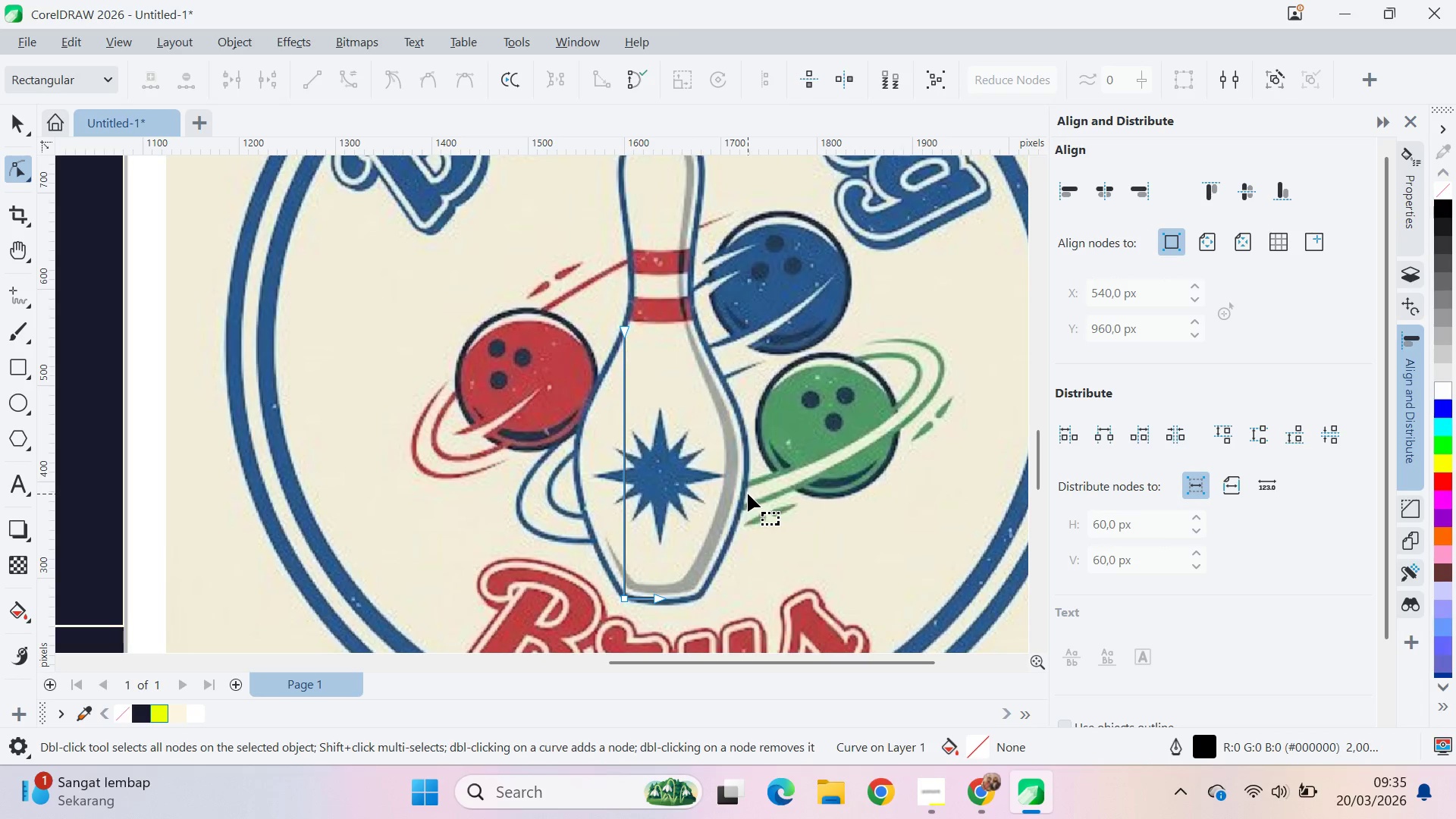 
key(Control+A)
 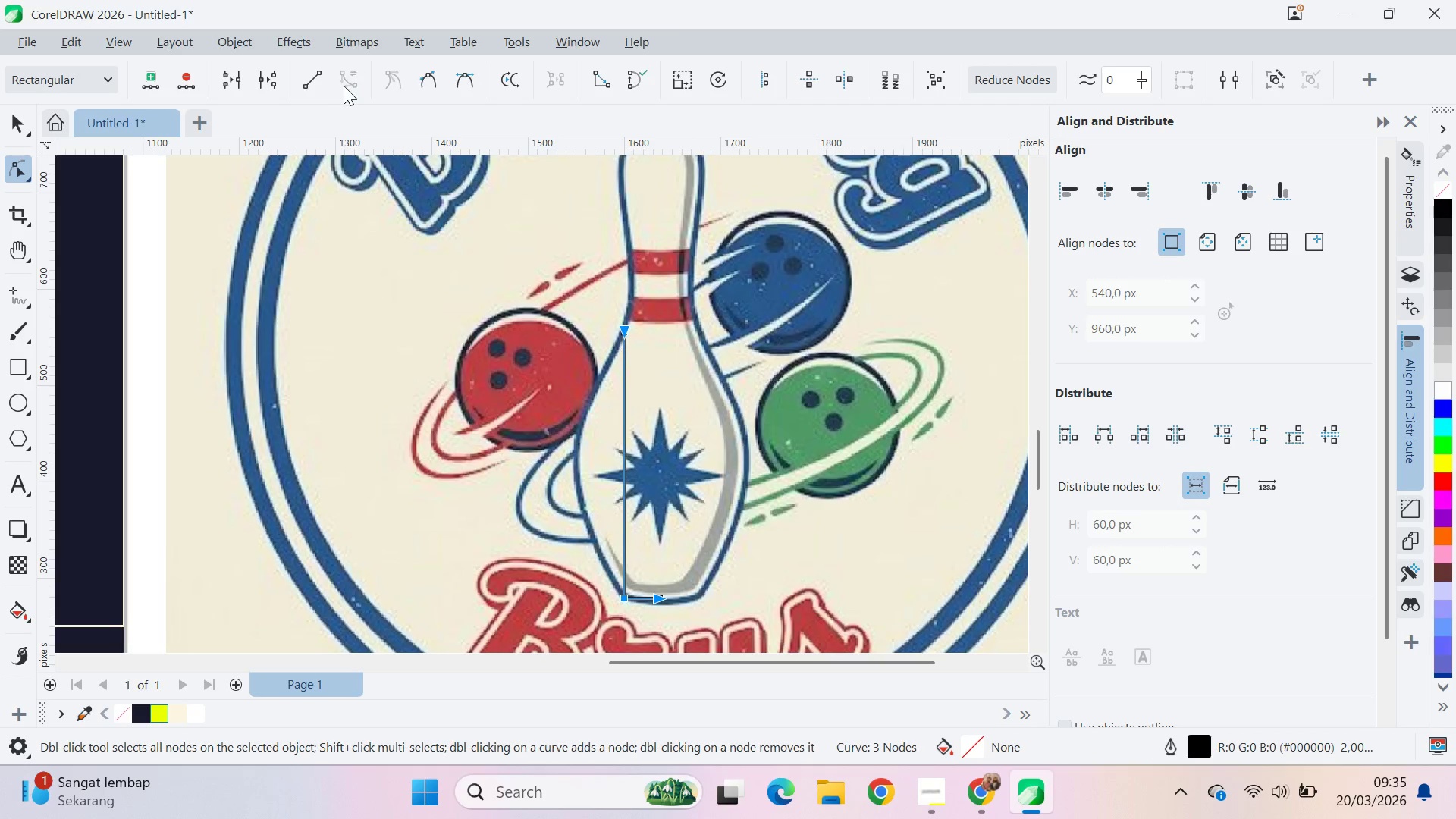 
double_click([497, 332])
 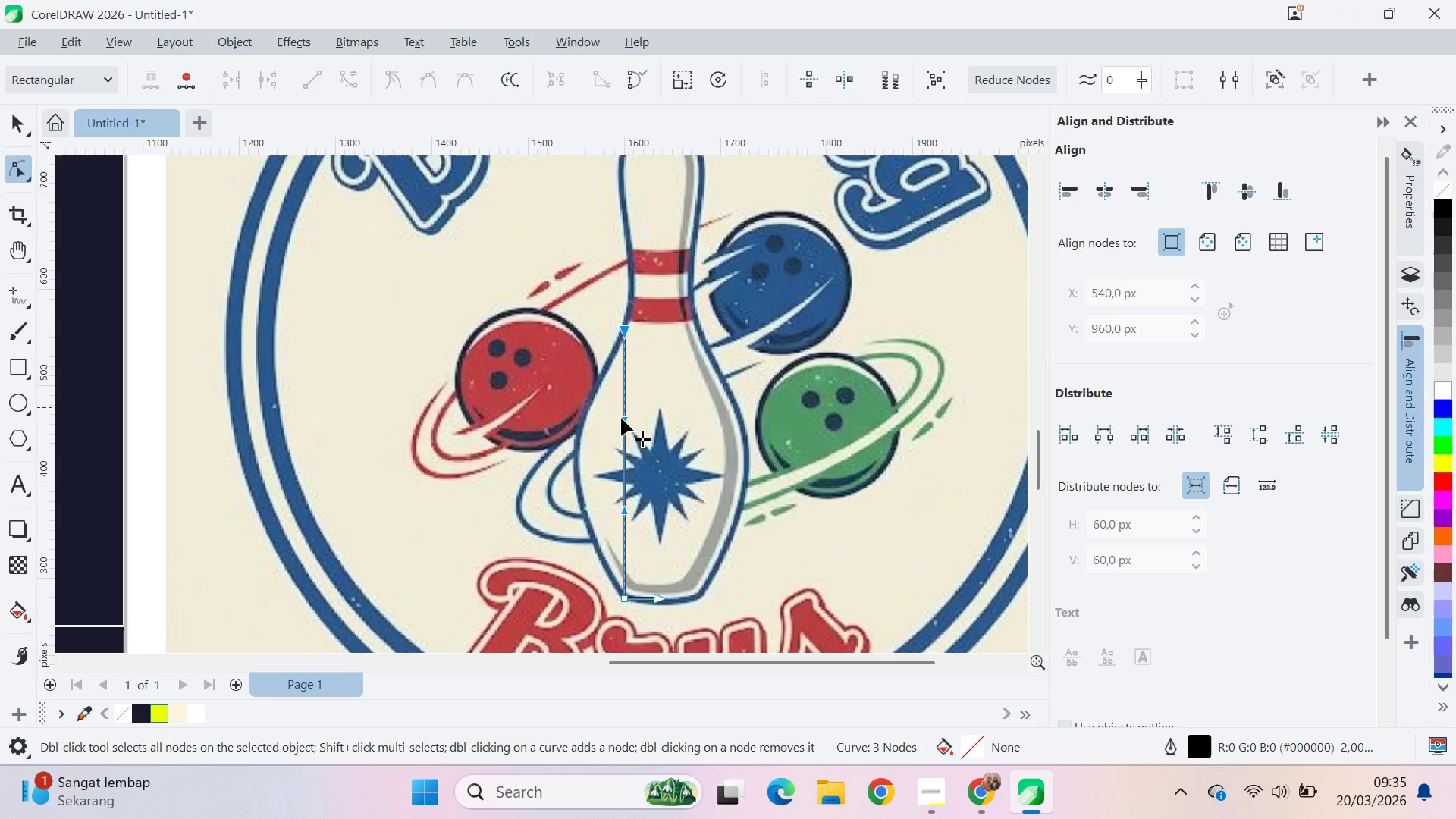 
left_click_drag(start_coordinate=[621, 418], to_coordinate=[560, 417])
 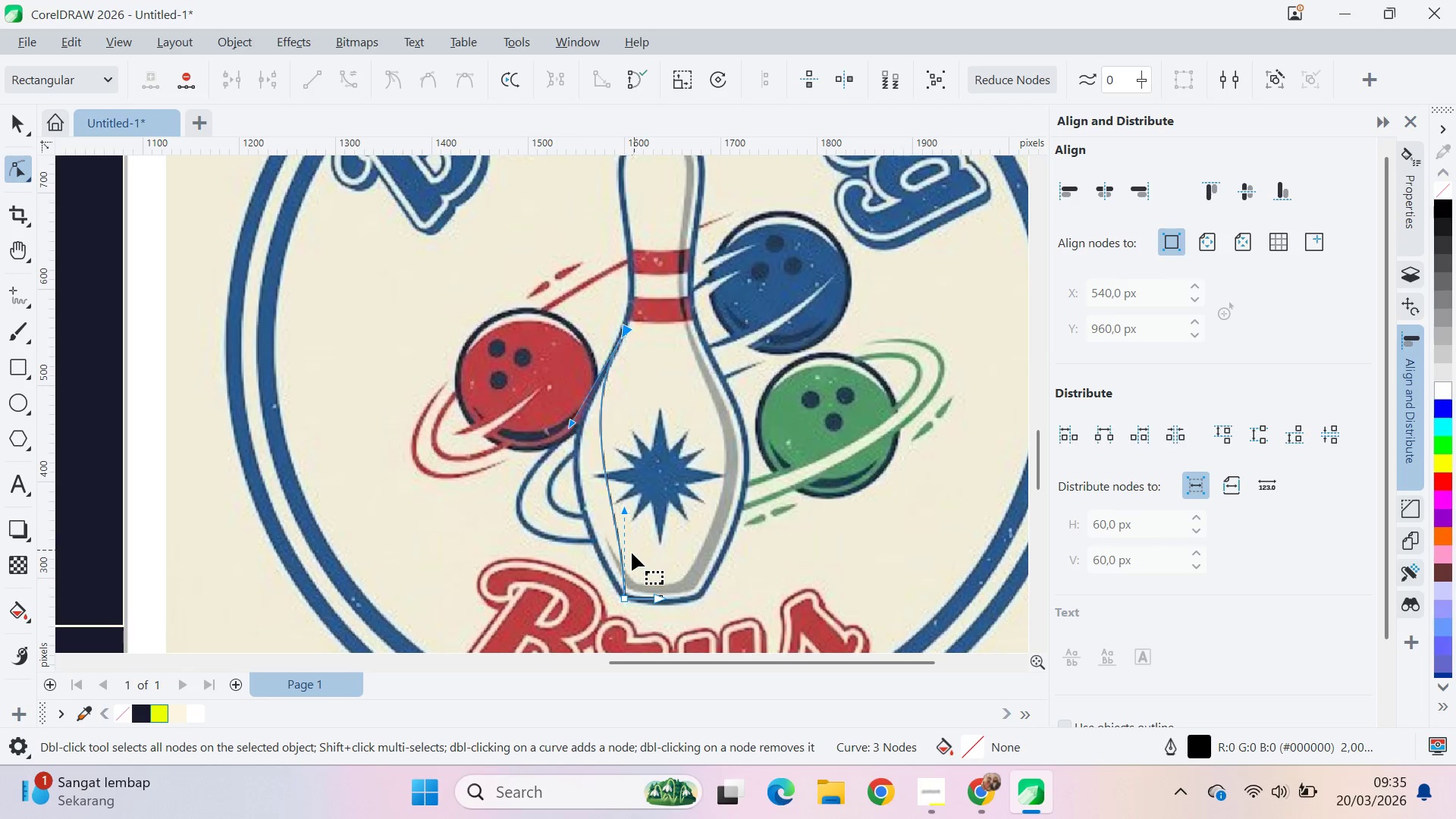 
hold_key(key=ShiftLeft, duration=0.73)
 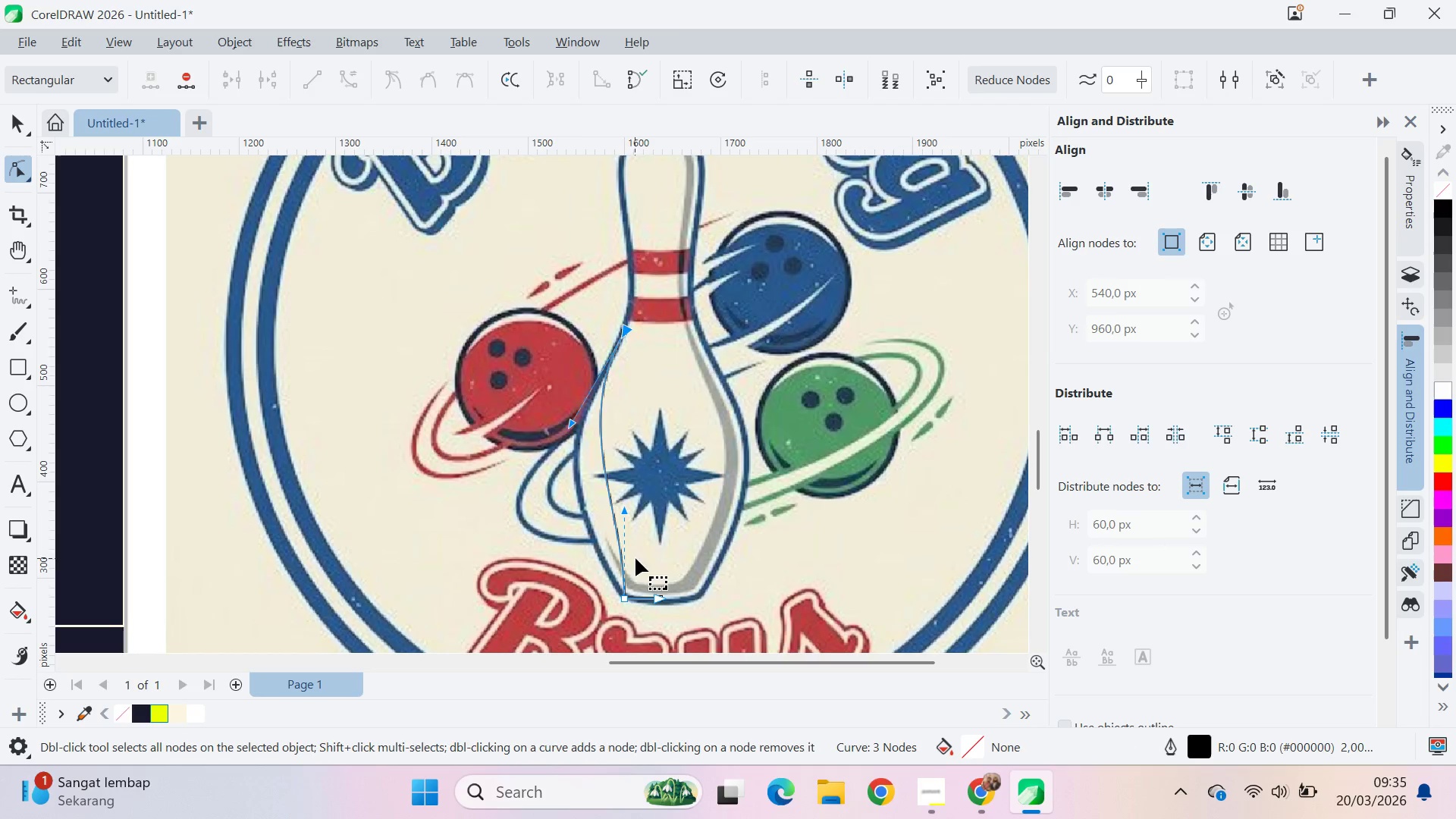 
hold_key(key=ShiftLeft, duration=2.72)
left_click_drag(start_coordinate=[626, 508], to_coordinate=[581, 531])
 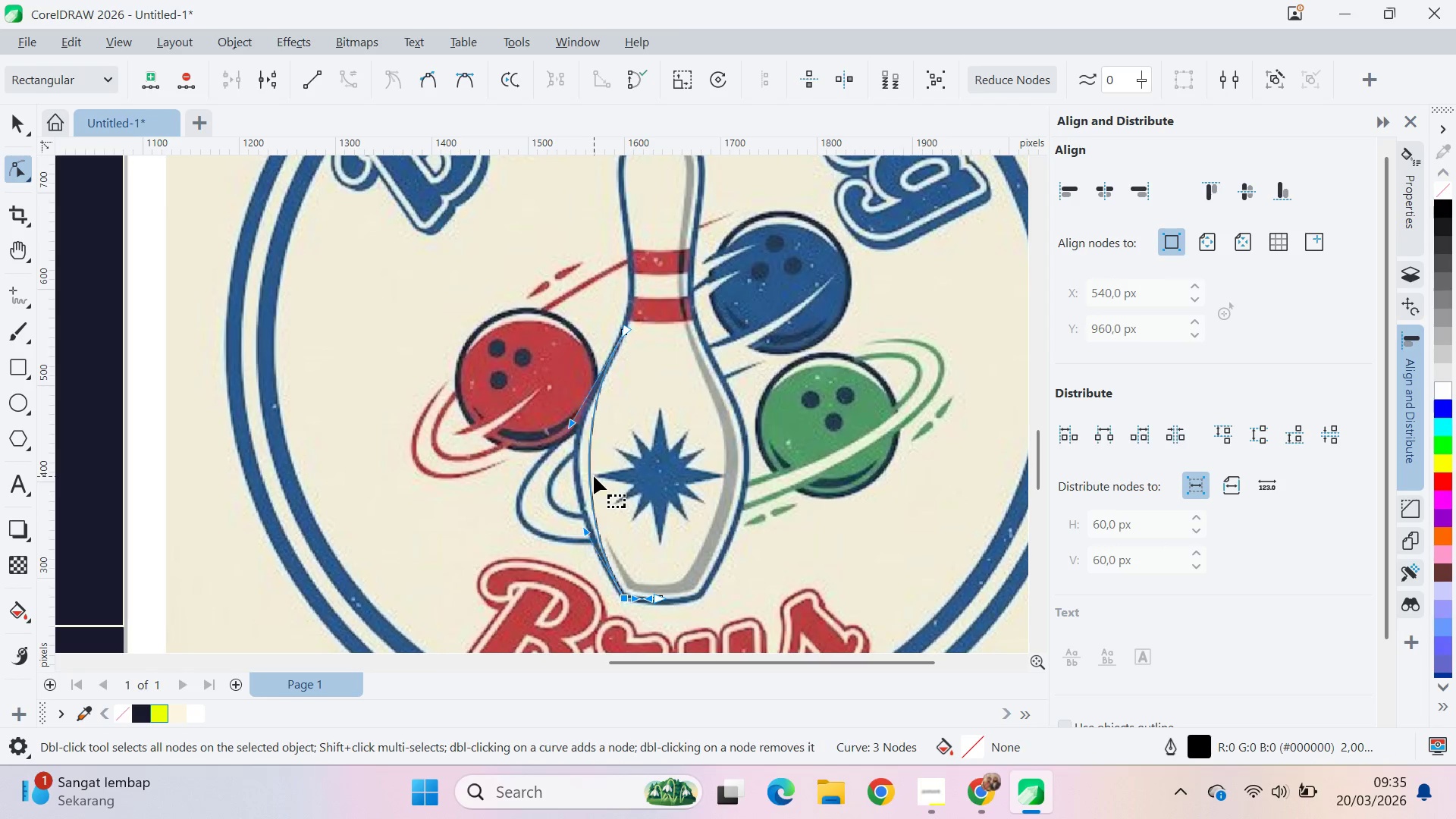 
hold_key(key=ShiftLeft, duration=0.83)
 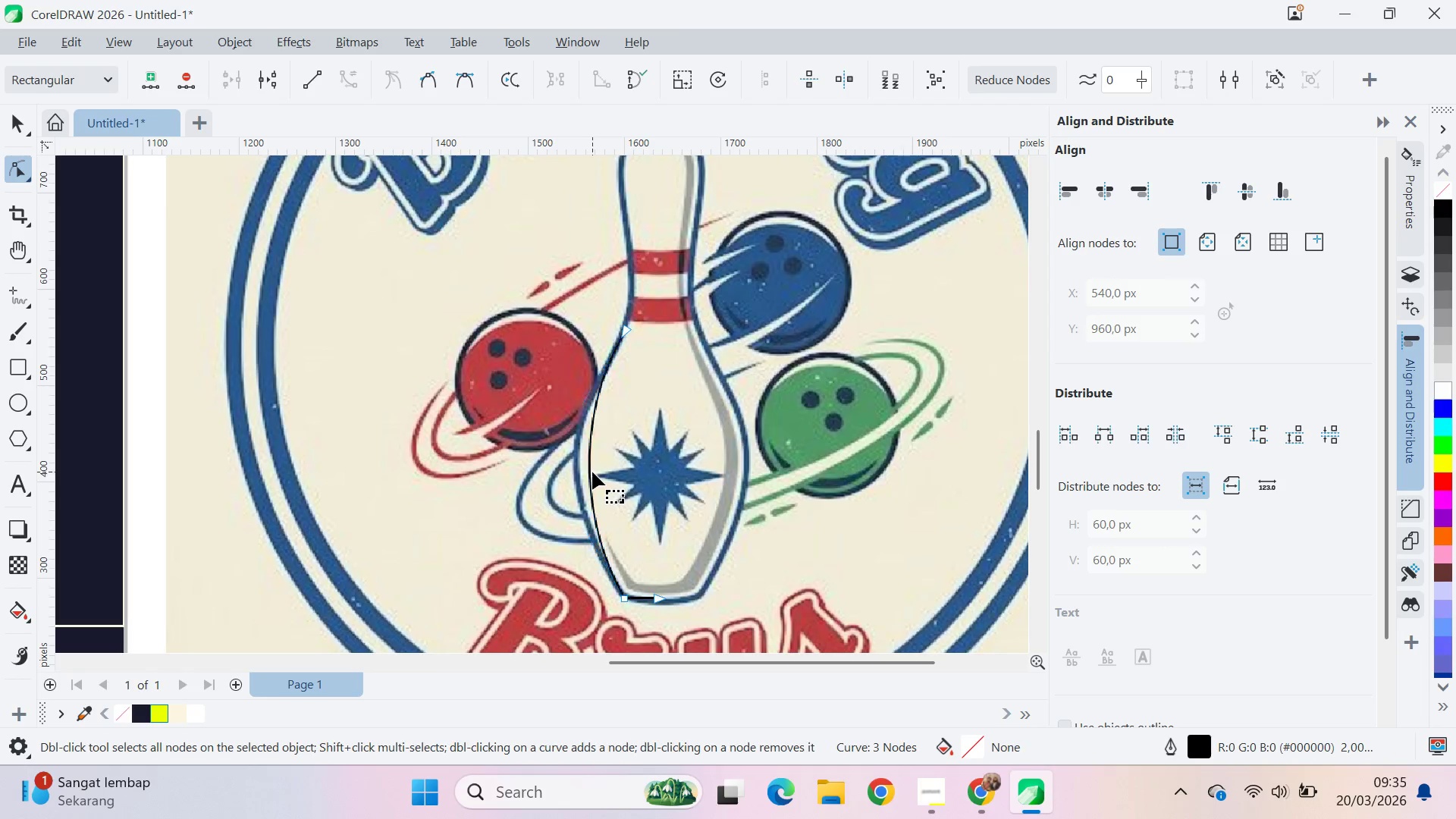 
double_click([592, 472])
 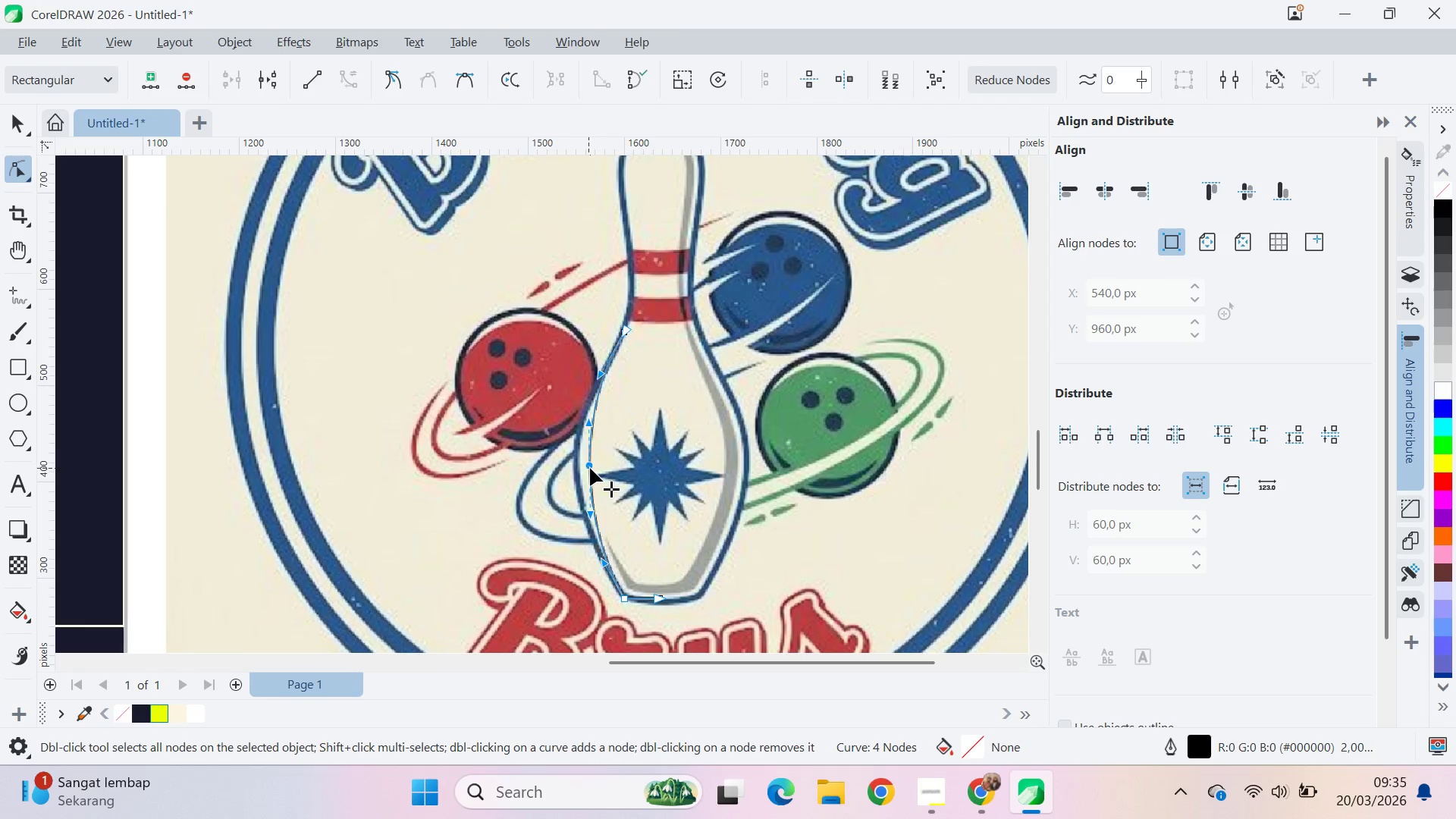 
left_click_drag(start_coordinate=[591, 468], to_coordinate=[576, 469])
 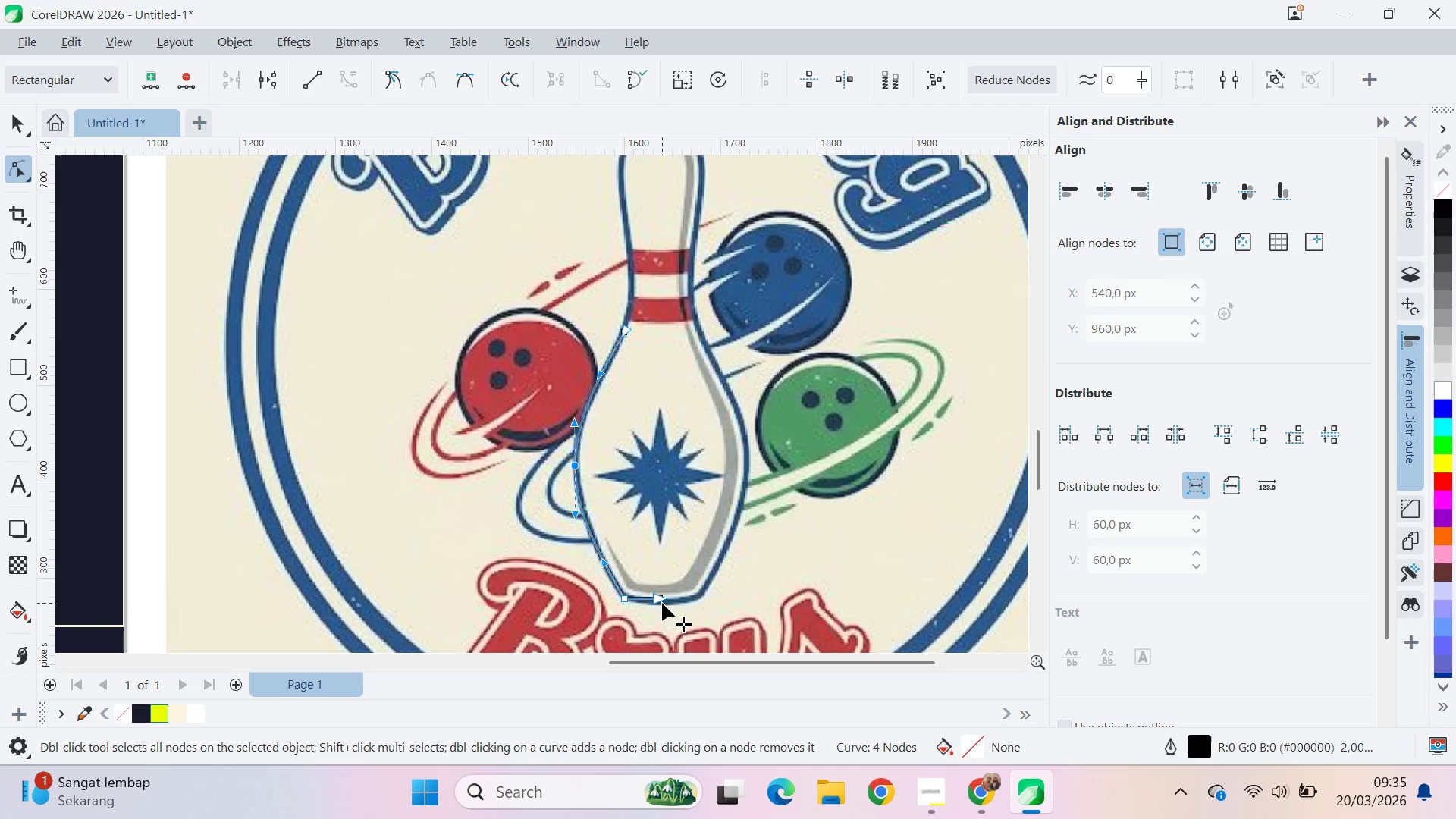 
hold_key(key=ShiftLeft, duration=1.51)
 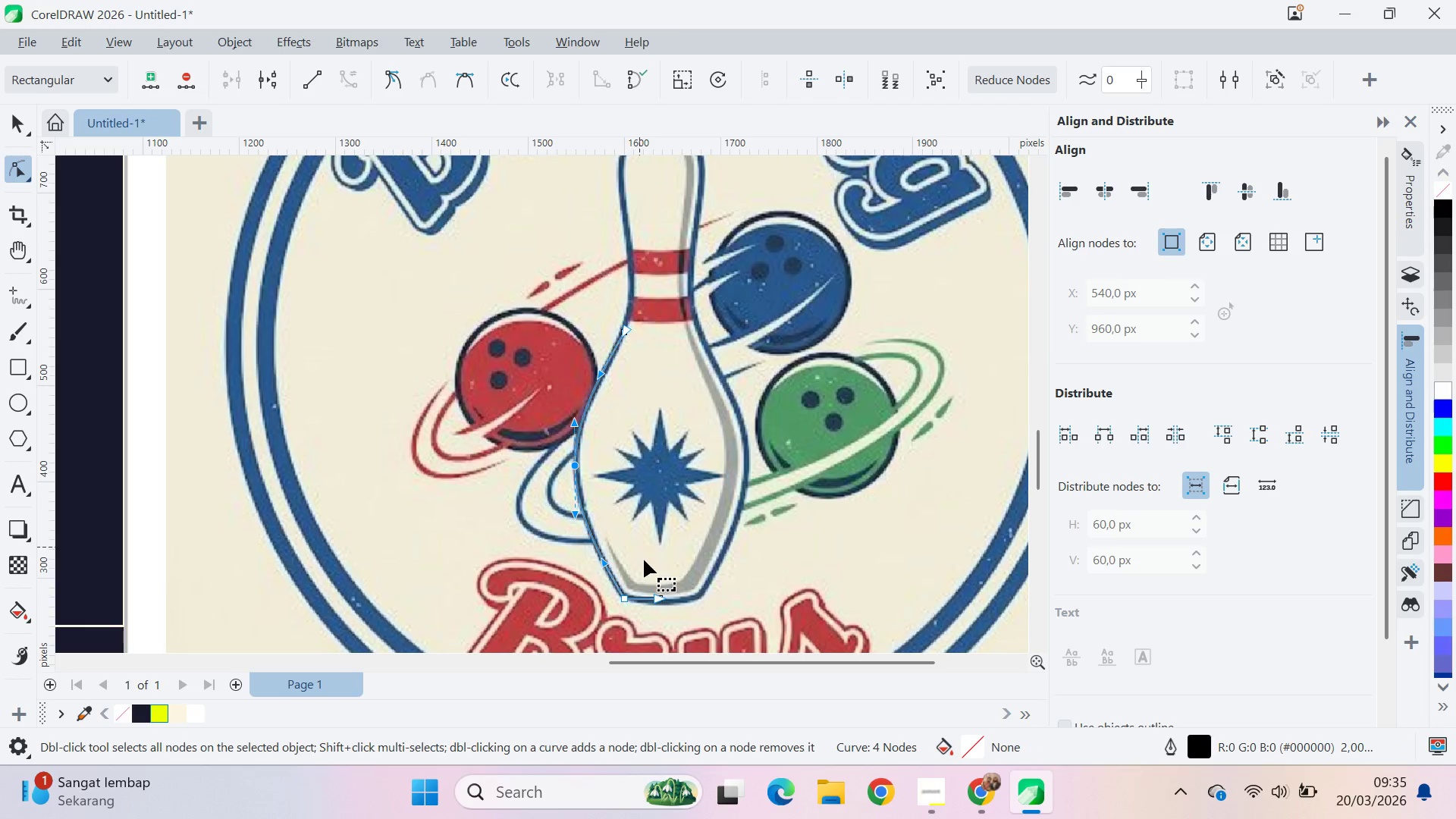 
key(Shift+ShiftLeft)
 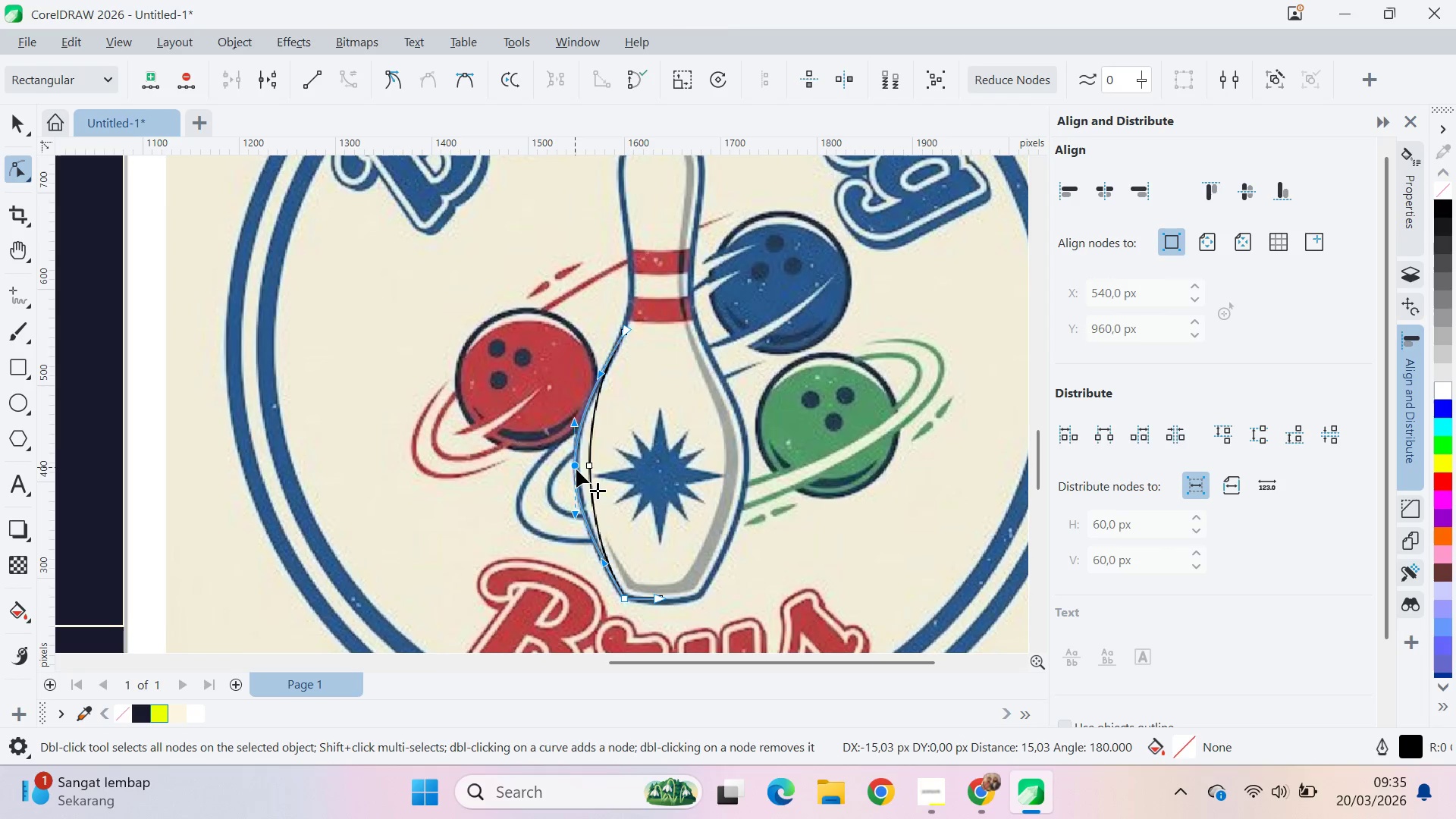 
key(Shift+ShiftLeft)
 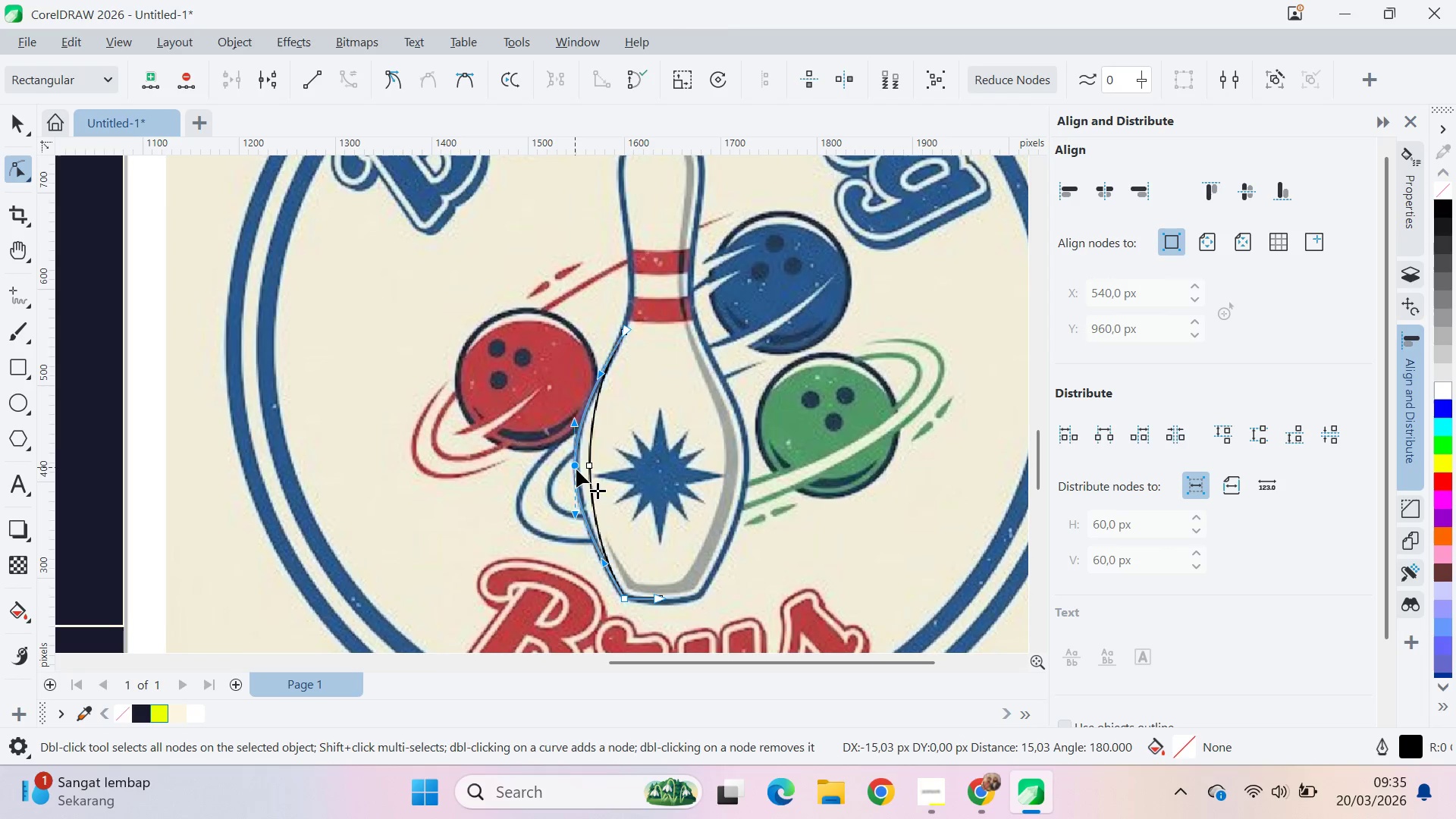 
key(Shift+ShiftLeft)
 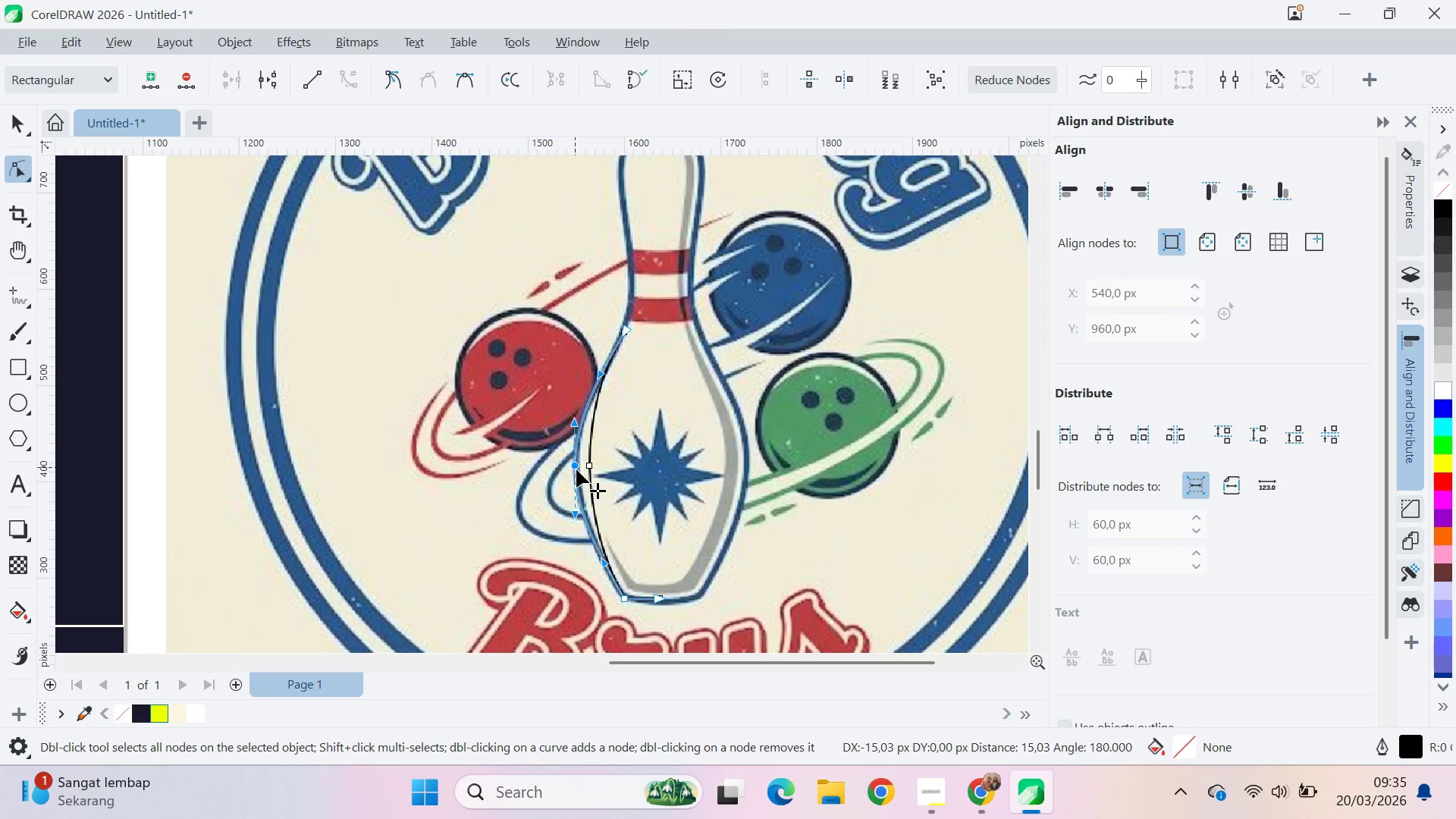 
key(Shift+ShiftLeft)
 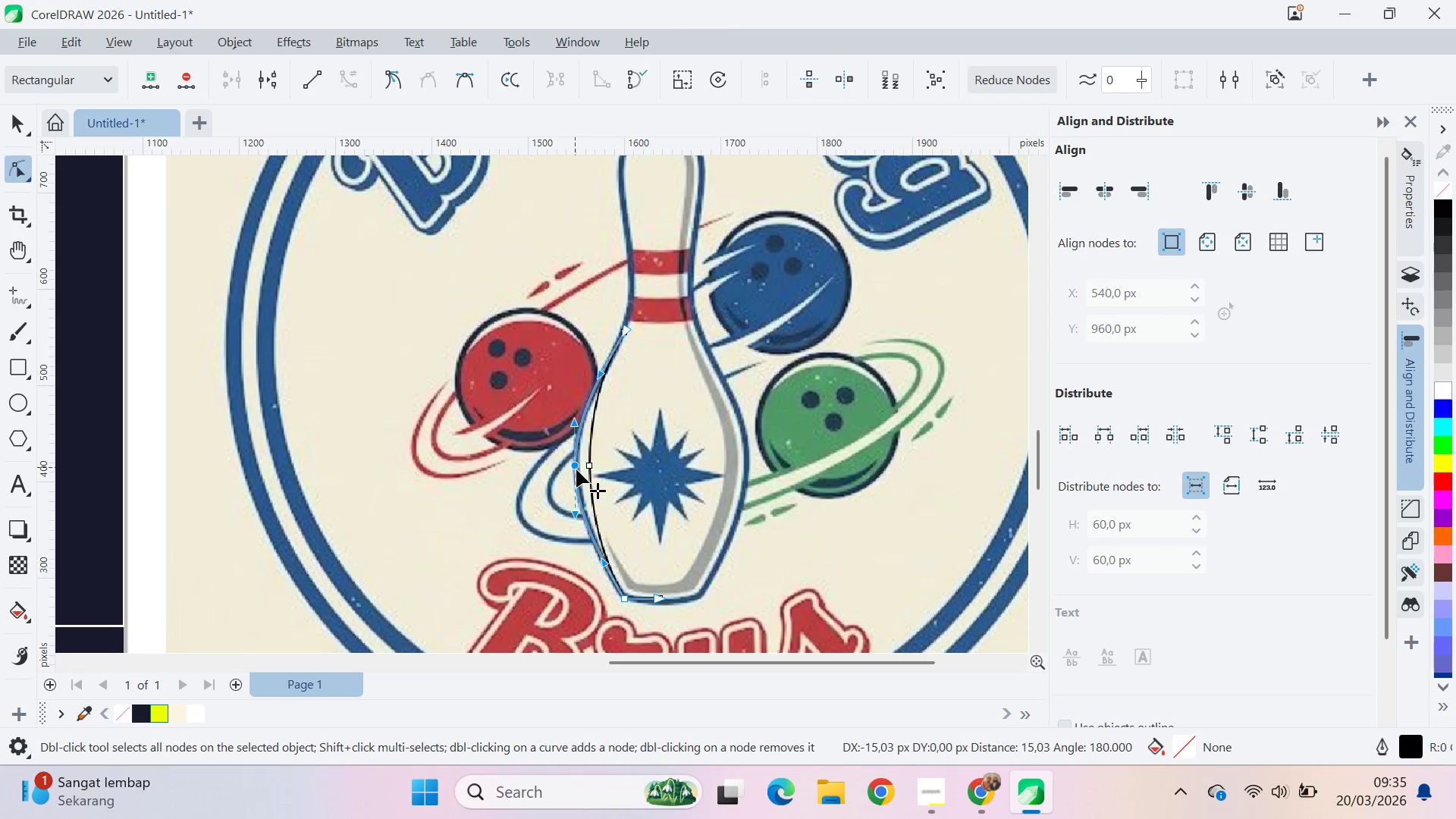 
key(Shift+ShiftLeft)
 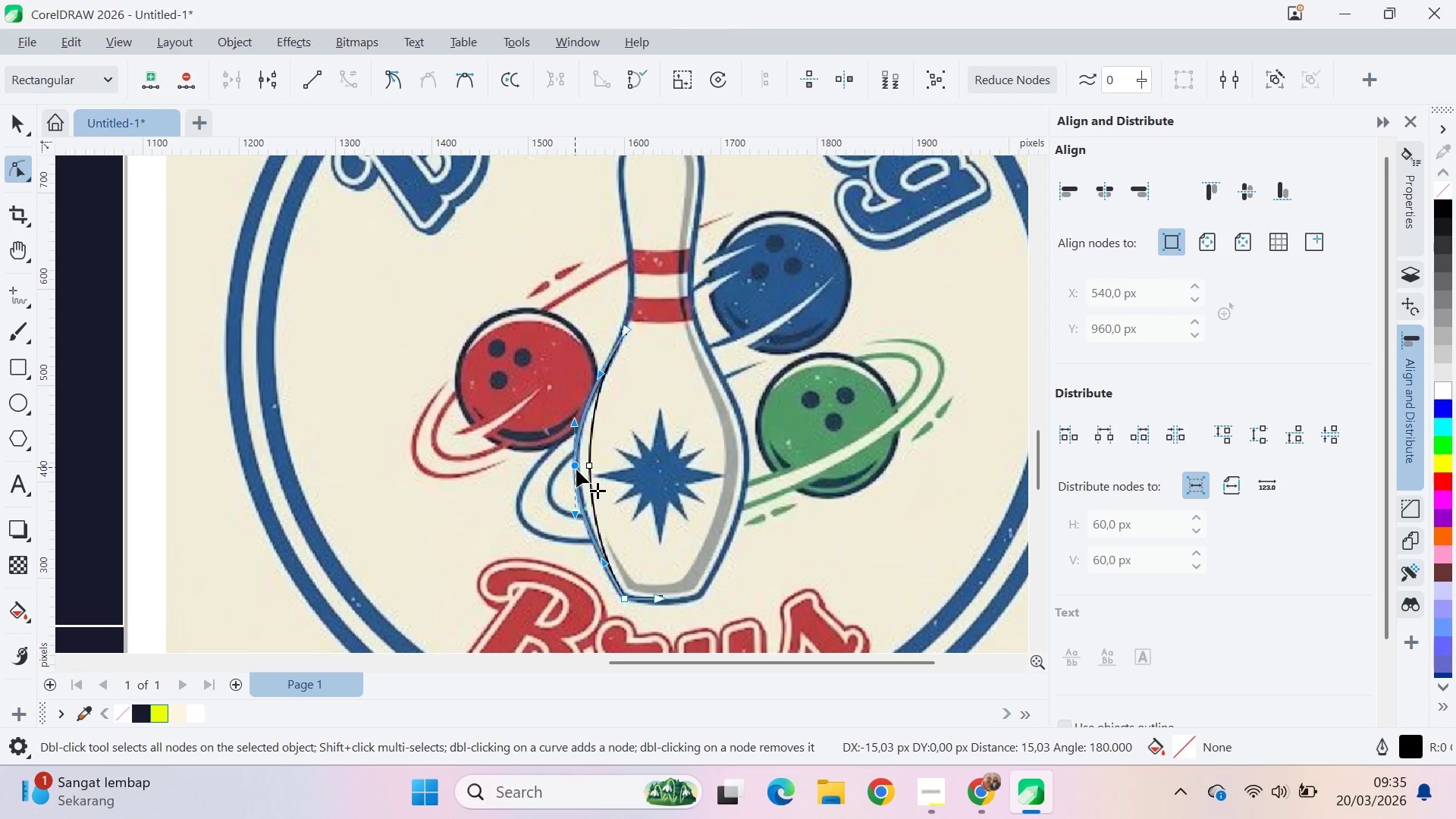 
key(Shift+ShiftLeft)
 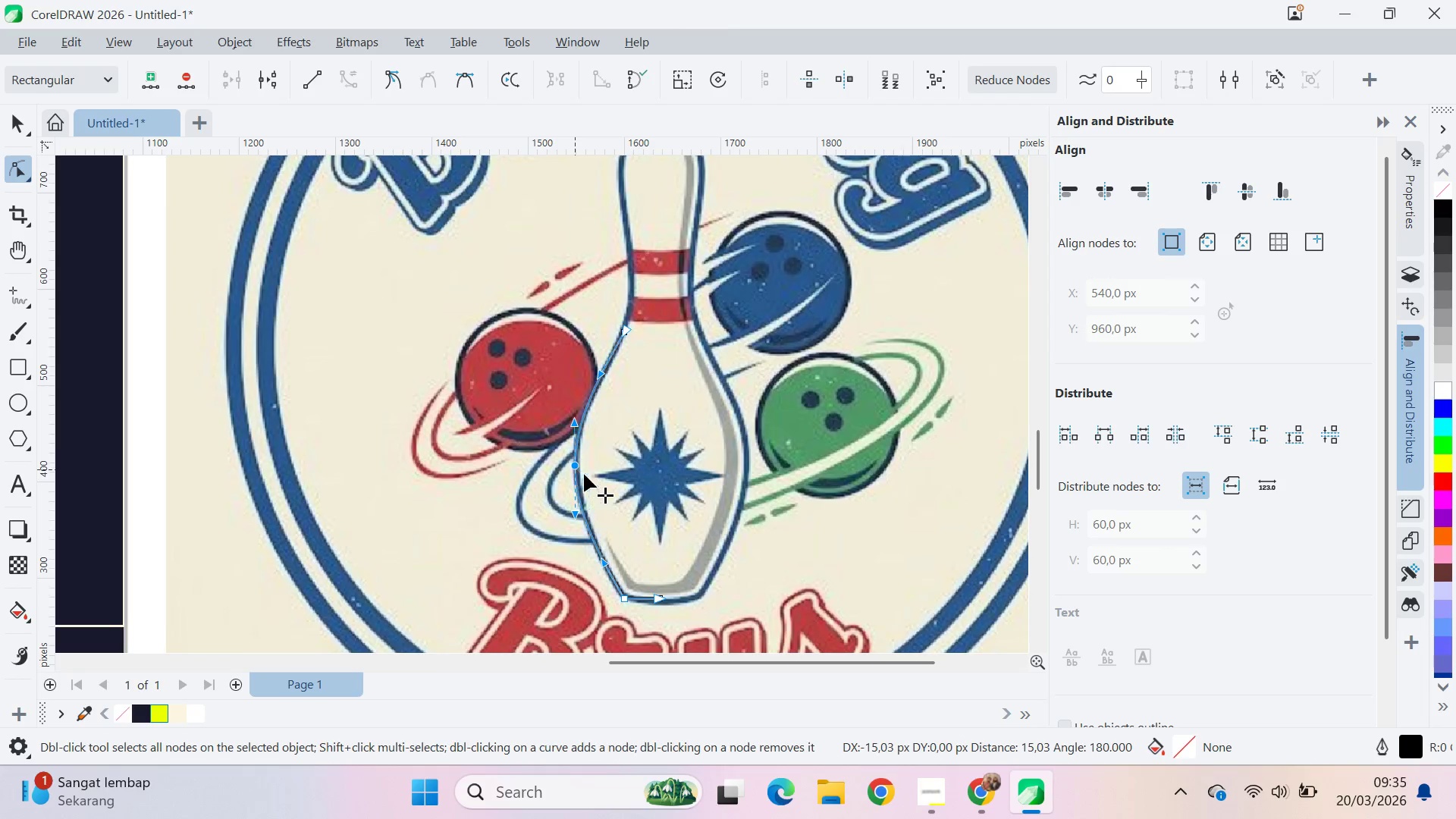 
key(Shift+ShiftLeft)
 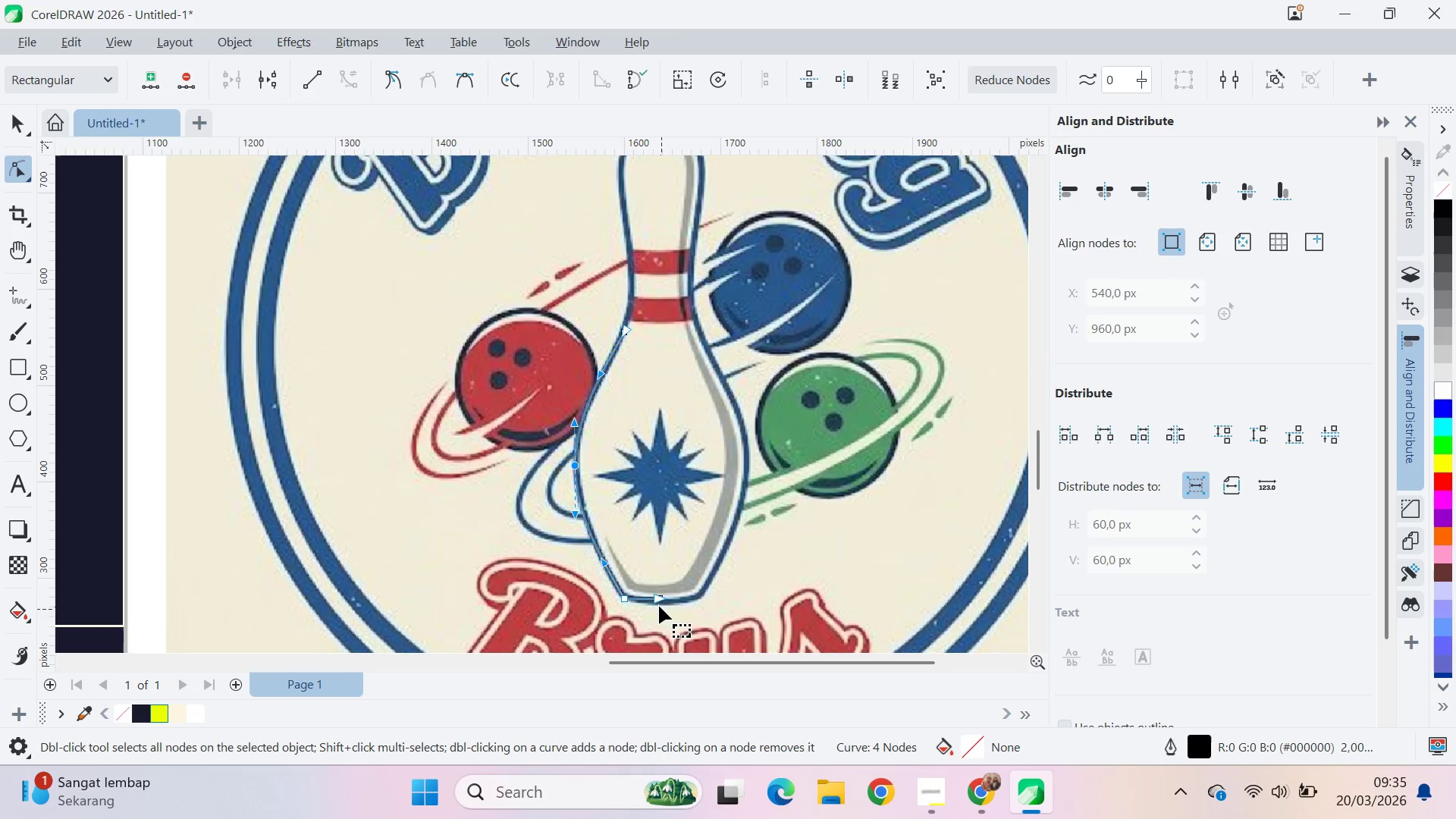 
left_click_drag(start_coordinate=[660, 596], to_coordinate=[658, 604])
 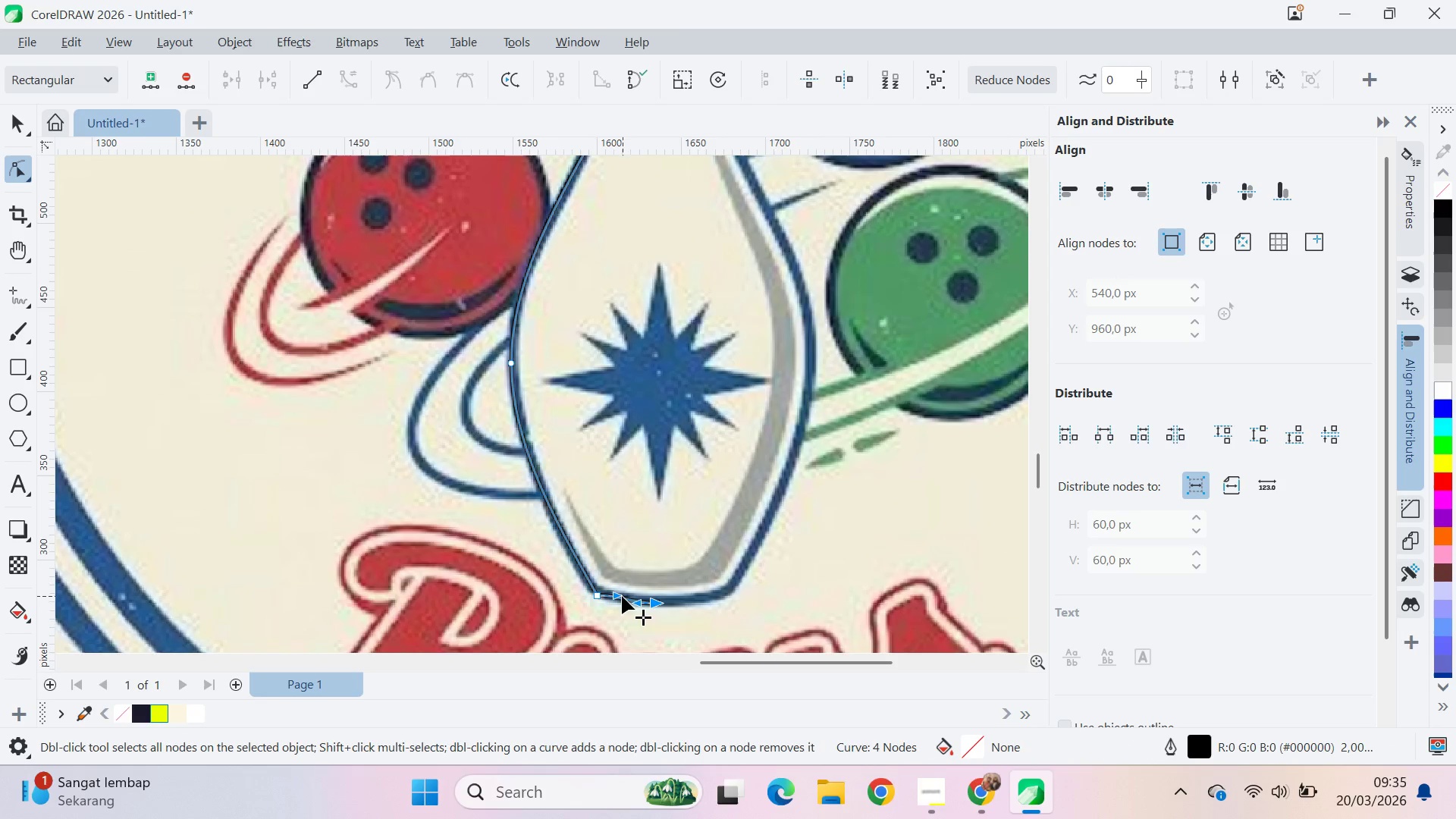 
scroll: coordinate [660, 601], scroll_direction: up, amount: 4.0
 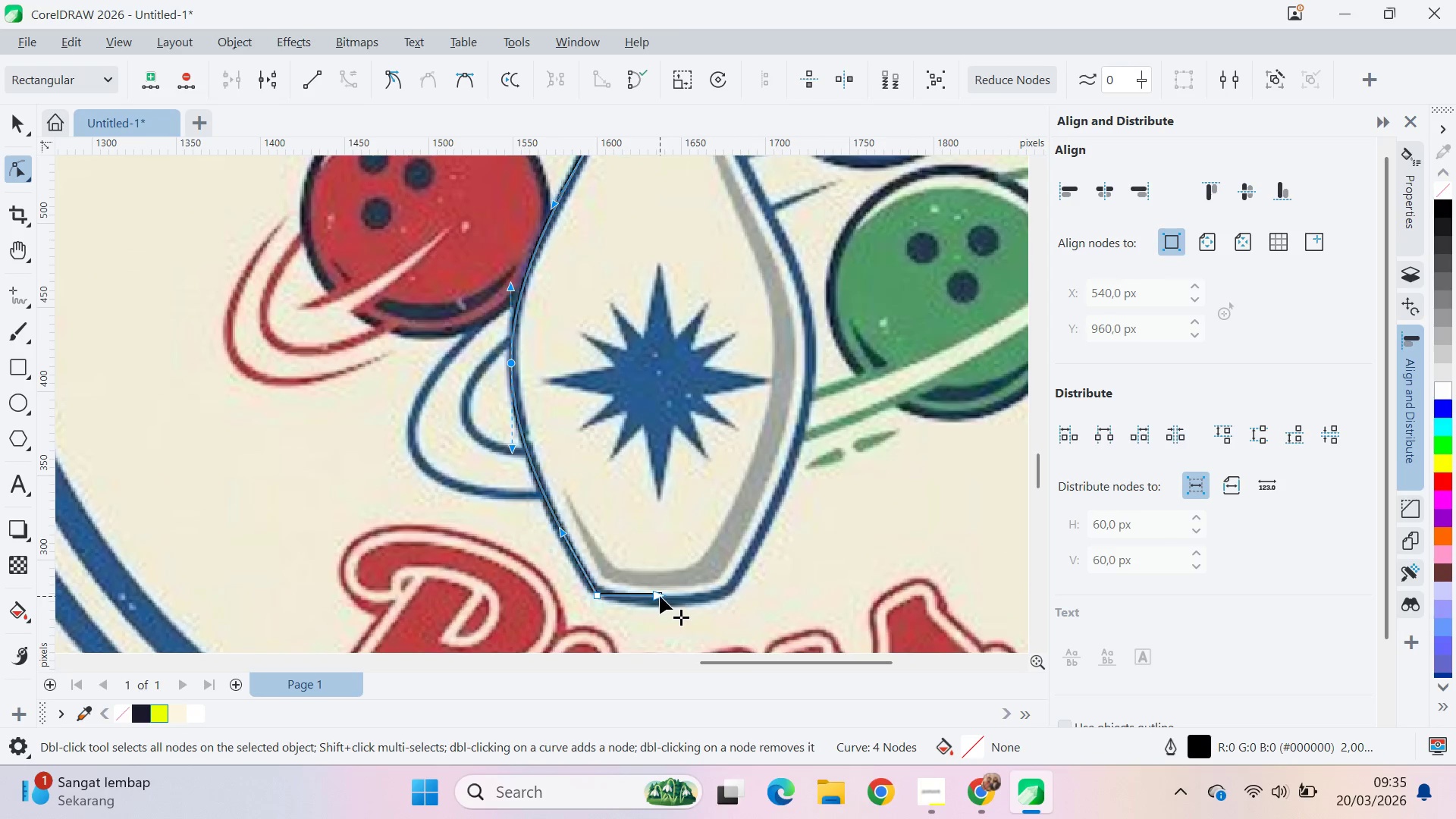 
hold_key(key=ShiftLeft, duration=1.5)
 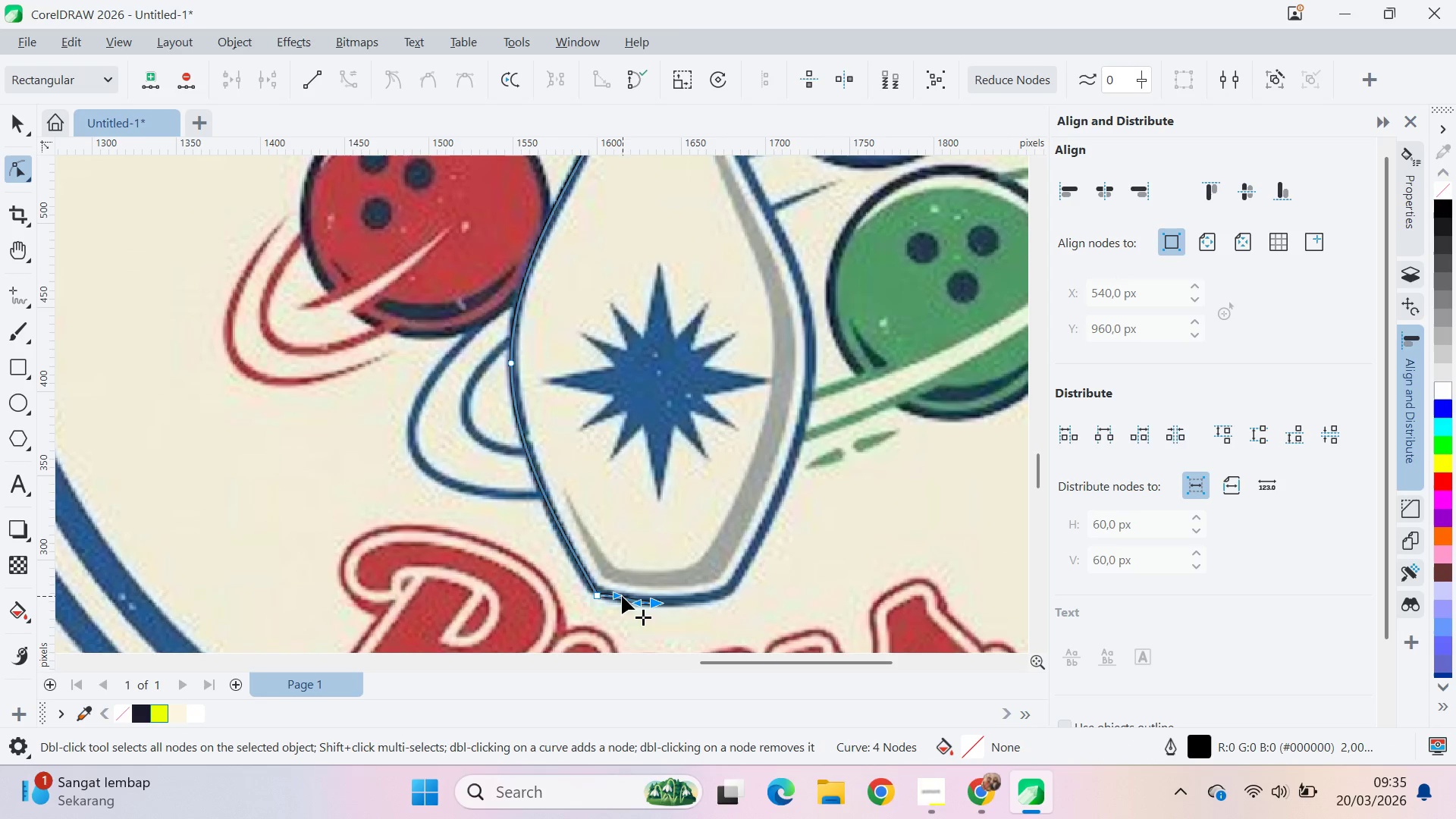 
key(Shift+ShiftLeft)
 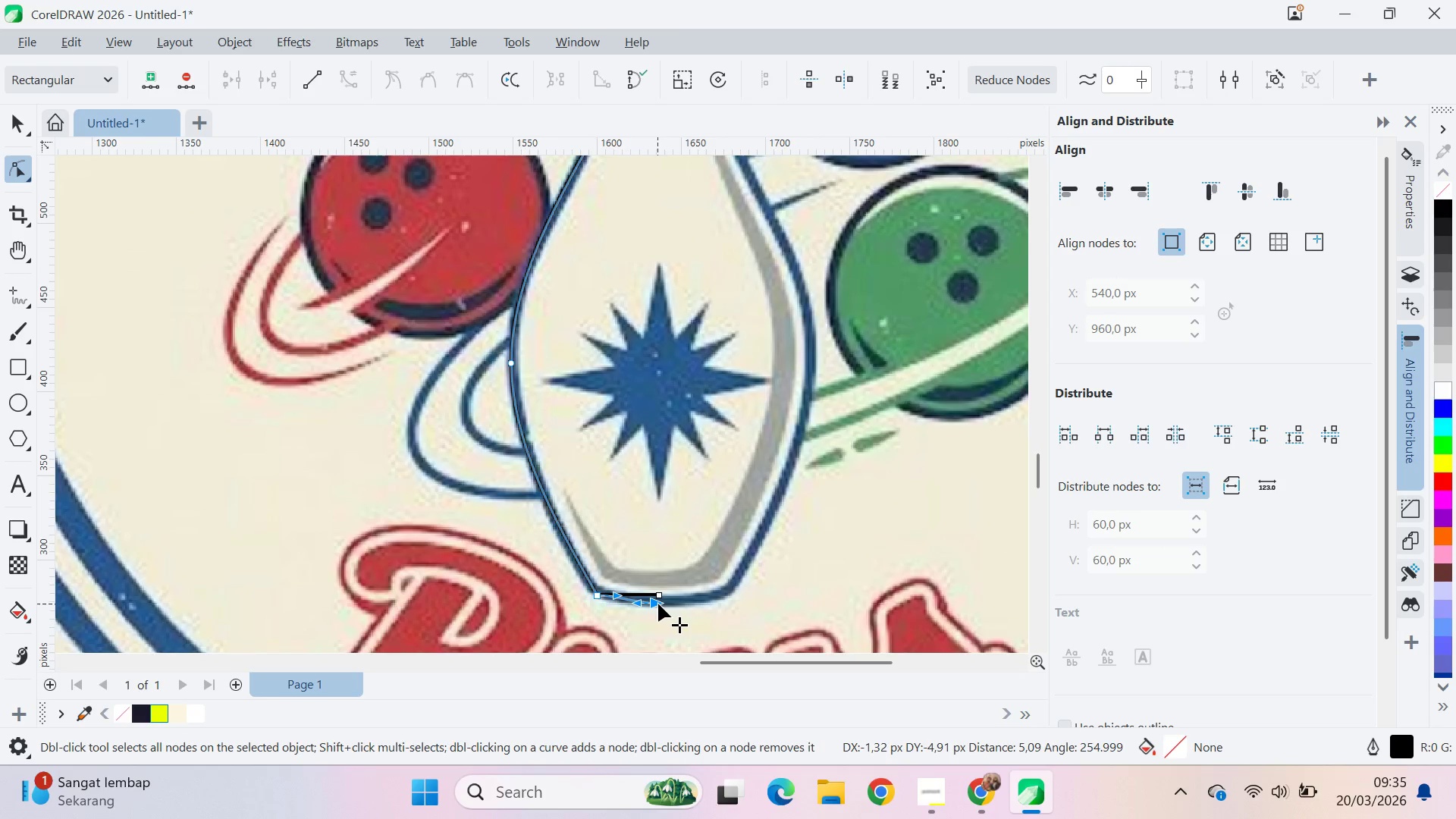 
key(Shift+ShiftLeft)
 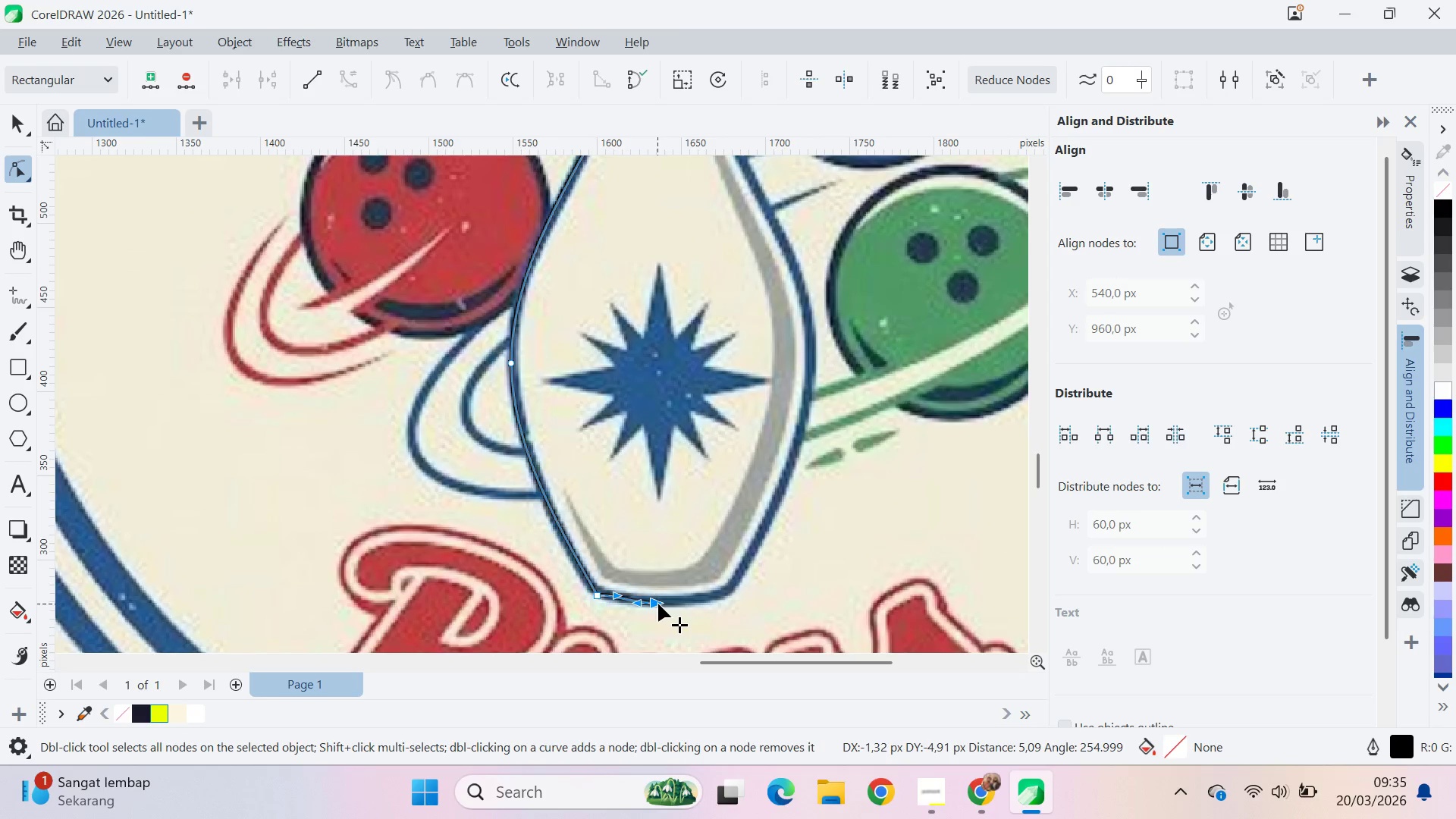 
key(Shift+ShiftLeft)
 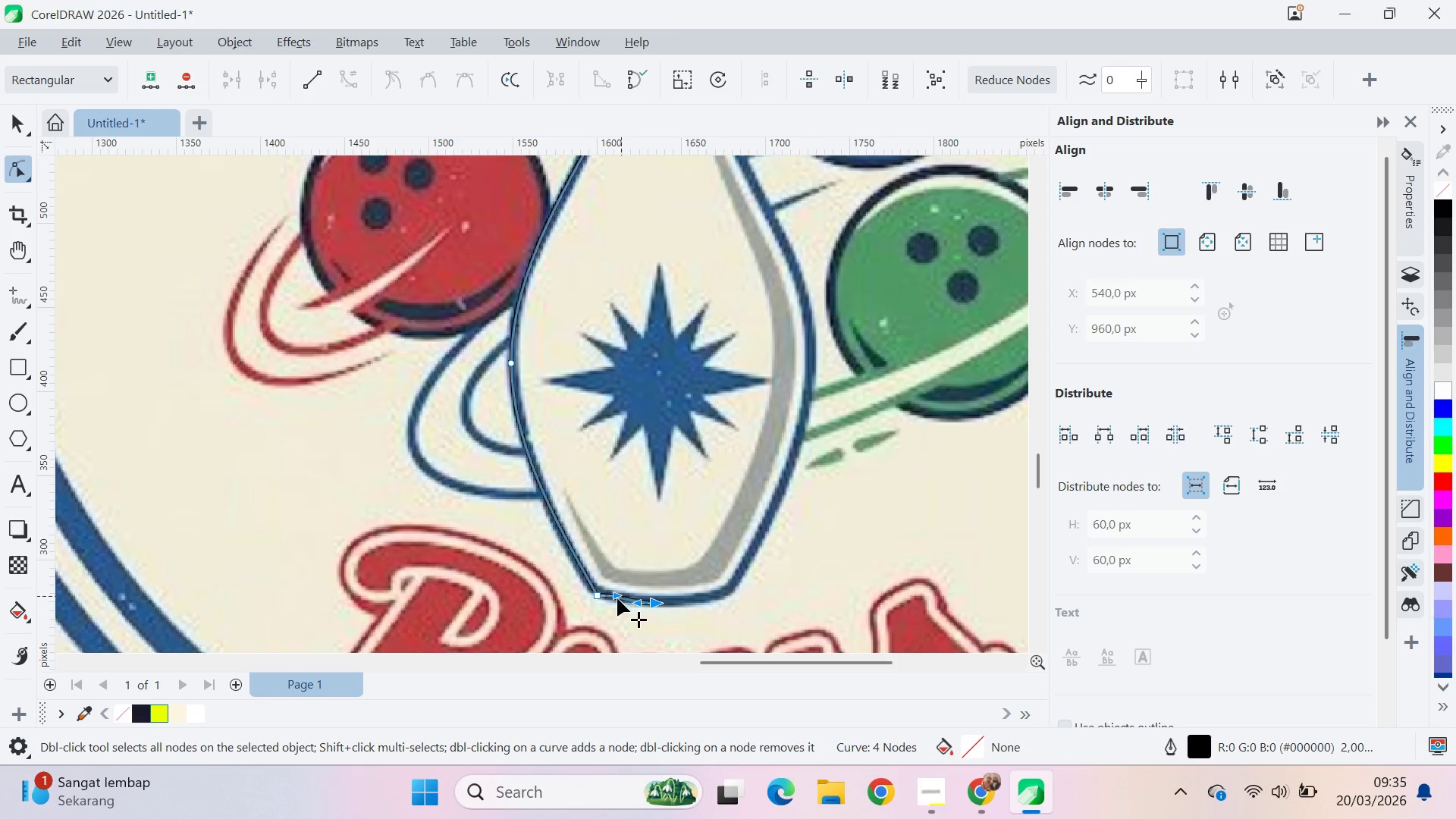 
left_click_drag(start_coordinate=[617, 598], to_coordinate=[616, 604])
 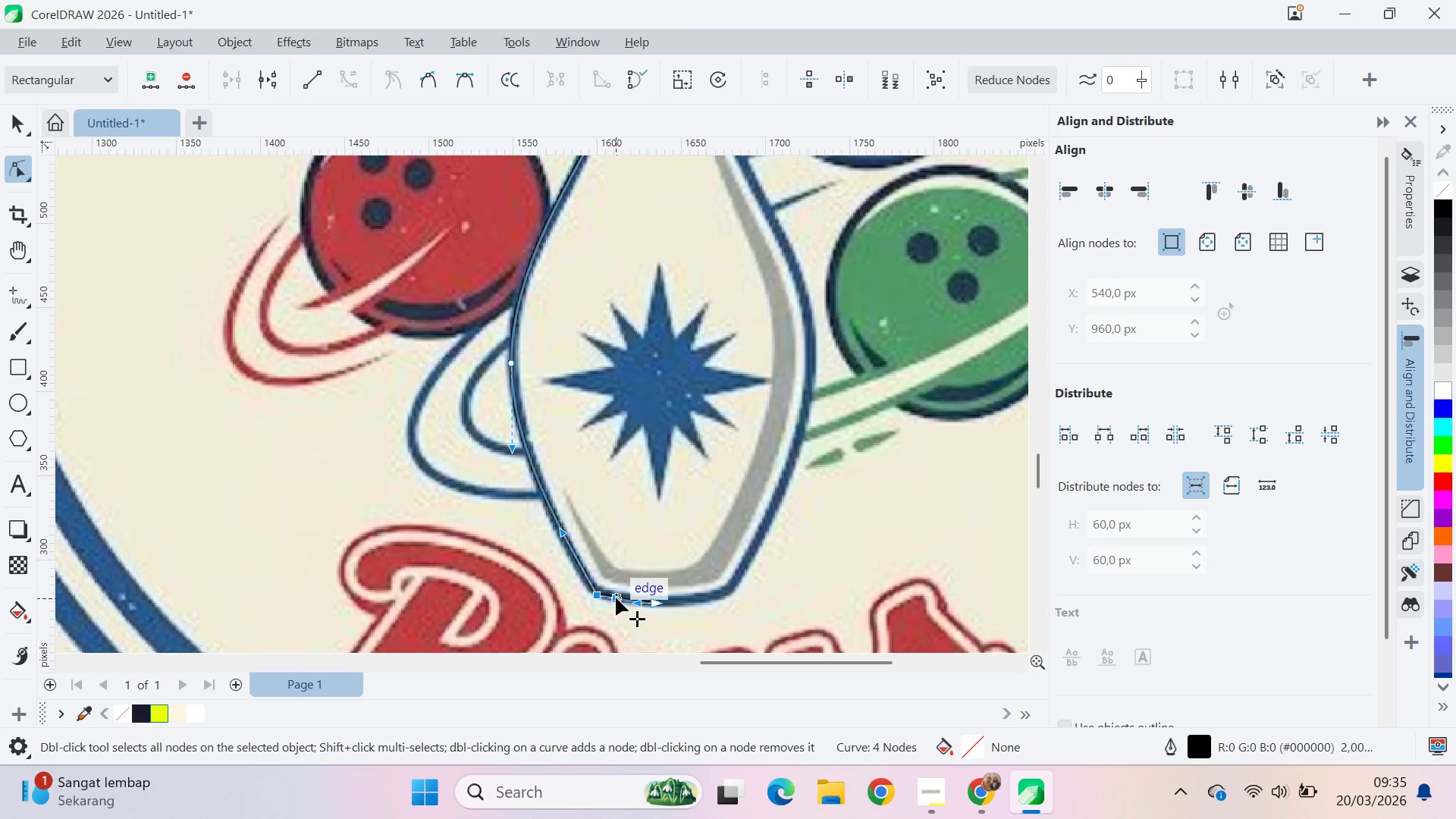 
left_click_drag(start_coordinate=[616, 598], to_coordinate=[614, 604])
 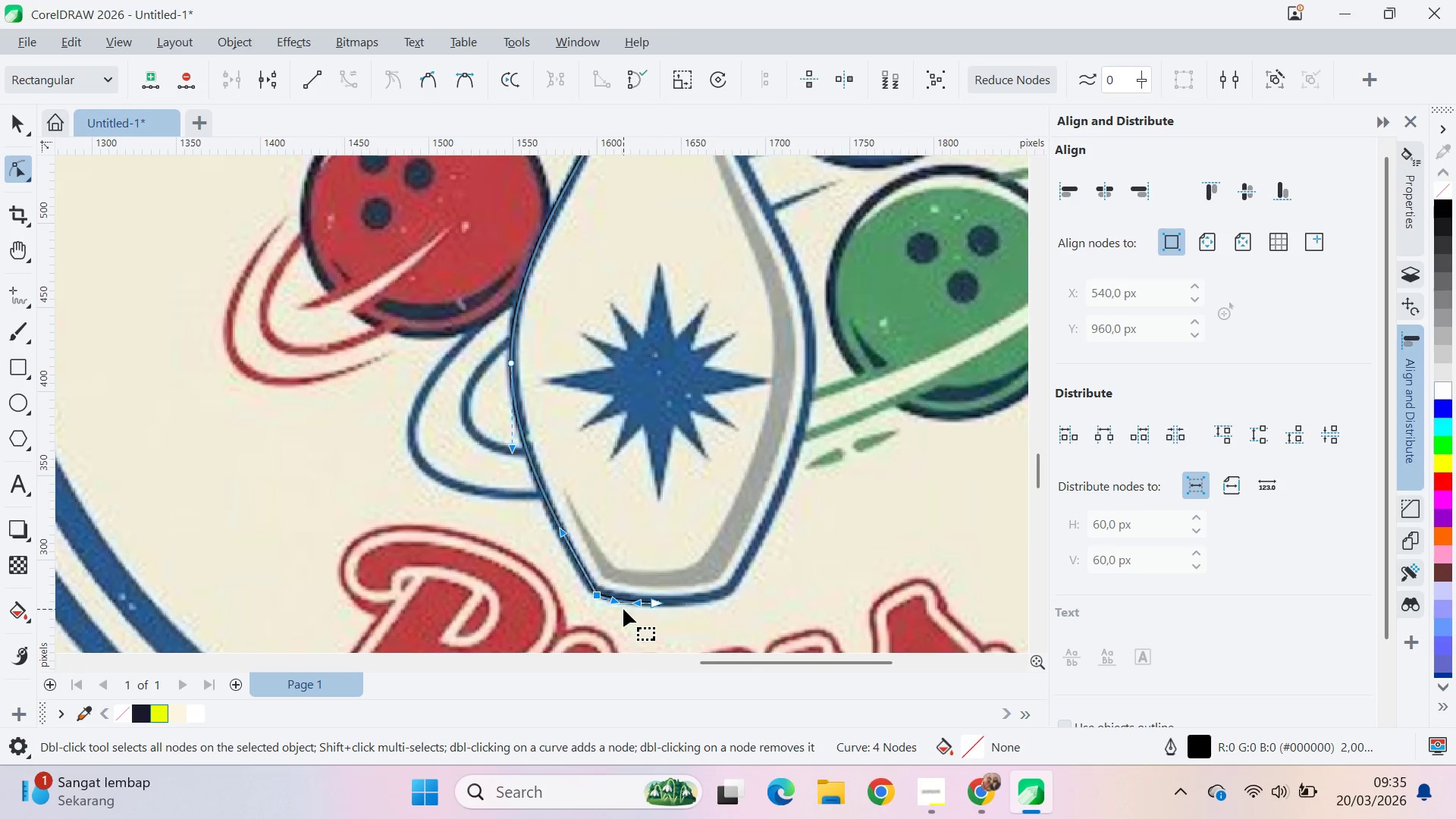 
scroll: coordinate [623, 606], scroll_direction: up, amount: 6.0
 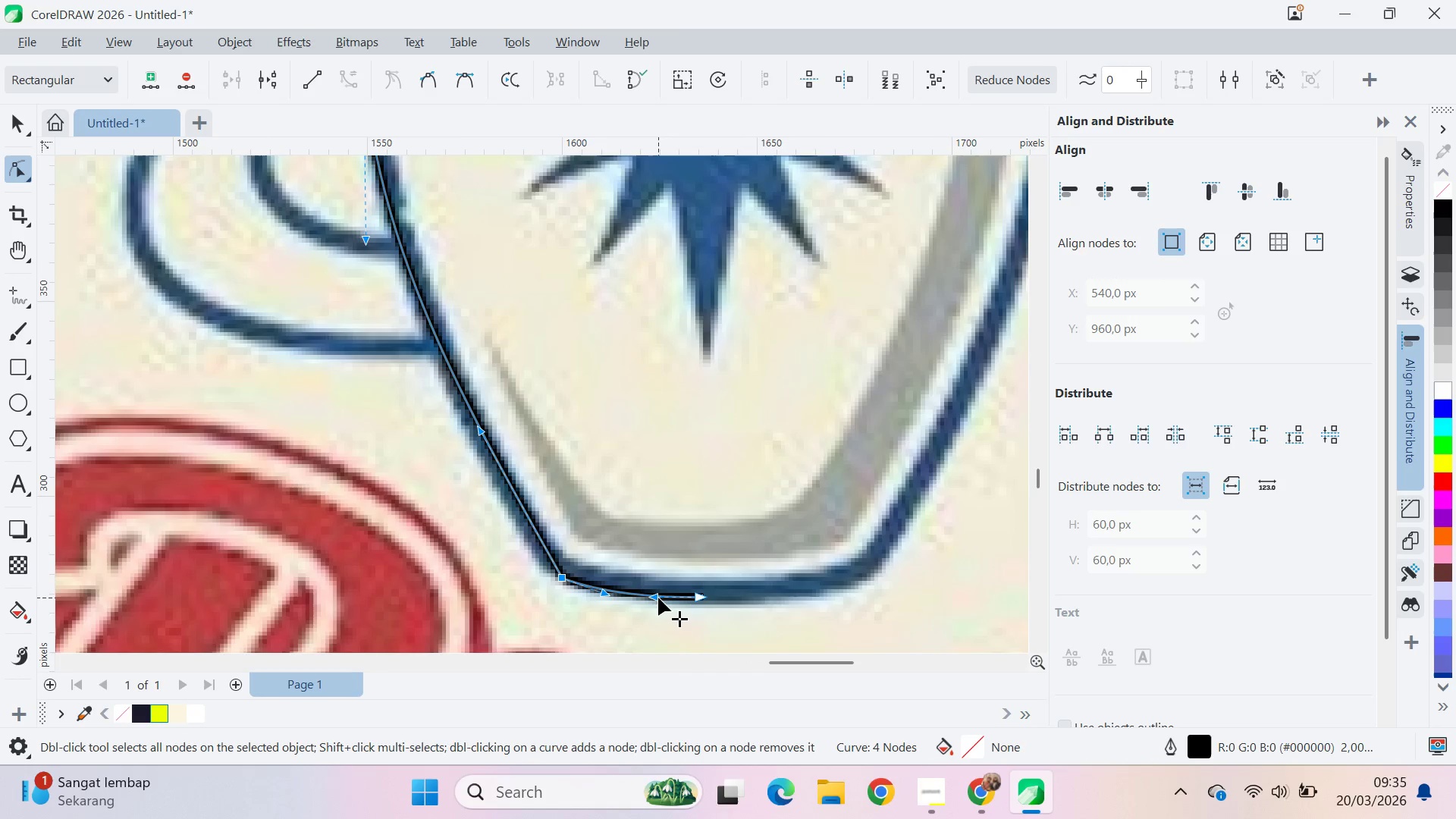 
left_click_drag(start_coordinate=[656, 599], to_coordinate=[643, 599])
 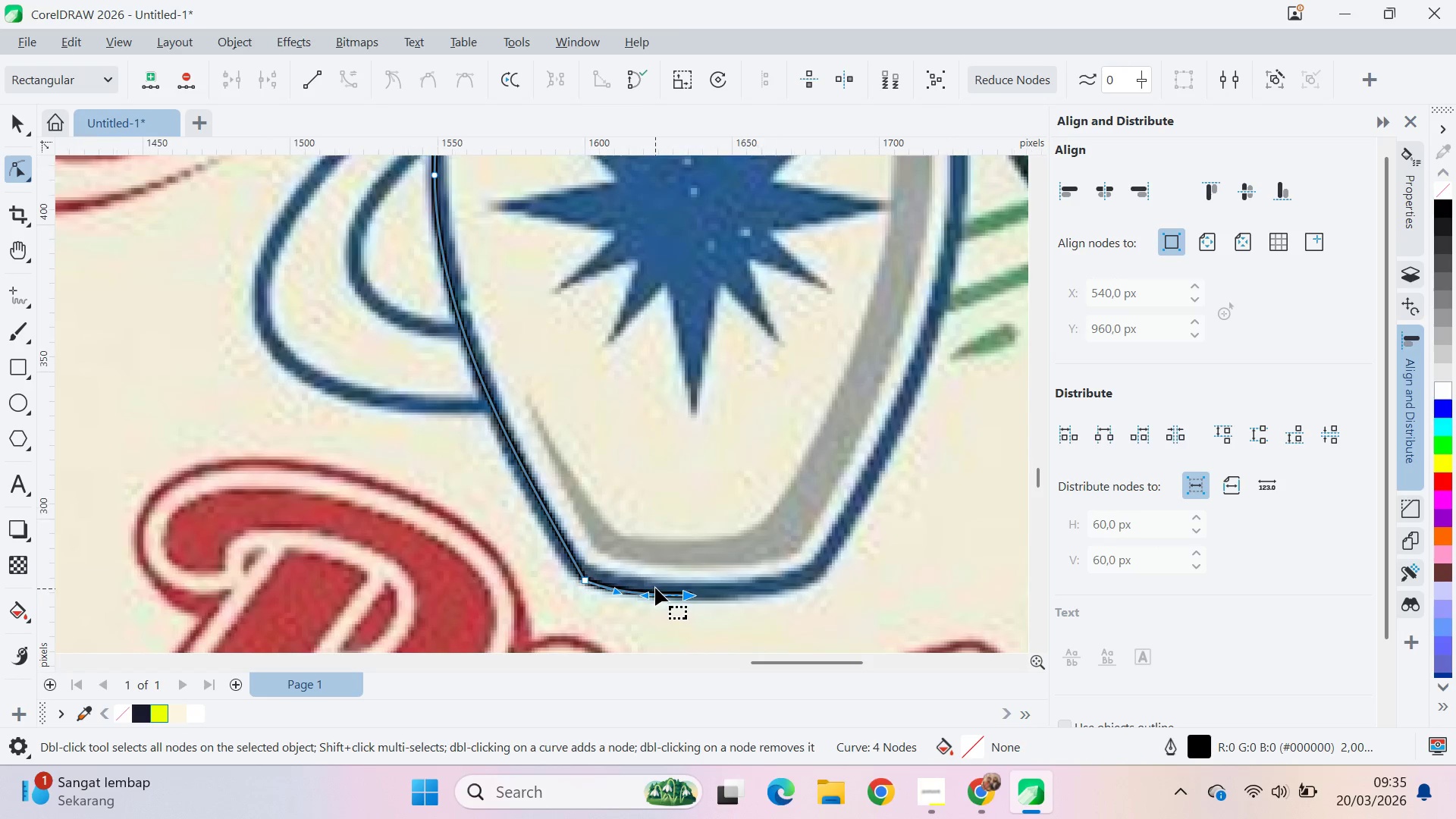 
hold_key(key=ShiftLeft, duration=0.56)
 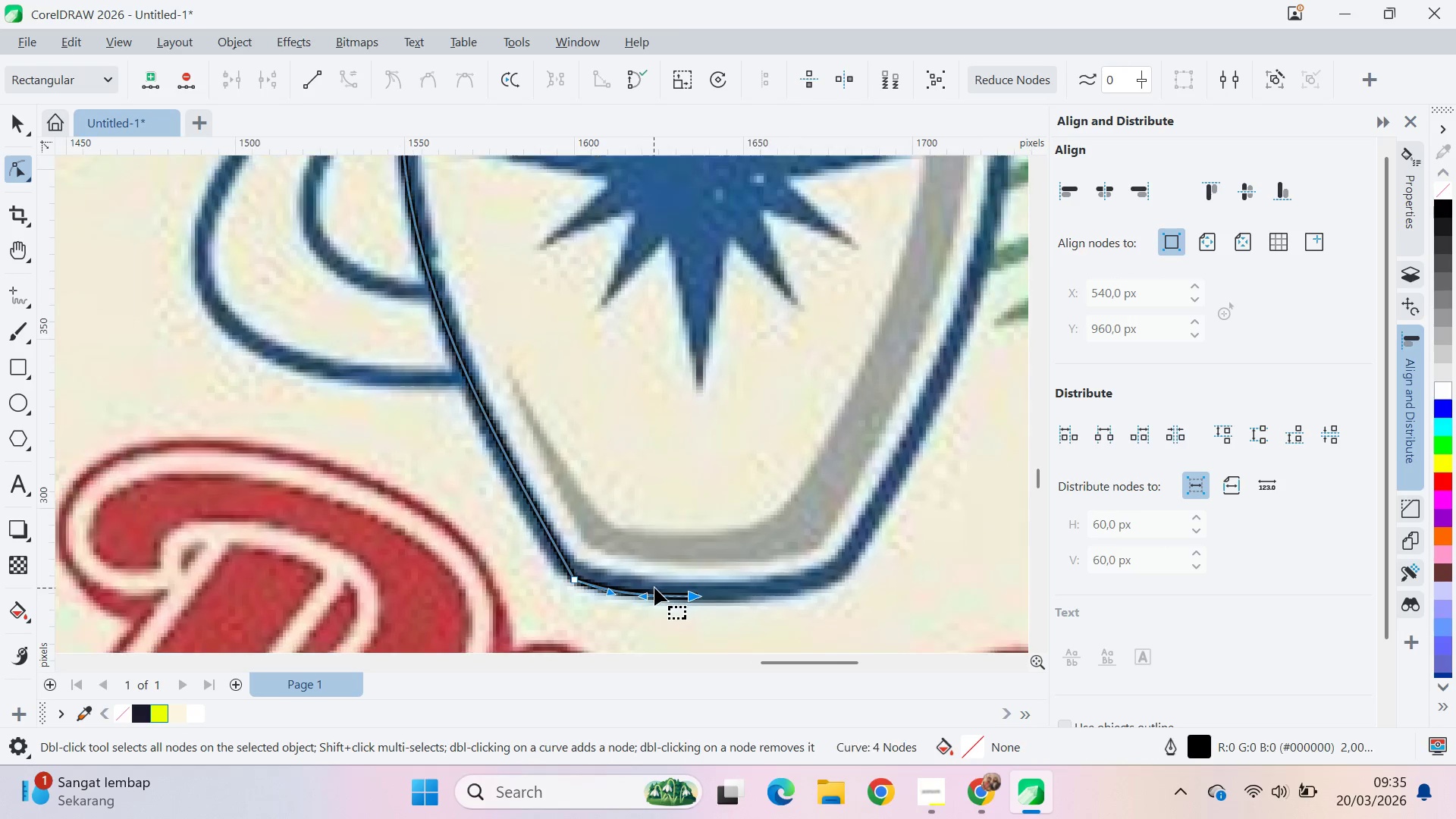 
scroll: coordinate [669, 503], scroll_direction: down, amount: 13.0
 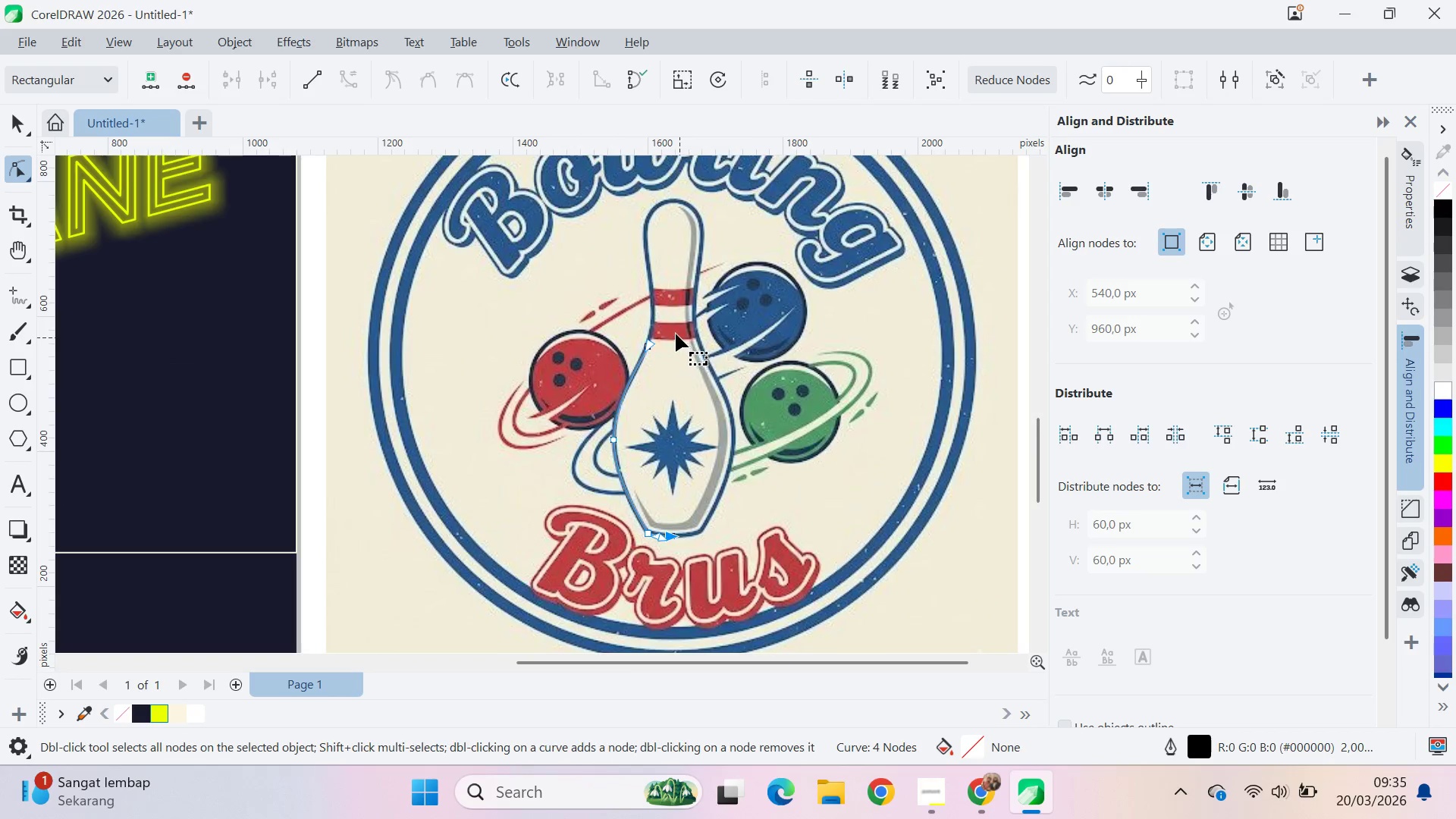 
scroll: coordinate [647, 349], scroll_direction: up, amount: 8.0
 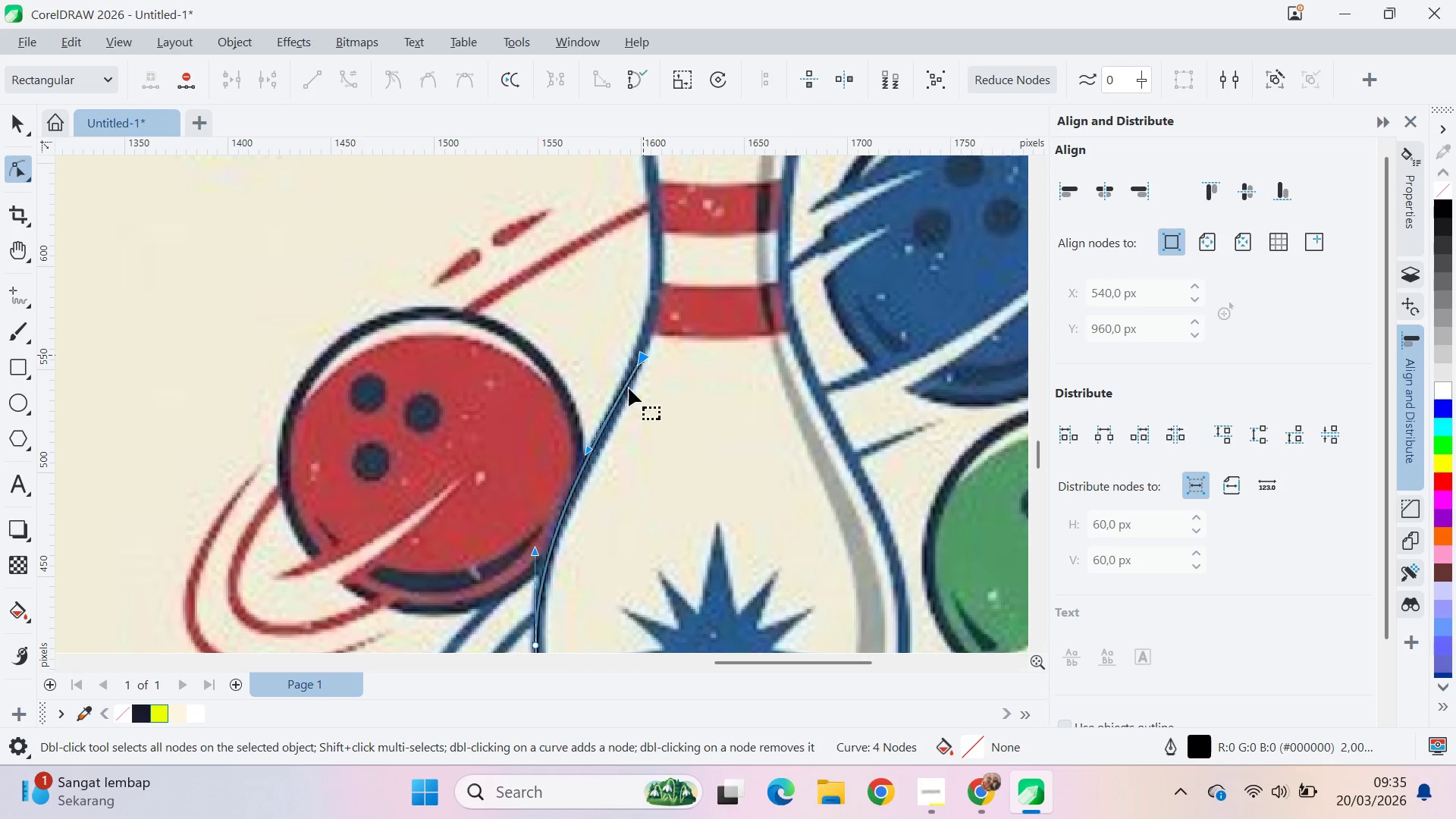 
left_click_drag(start_coordinate=[590, 454], to_coordinate=[620, 467])
 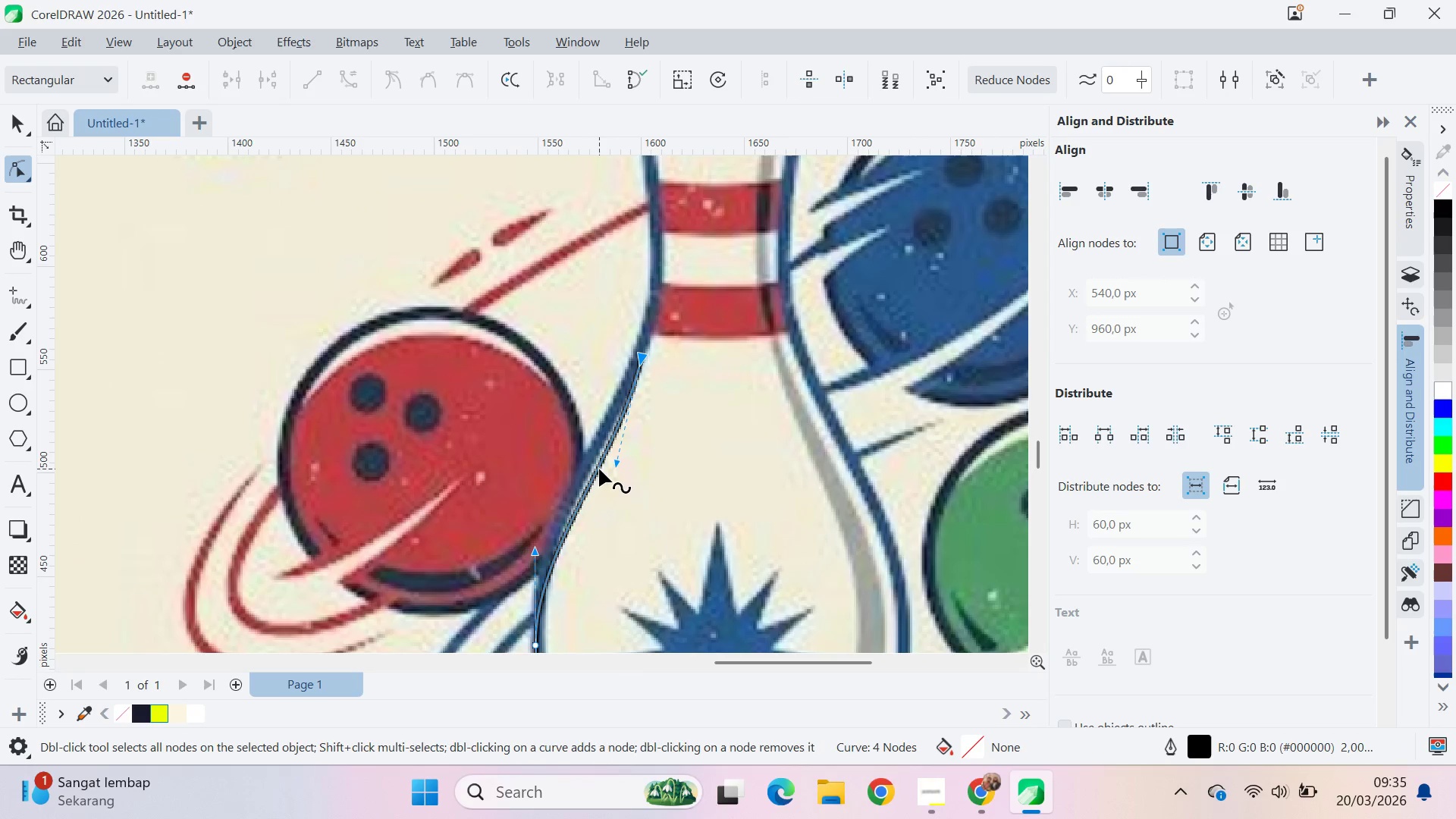 
left_click([598, 469])
 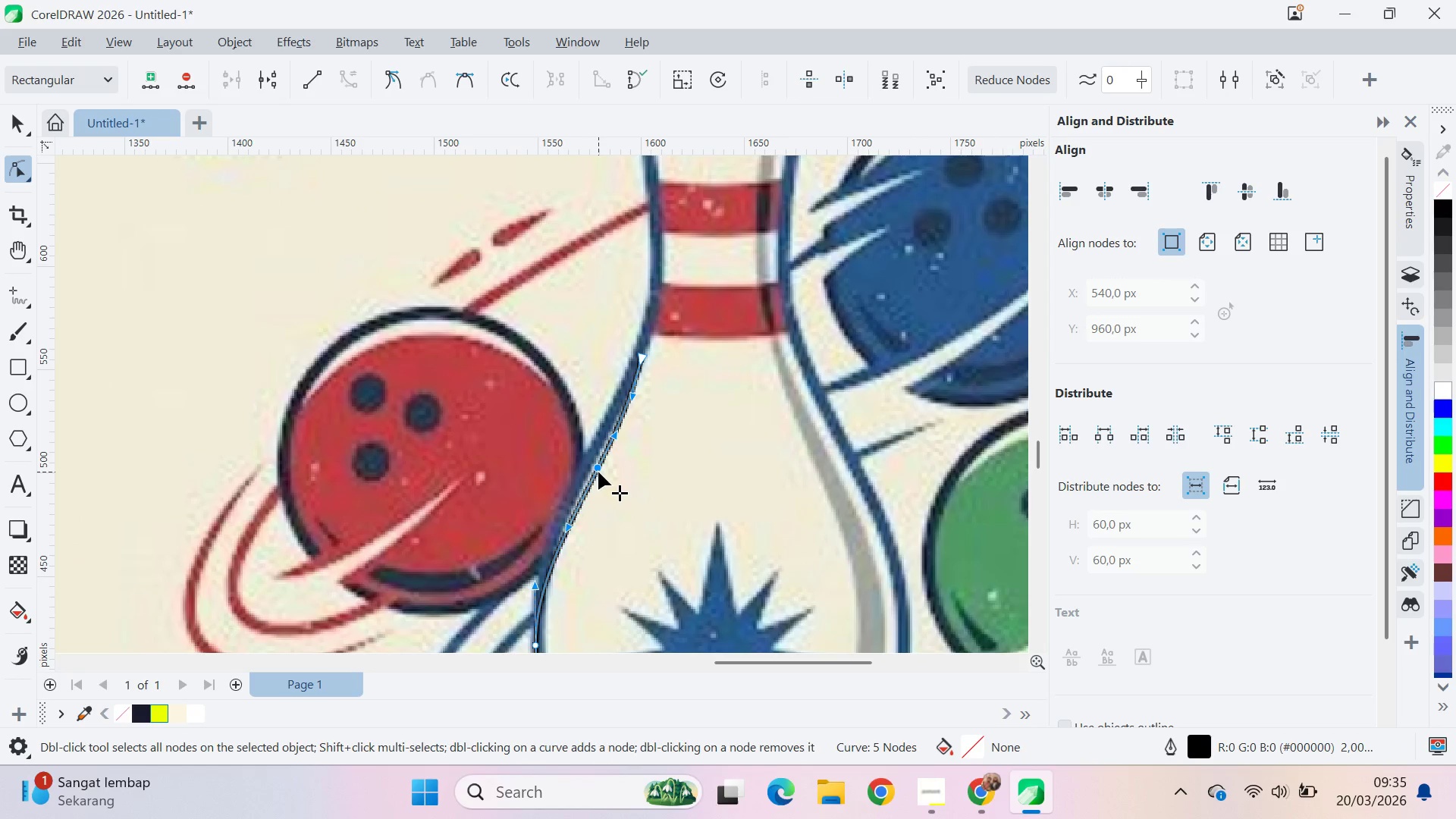 
left_click_drag(start_coordinate=[598, 472], to_coordinate=[584, 467])
 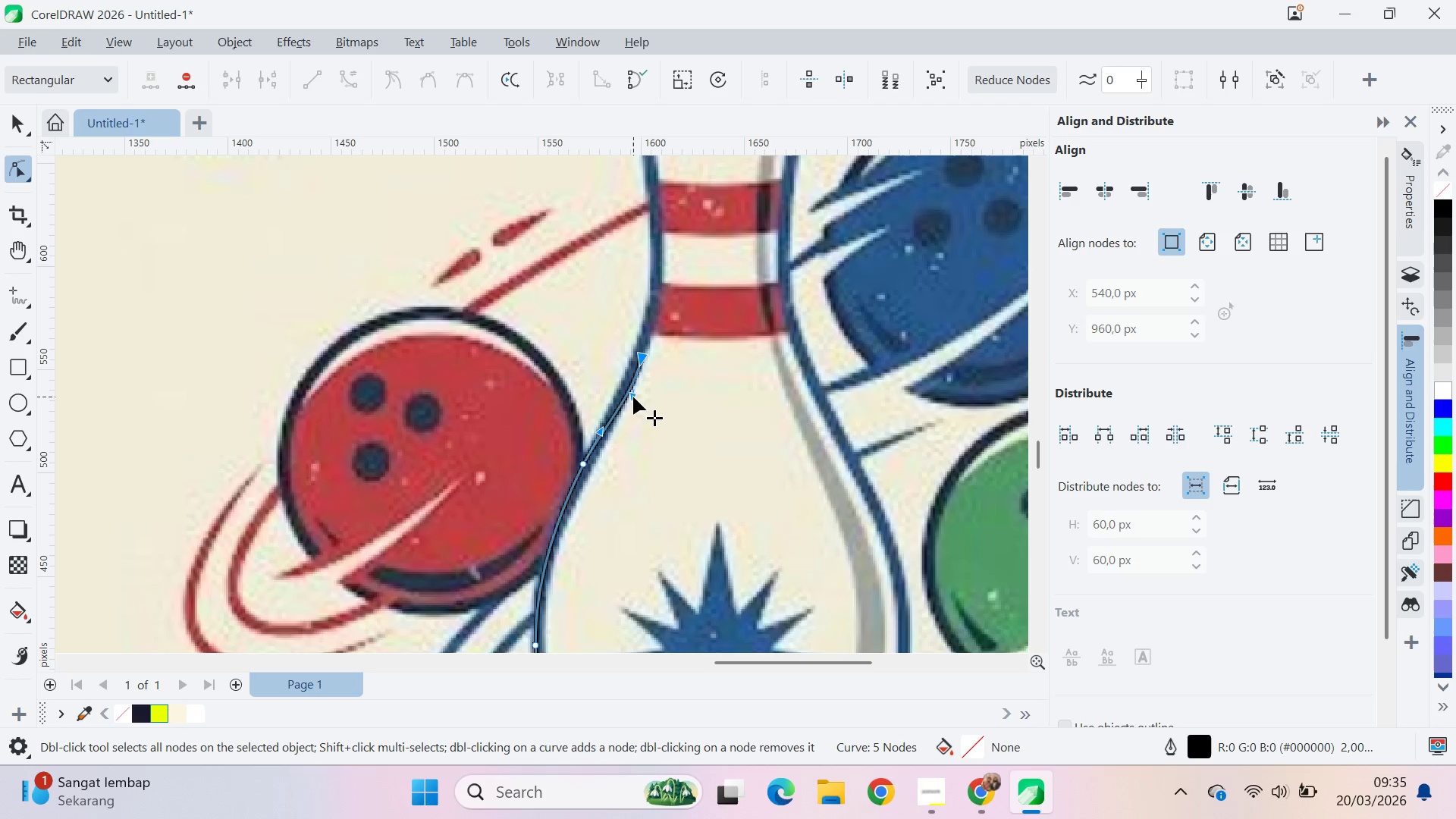 
left_click([633, 397])
 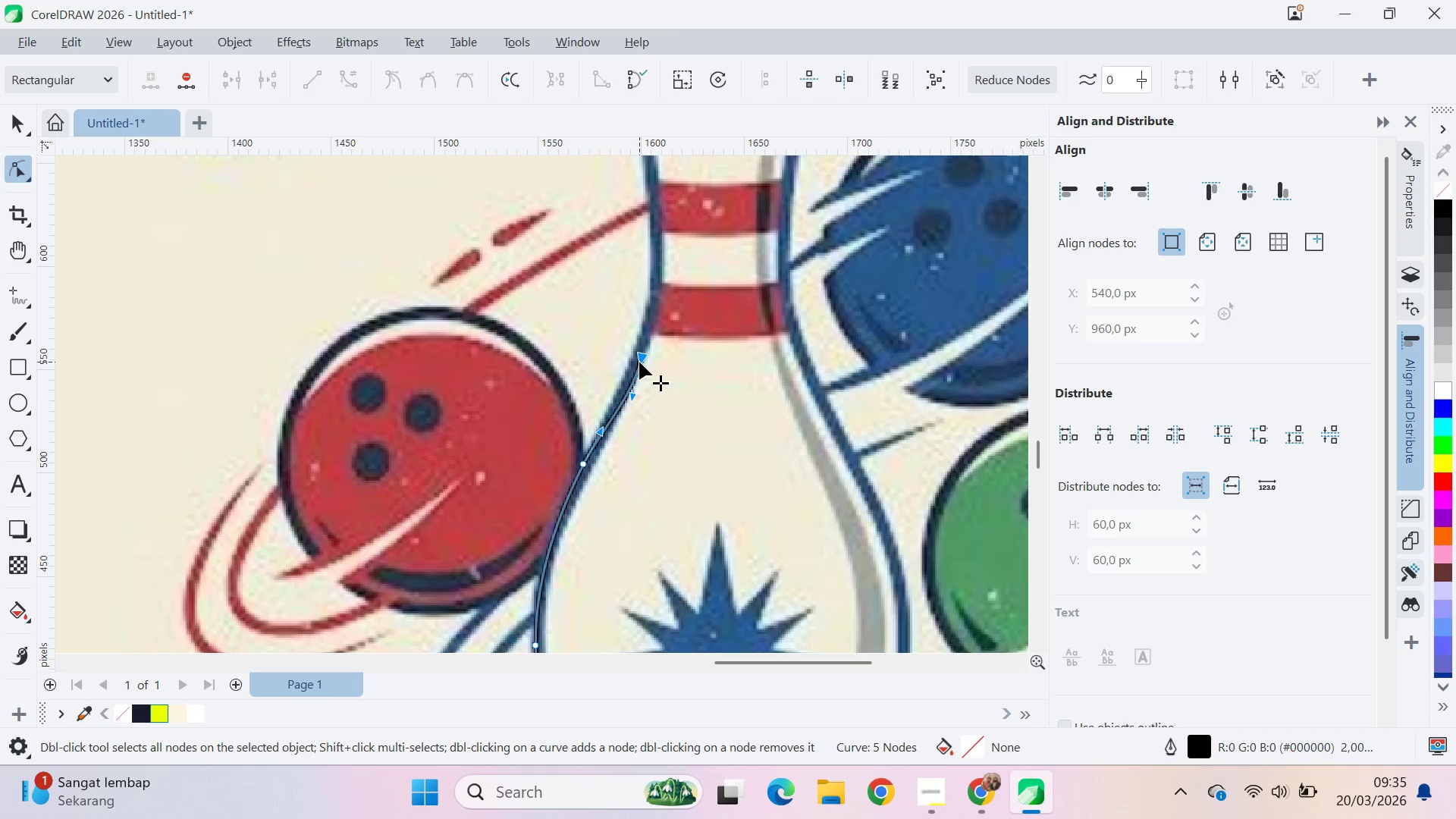 
left_click_drag(start_coordinate=[640, 362], to_coordinate=[675, 410])
 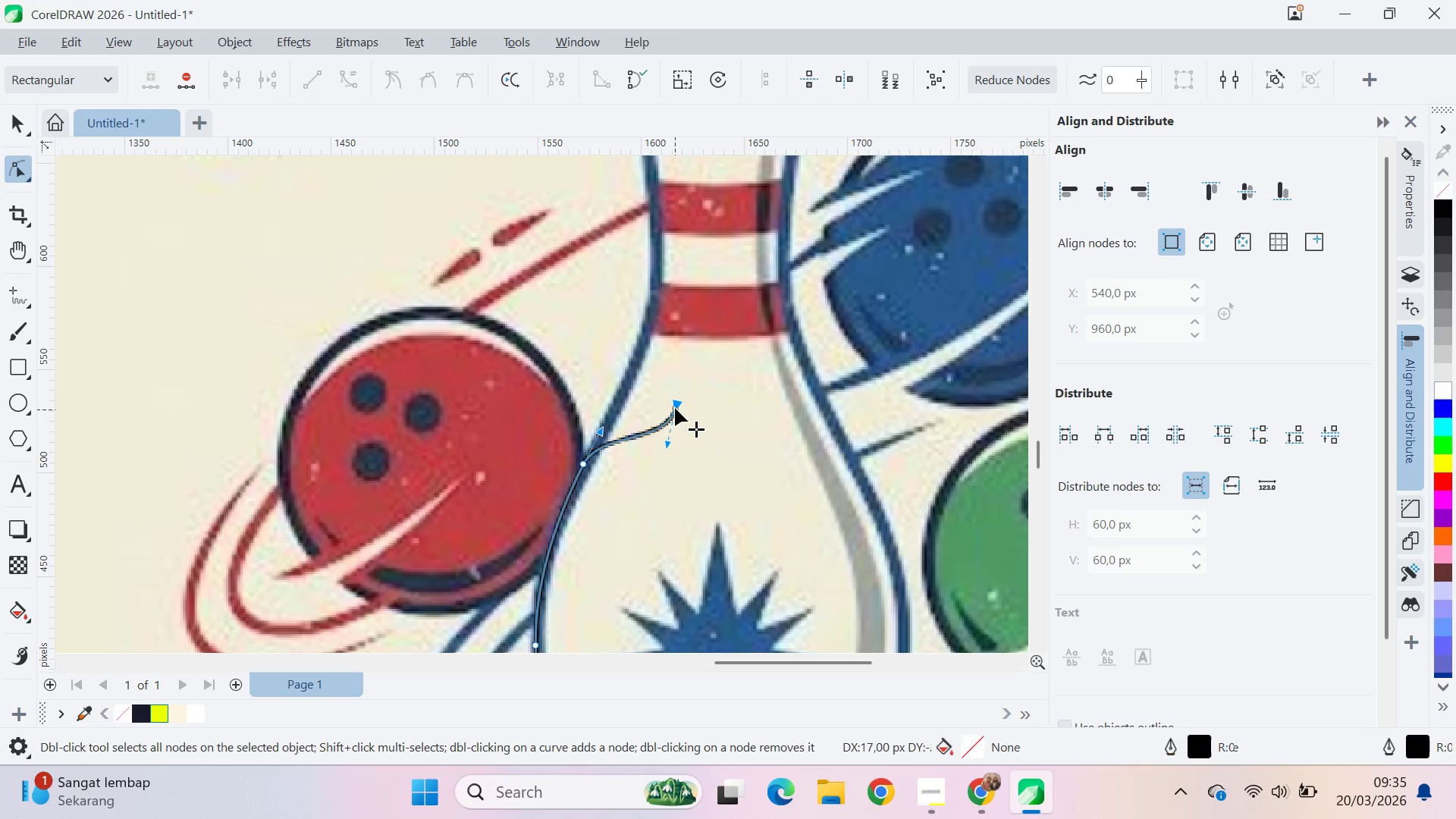 
left_click_drag(start_coordinate=[675, 410], to_coordinate=[640, 354])
 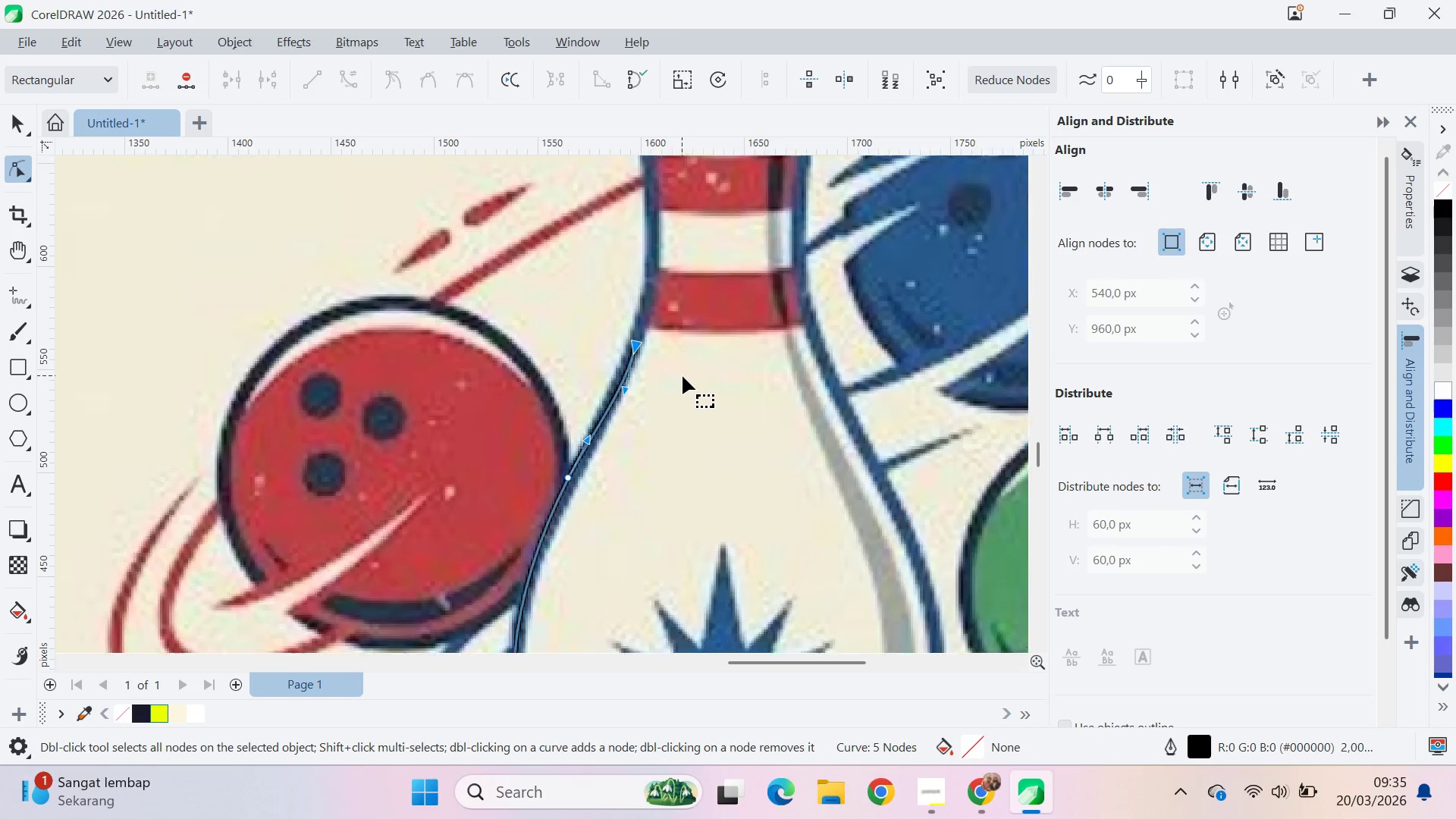 
key(V)
 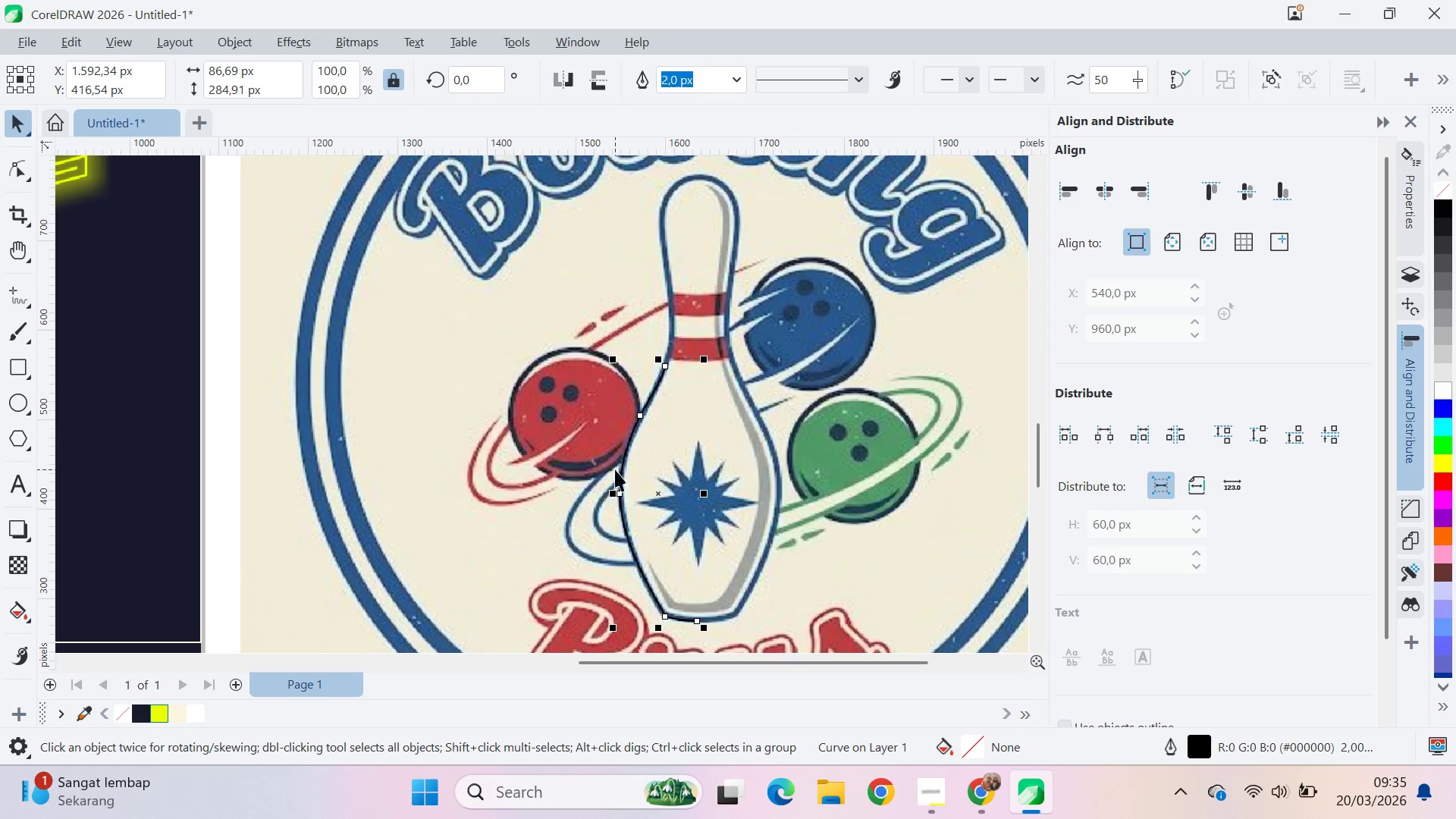 
scroll: coordinate [686, 381], scroll_direction: down, amount: 6.0
 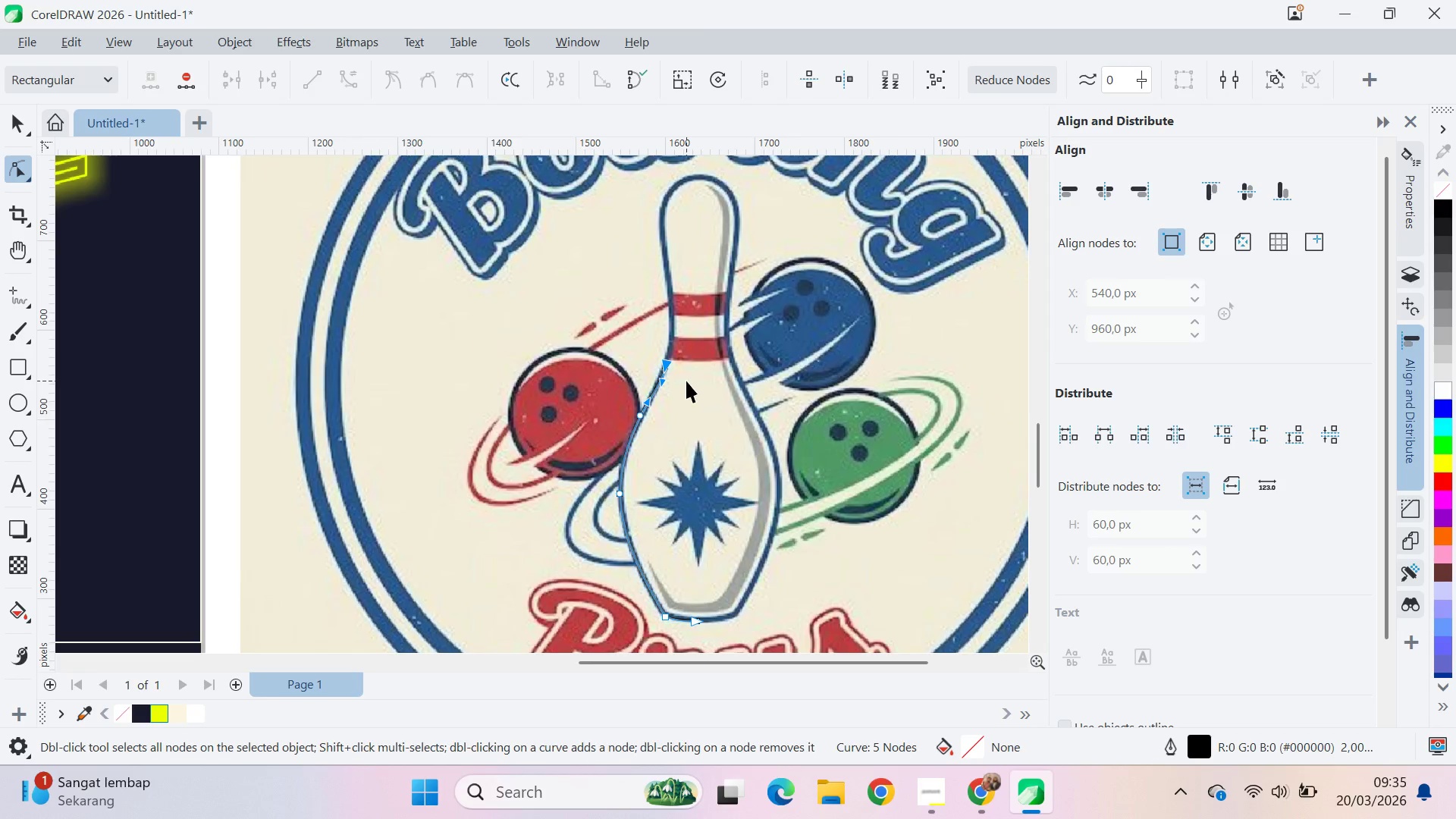 
hold_key(key=ControlLeft, duration=1.5)
left_click_drag(start_coordinate=[613, 496], to_coordinate=[742, 485])
 